 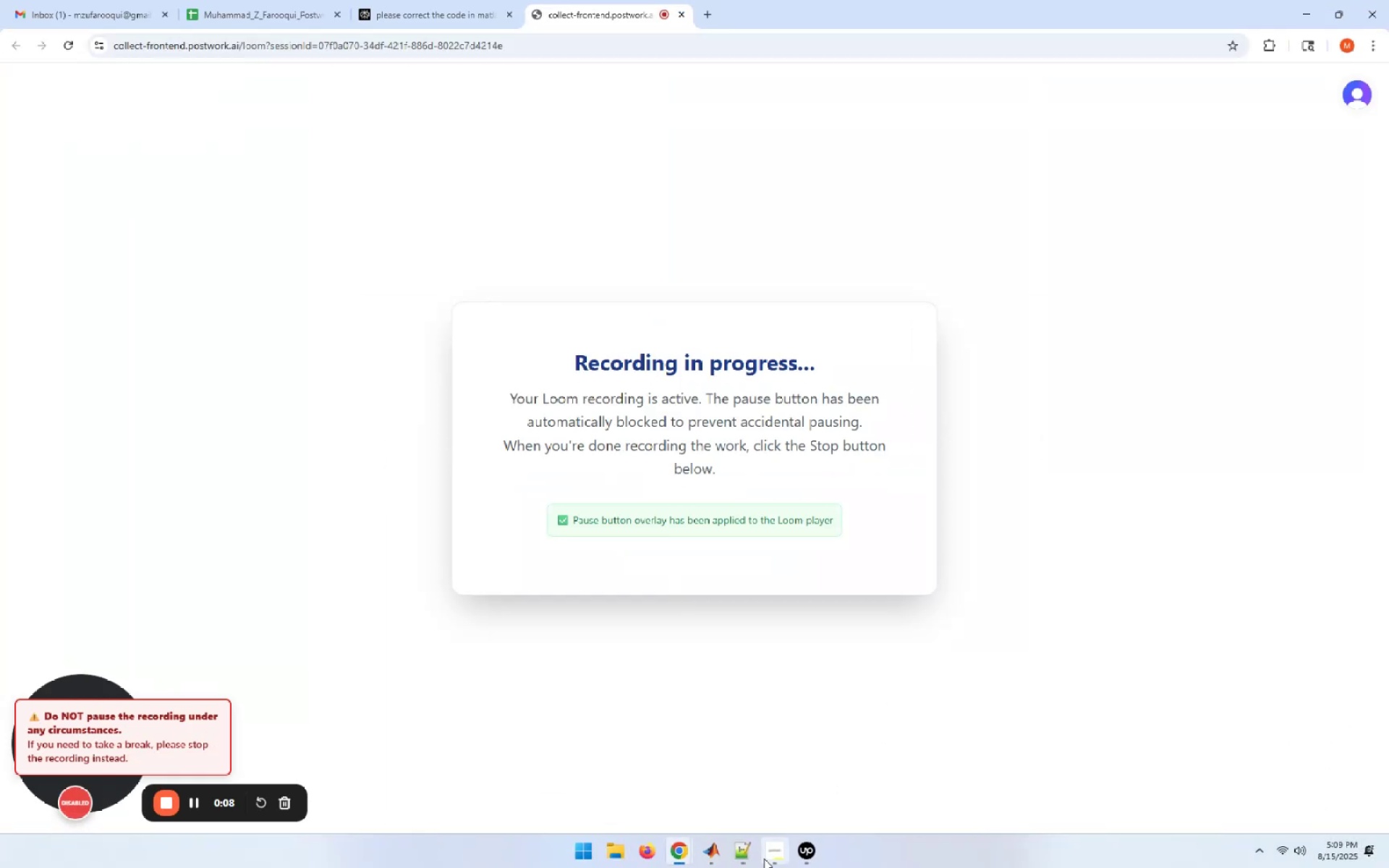 
left_click([706, 476])
 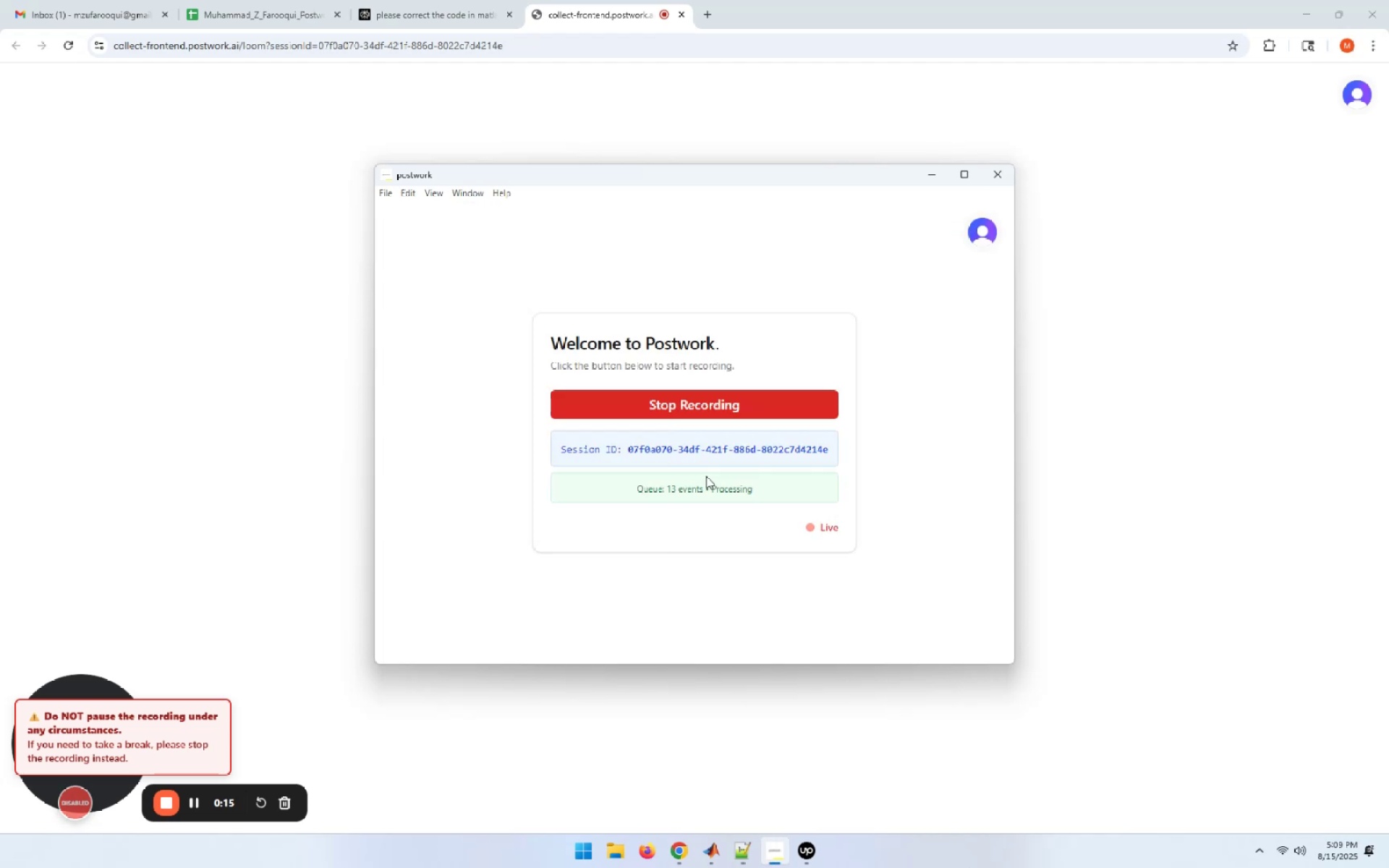 
wait(5.4)
 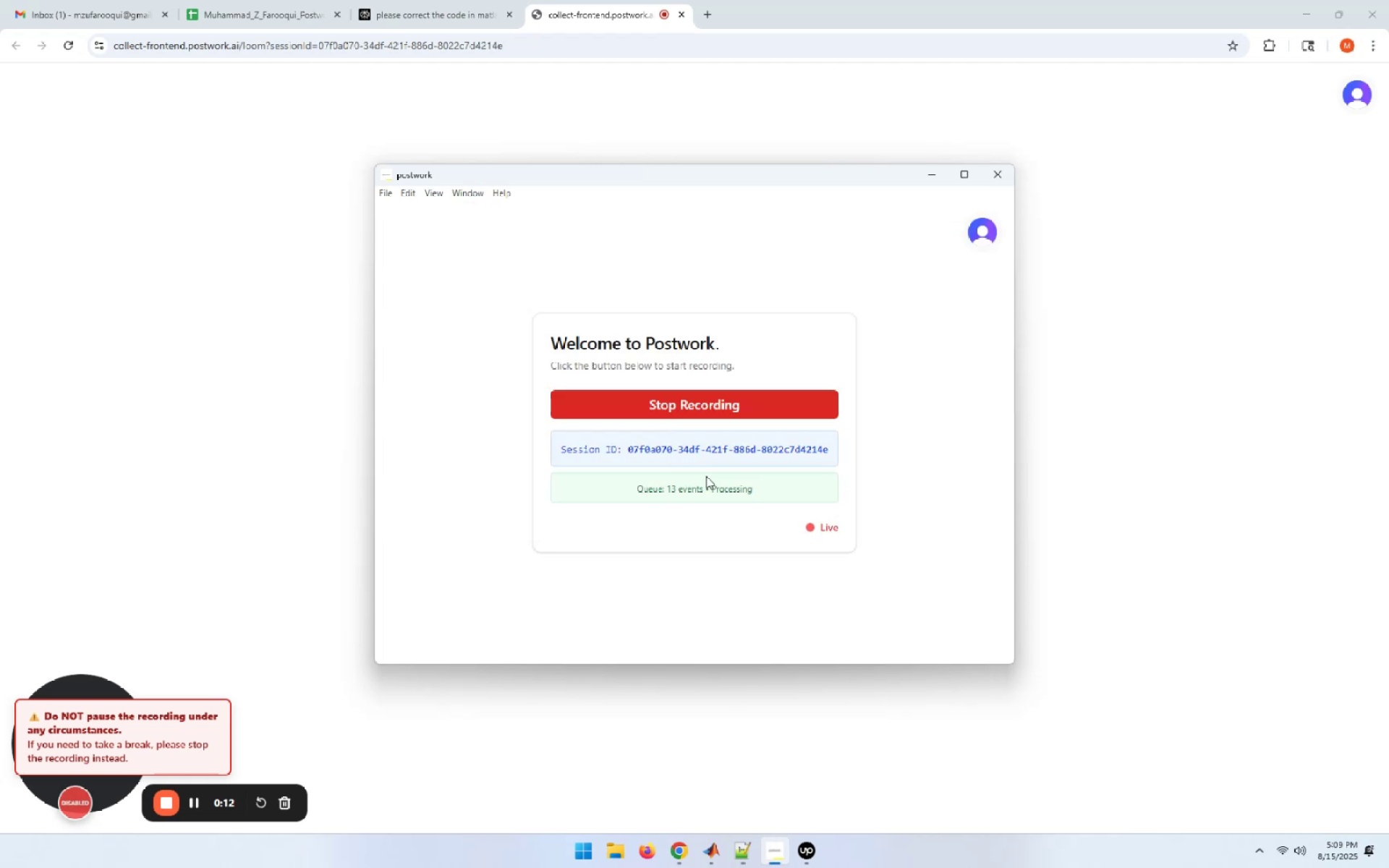 
left_click([815, 865])
 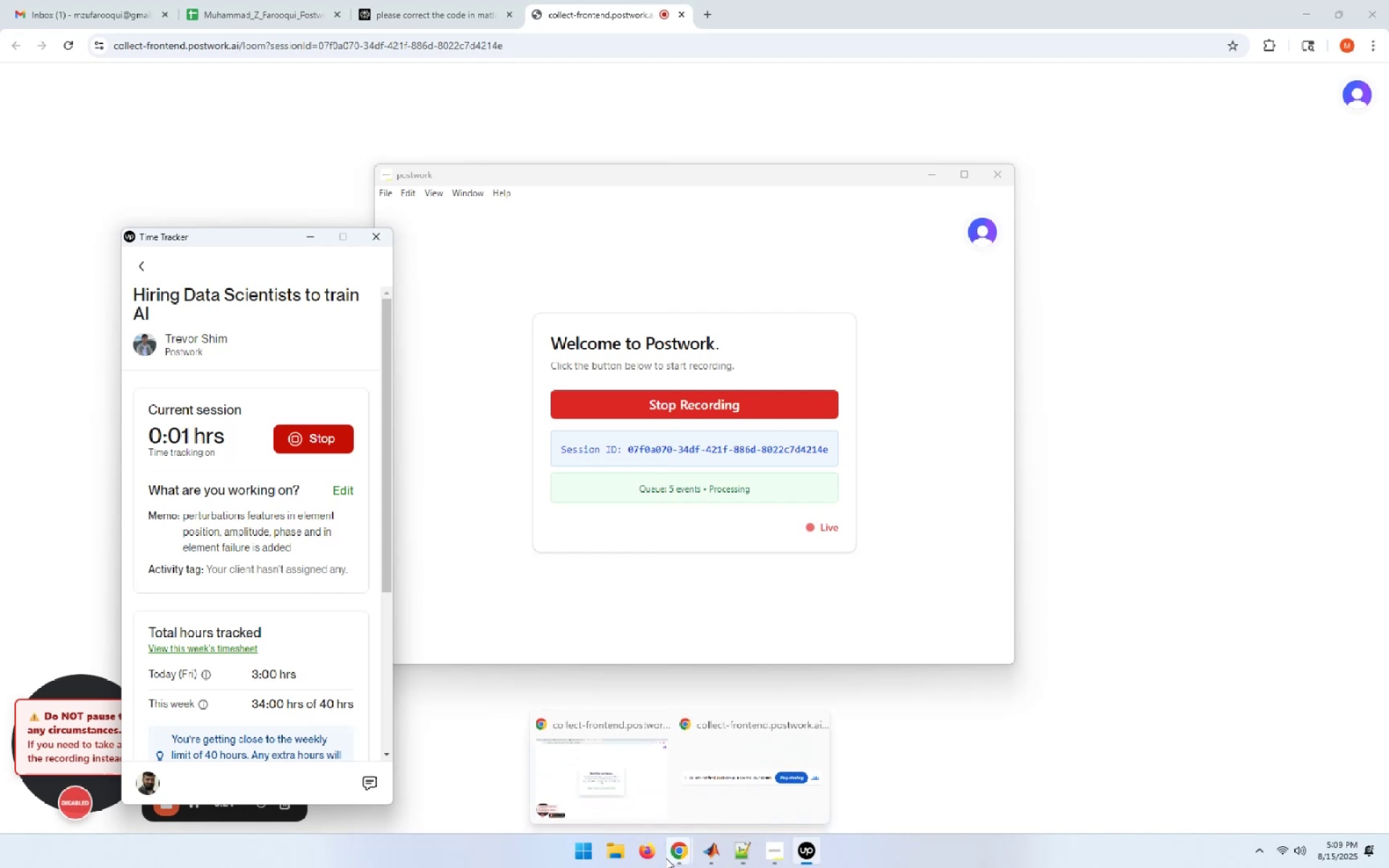 
wait(6.84)
 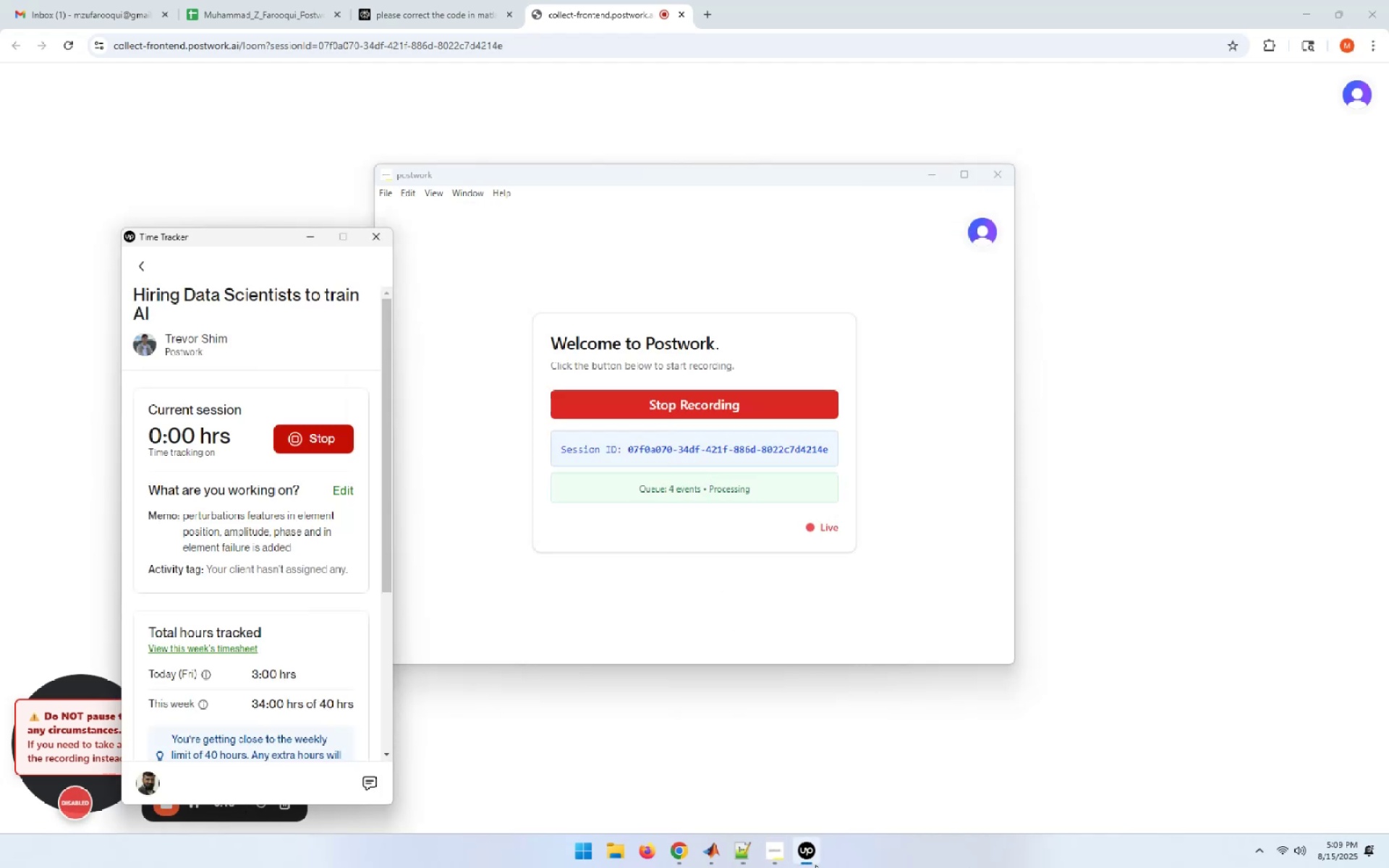 
left_click([595, 783])
 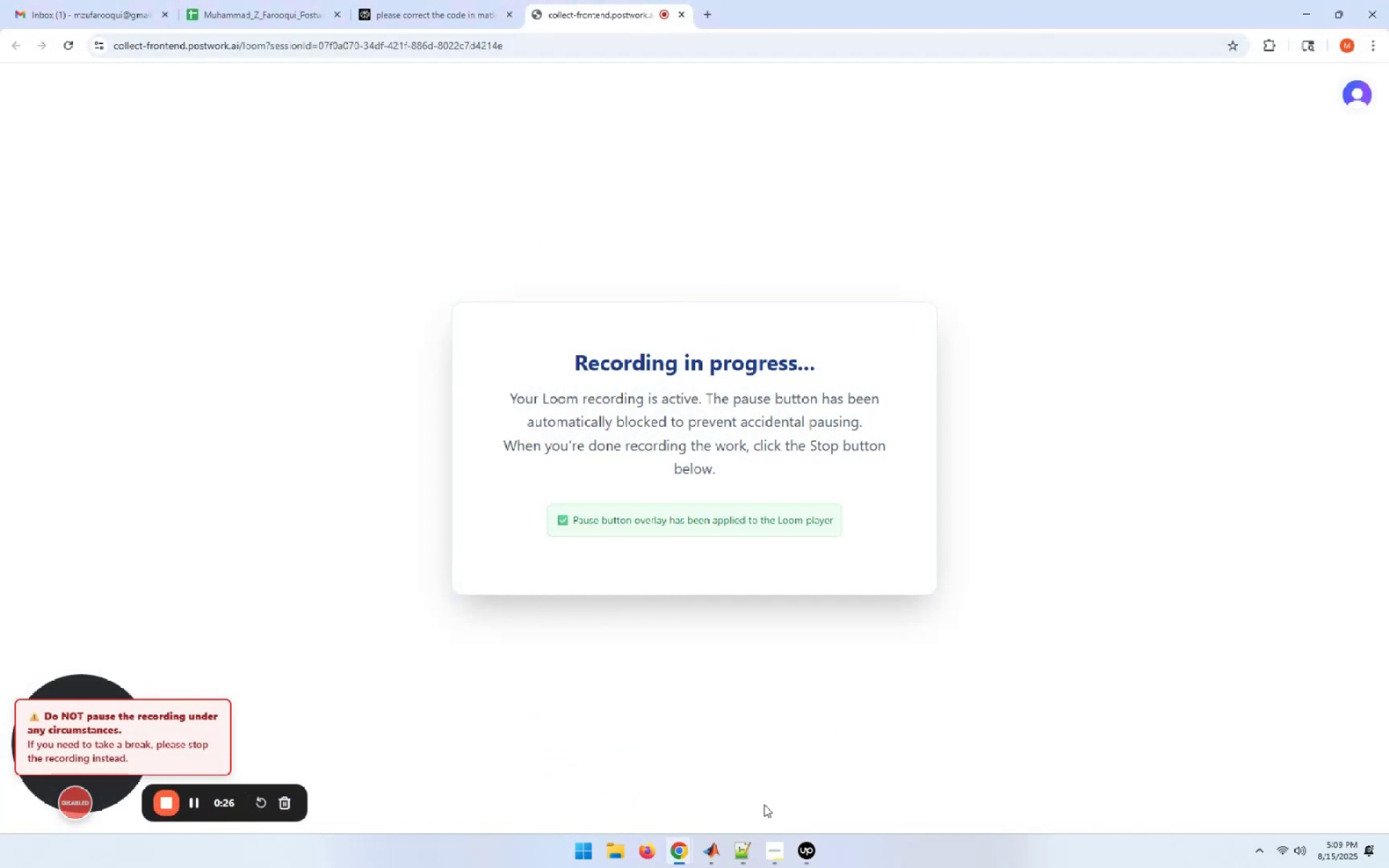 
left_click([708, 867])
 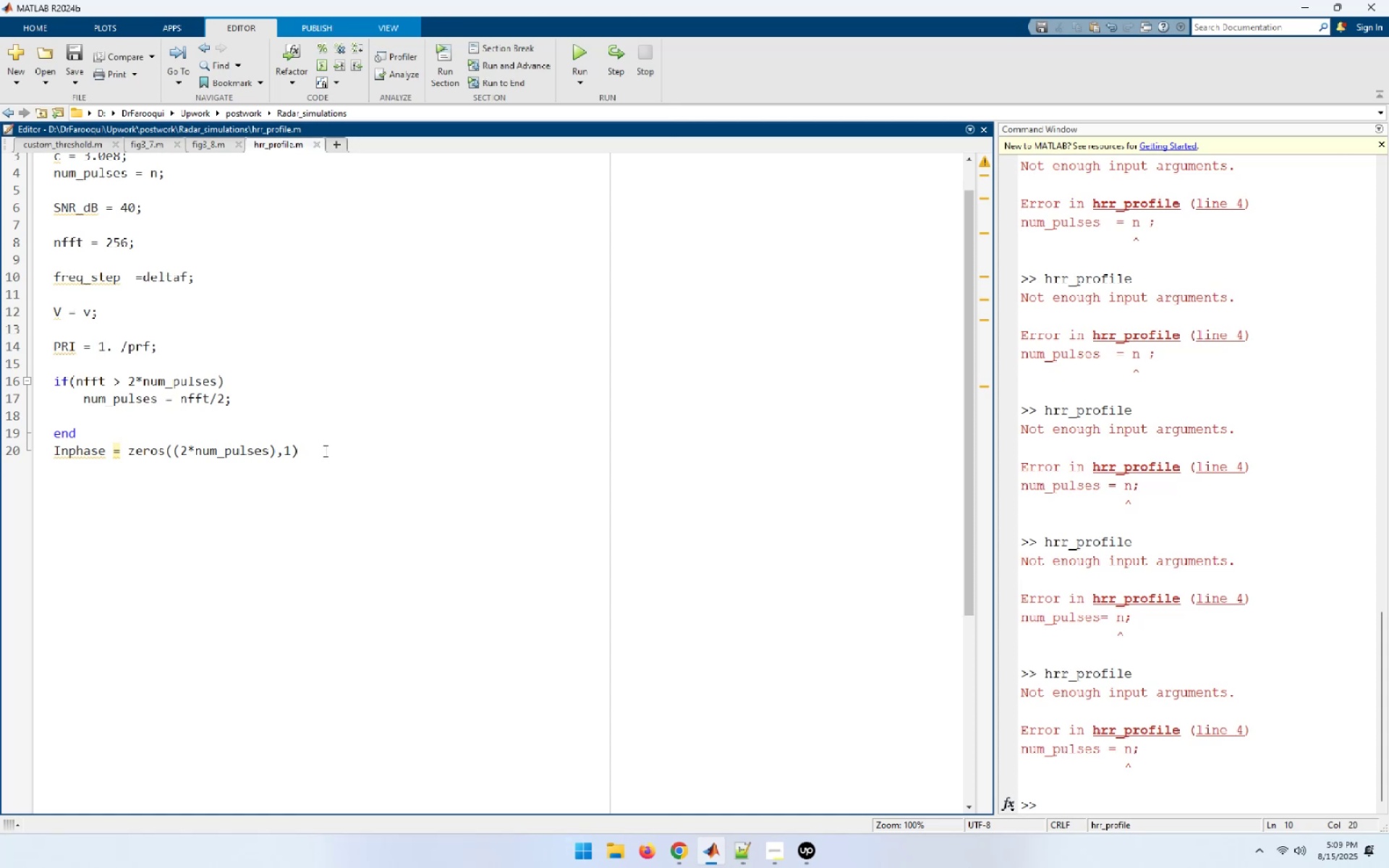 
left_click([324, 451])
 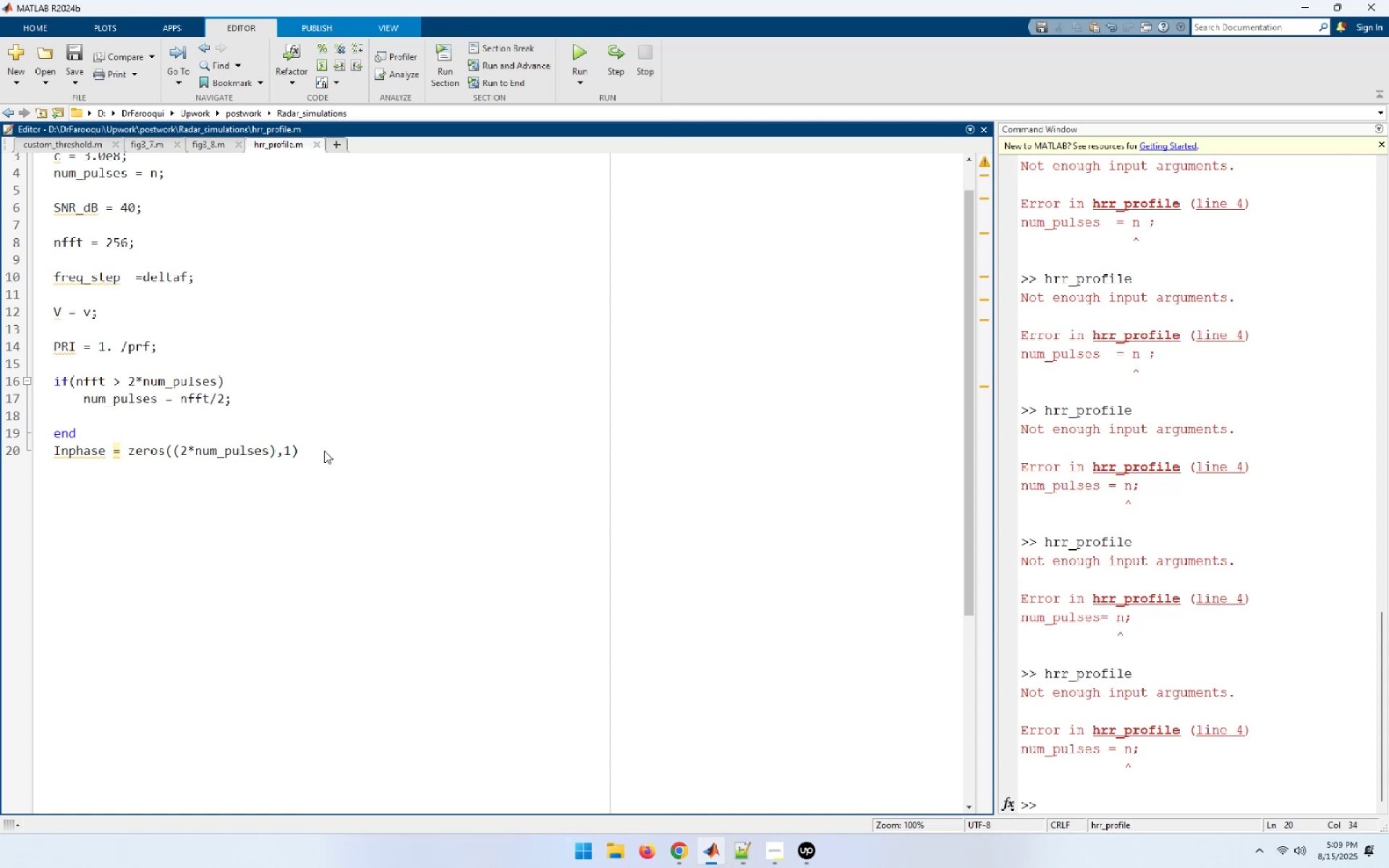 
key(Enter)
 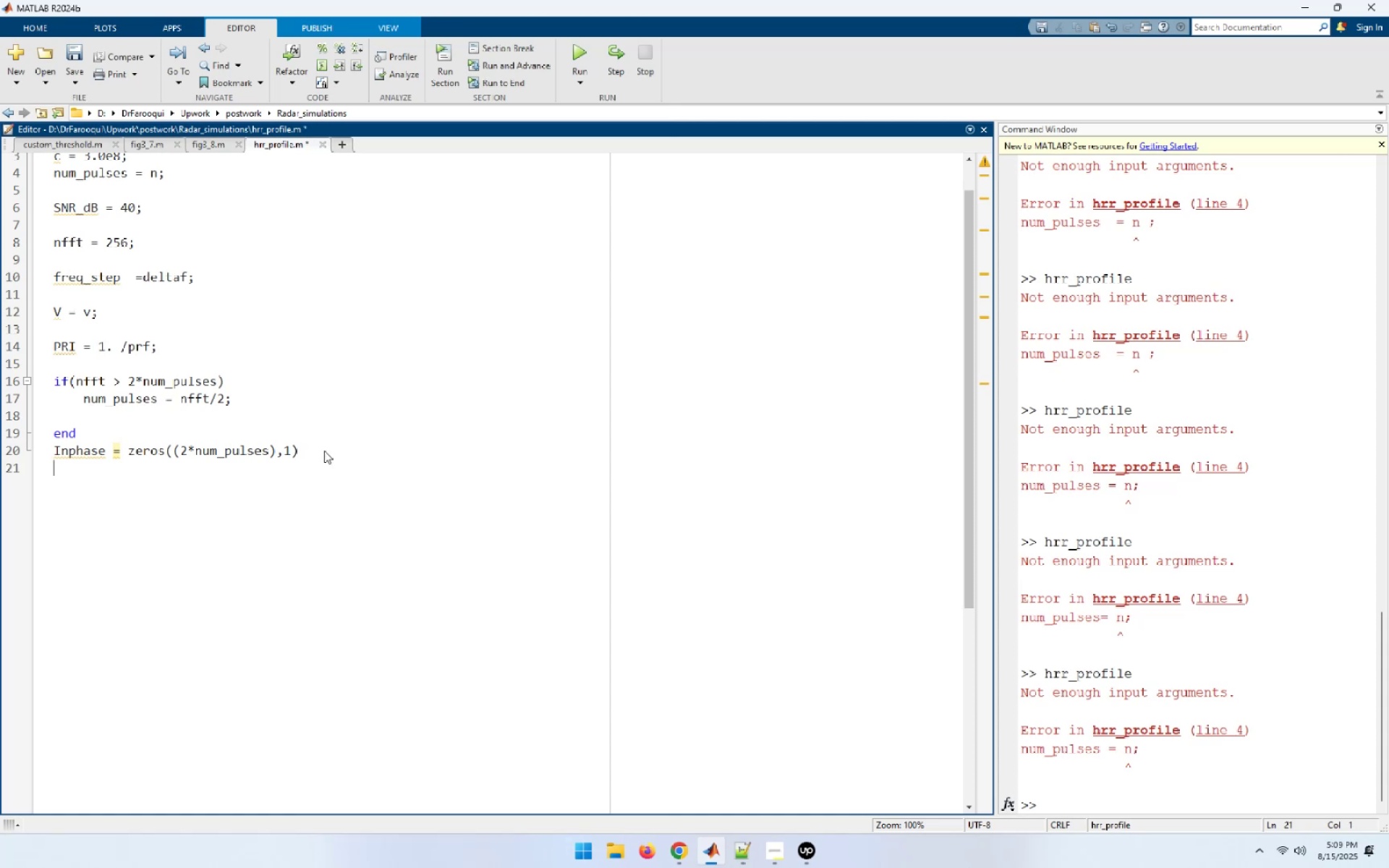 
type(Quadrature)
 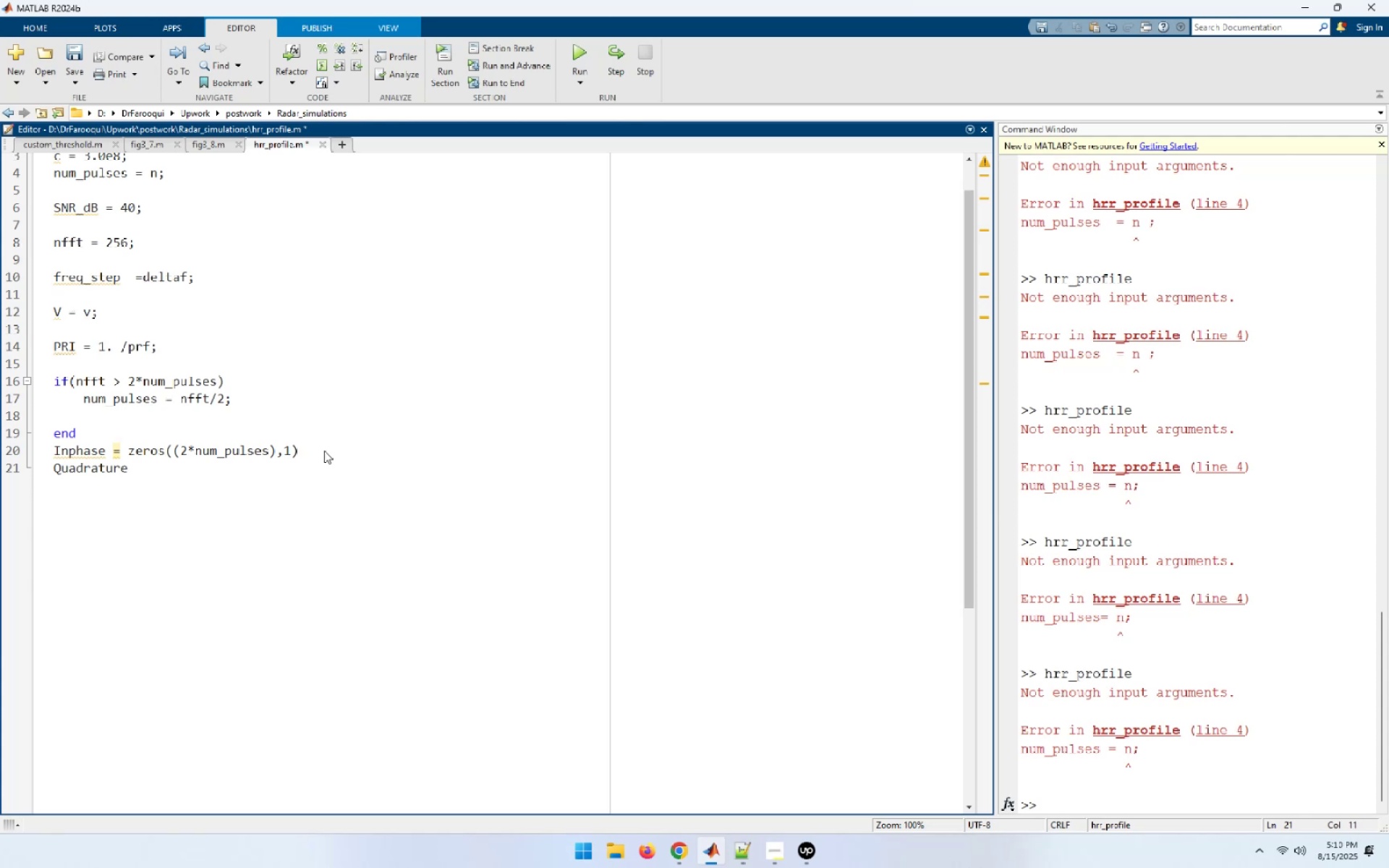 
key(Space)
 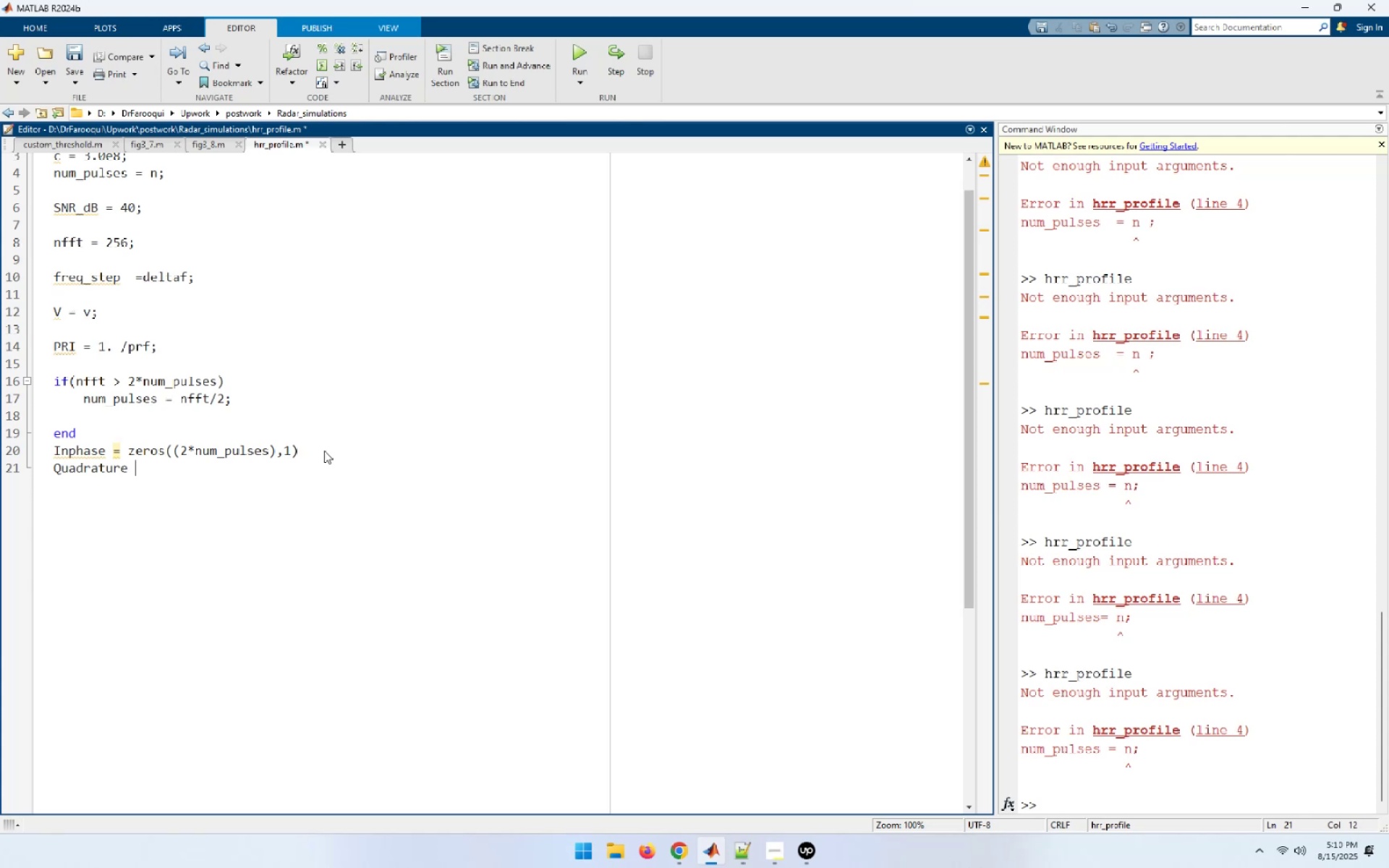 
key(Space)
 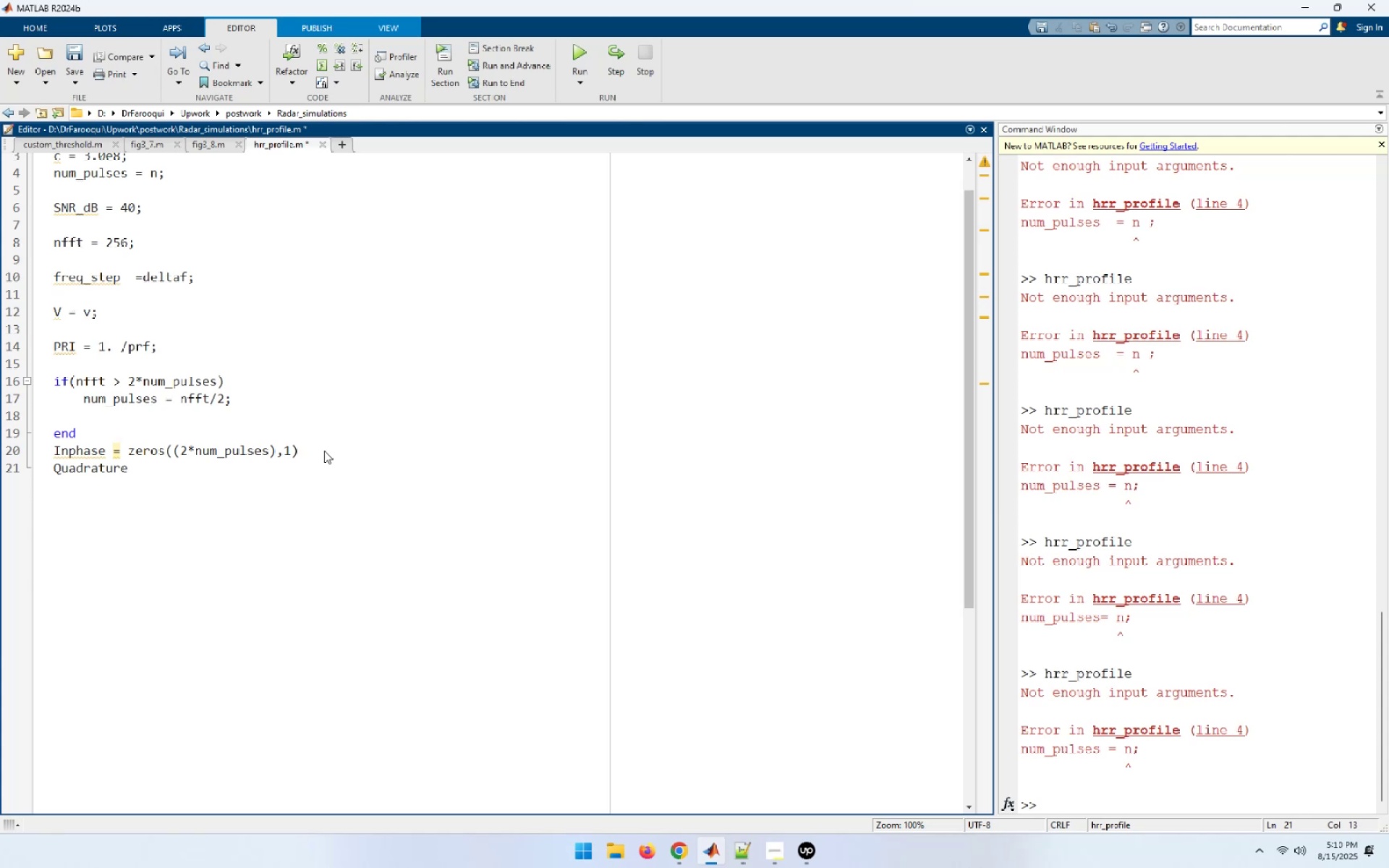 
key(Backspace)
 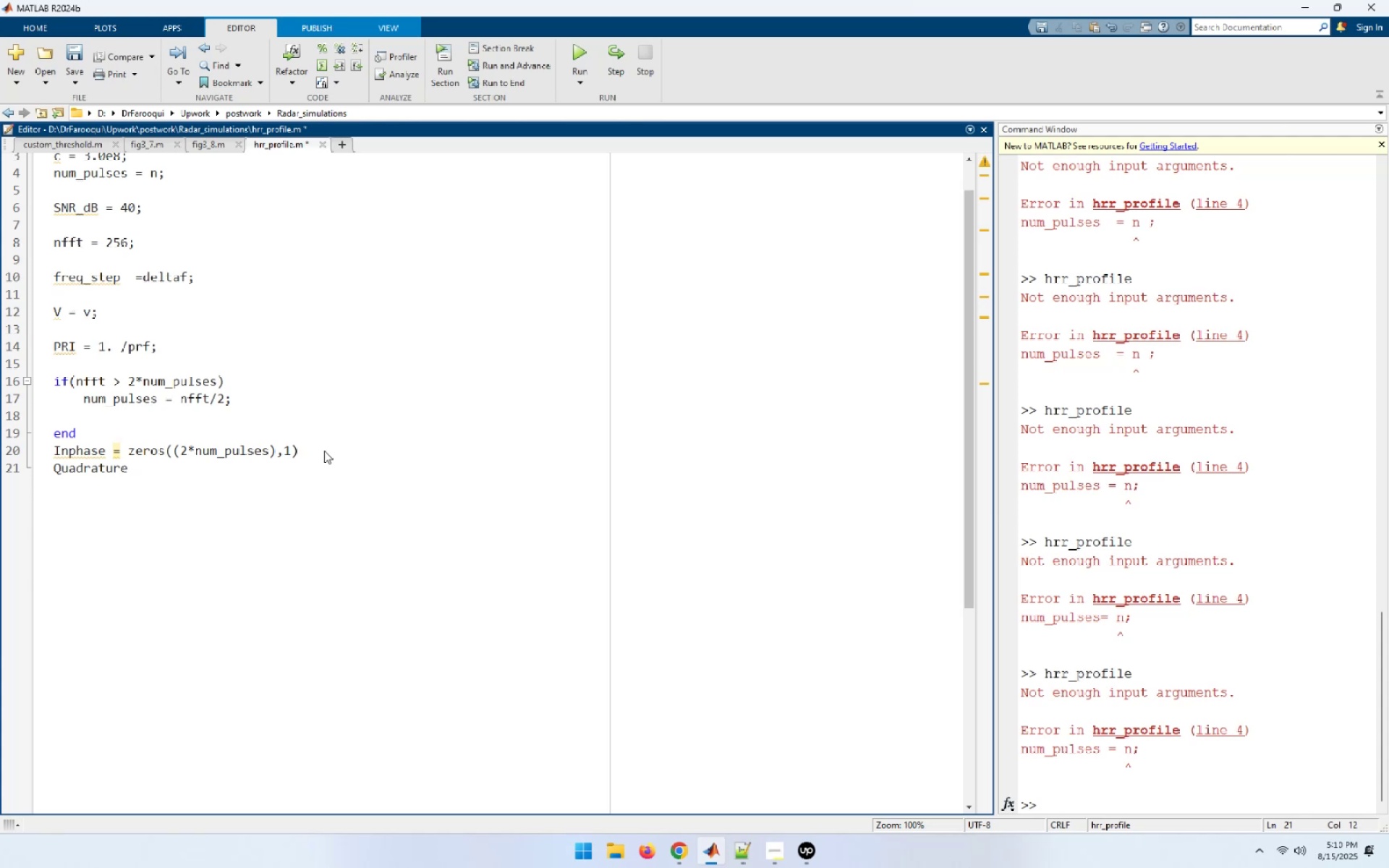 
key(Backspace)
 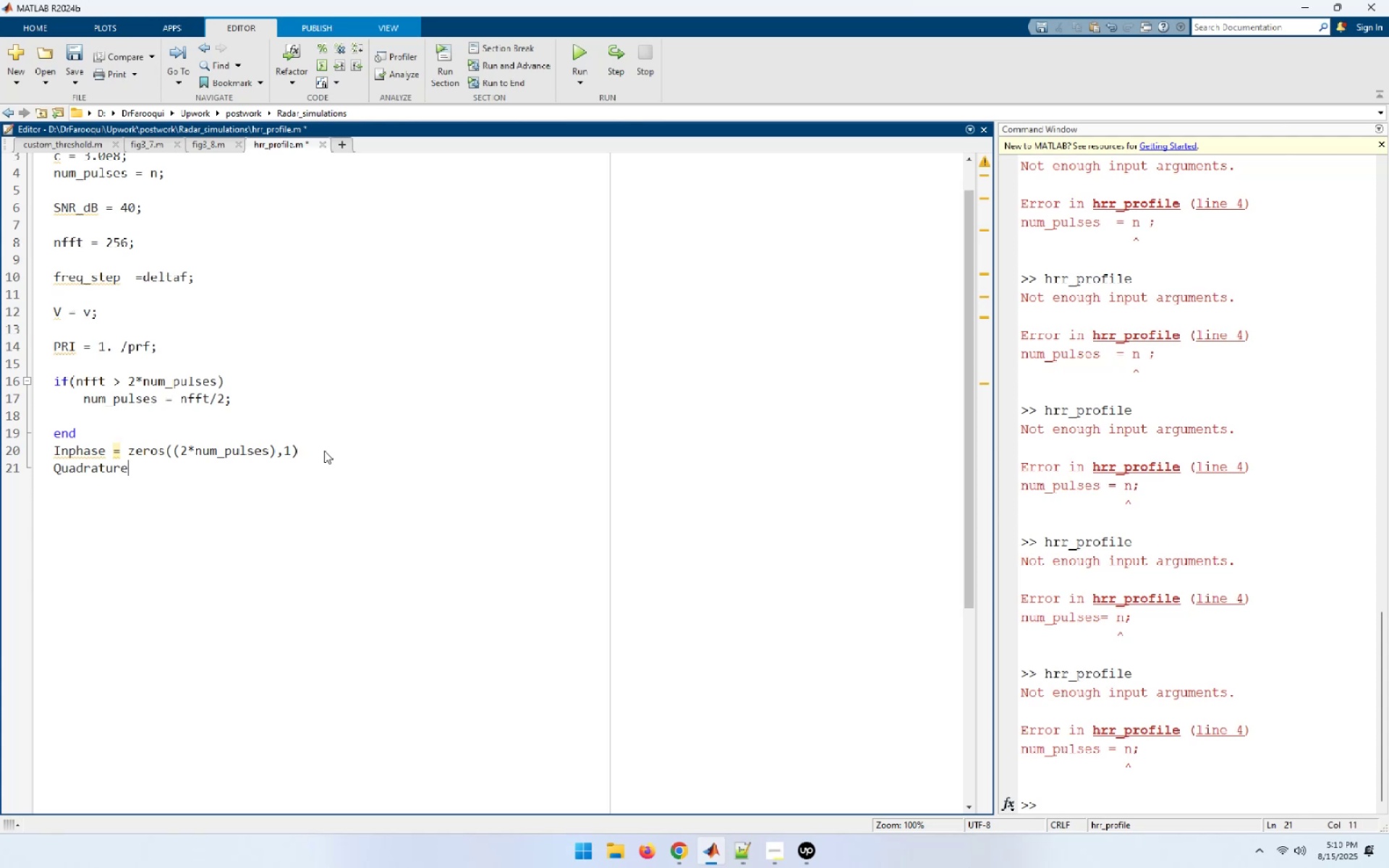 
left_click([381, 430])
 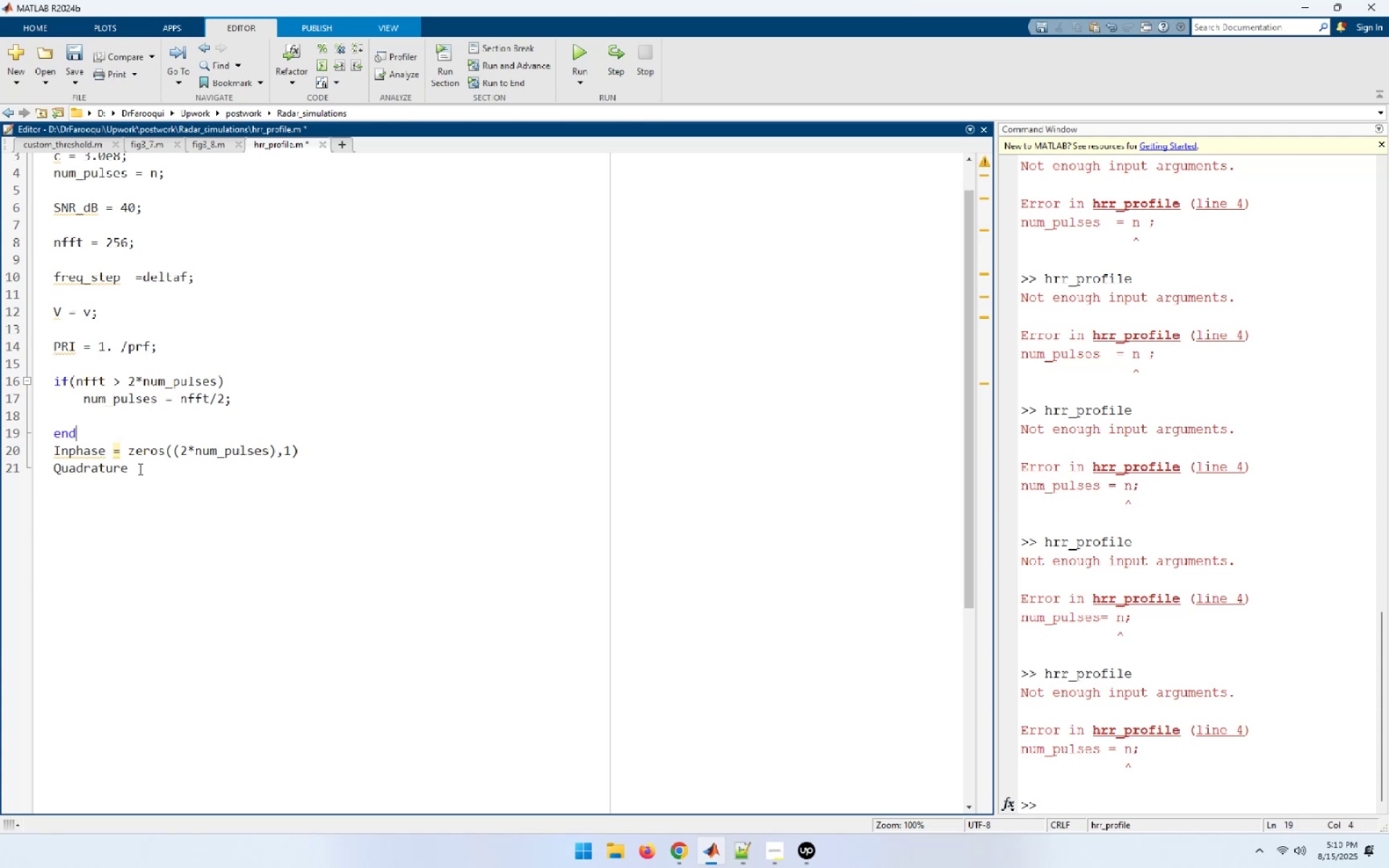 
left_click([139, 469])
 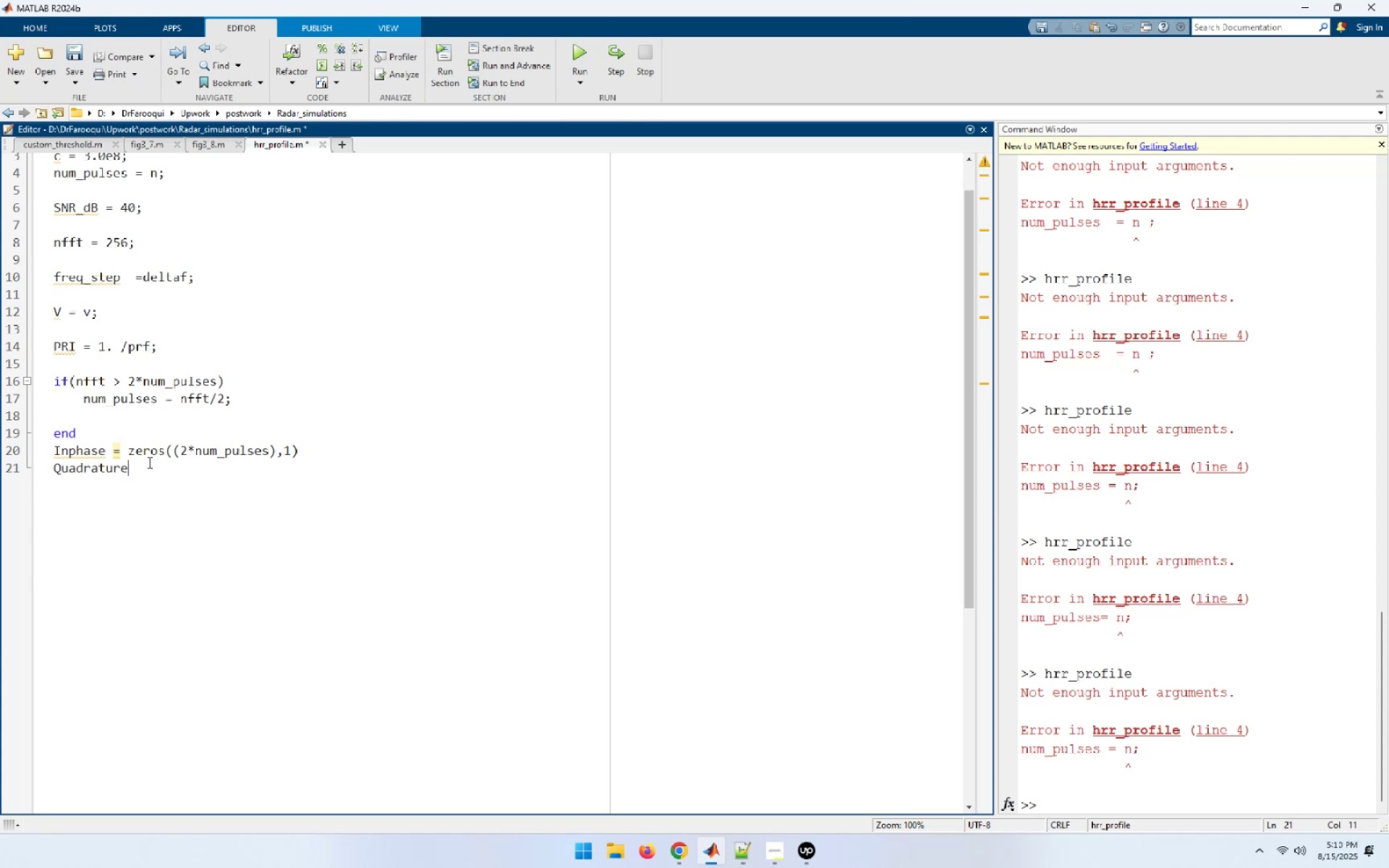 
wait(8.94)
 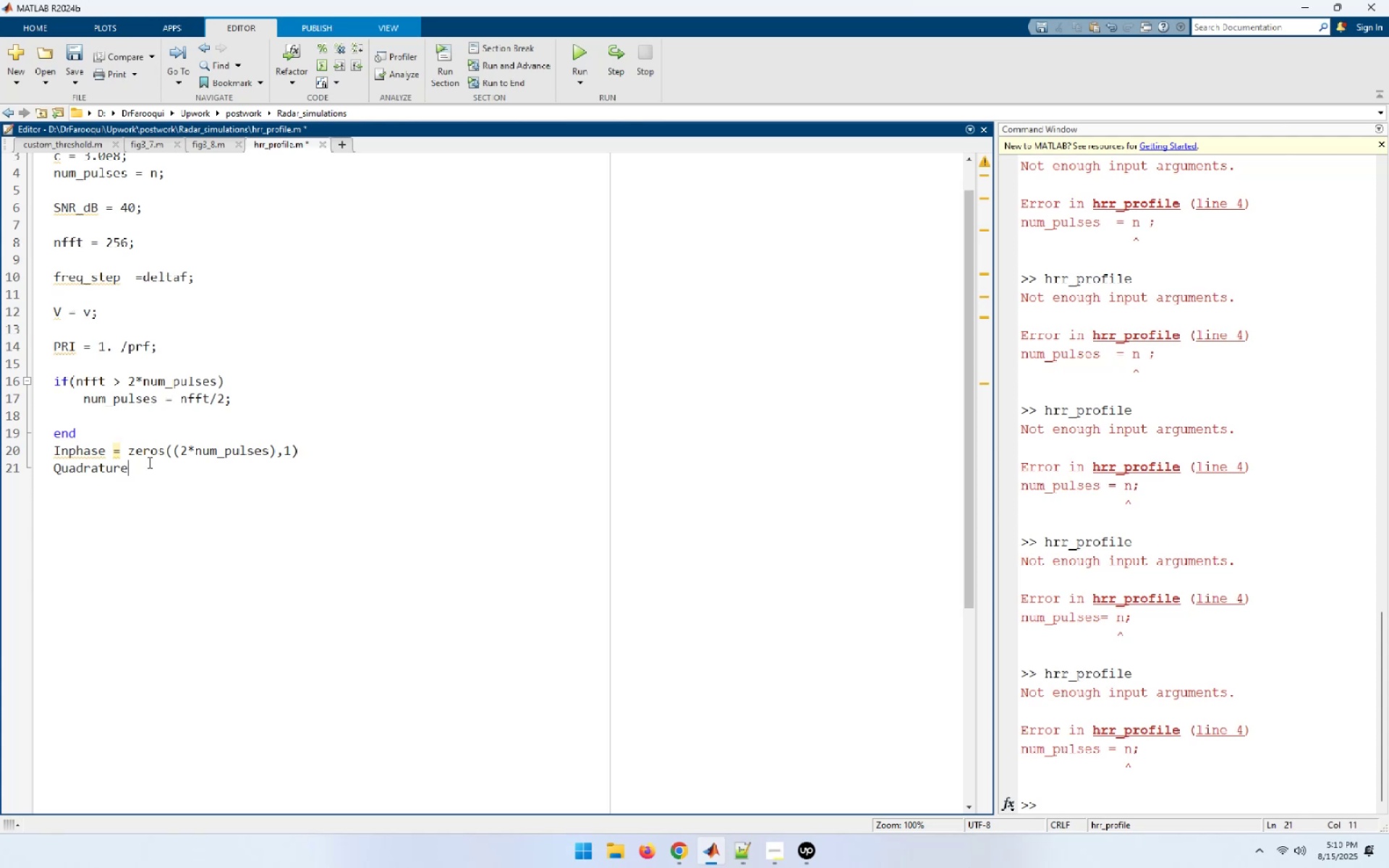 
type( = zeros(2*num_pulses)
 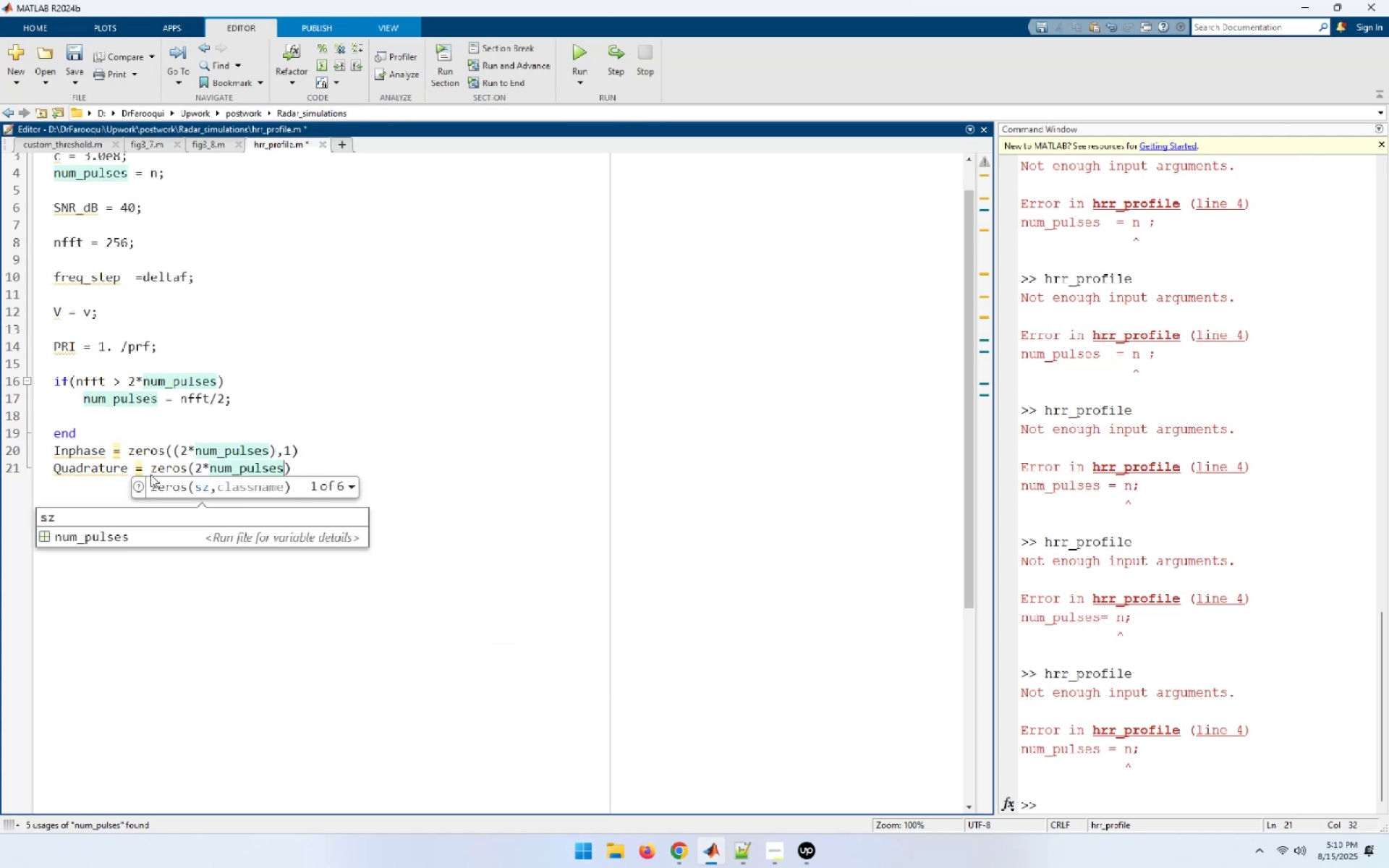 
wait(6.94)
 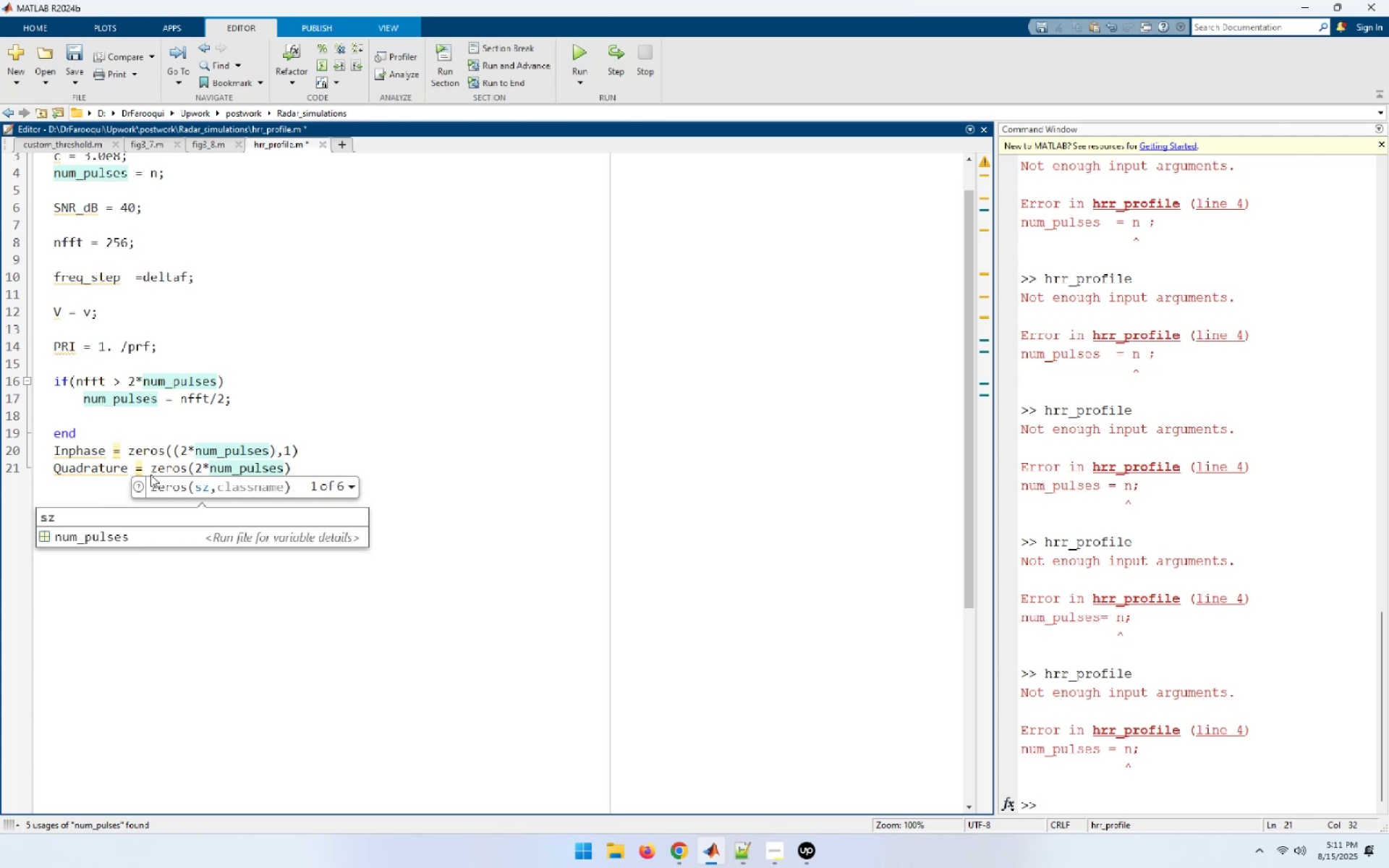 
key(ArrowLeft)
 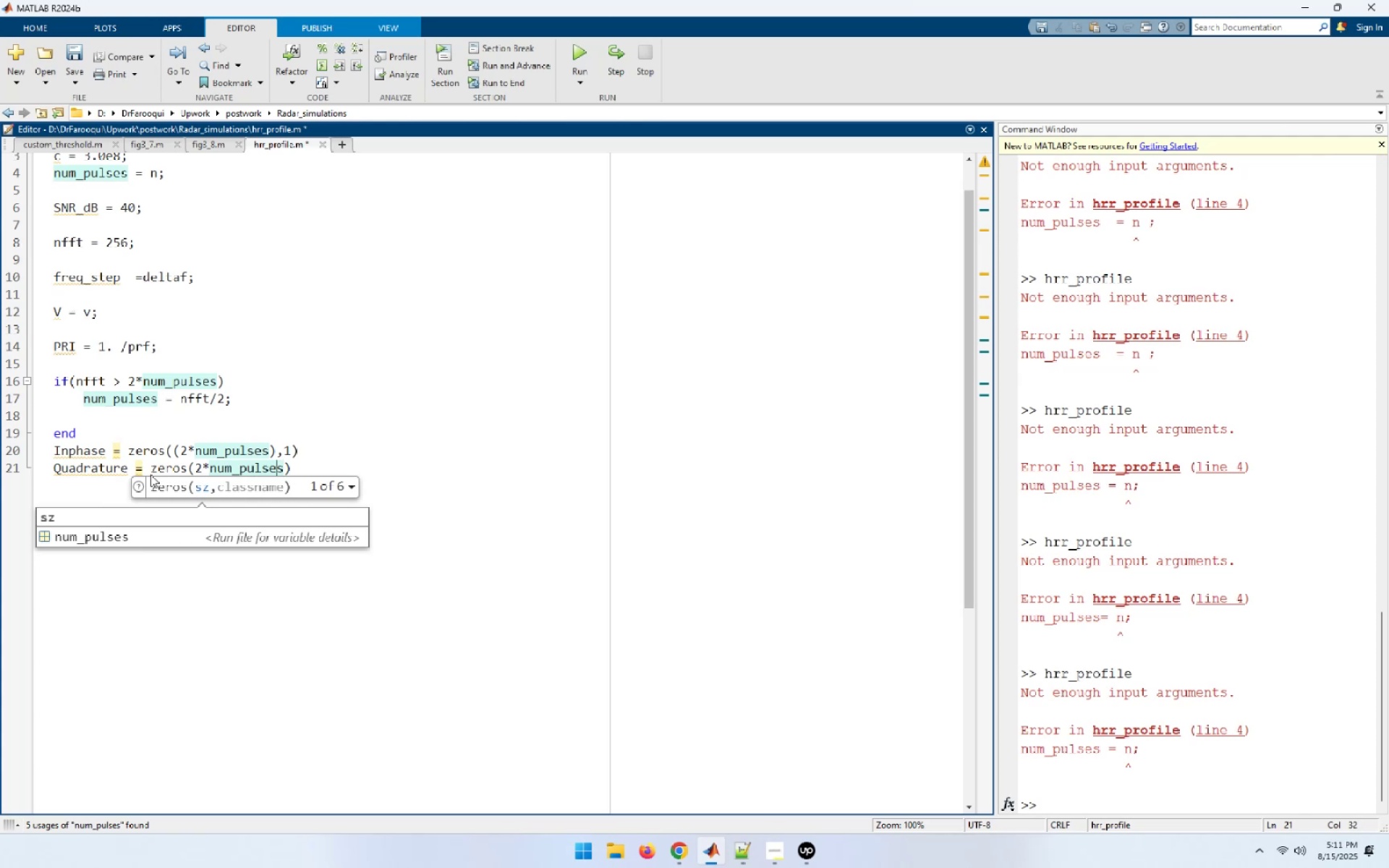 
key(ArrowLeft)
 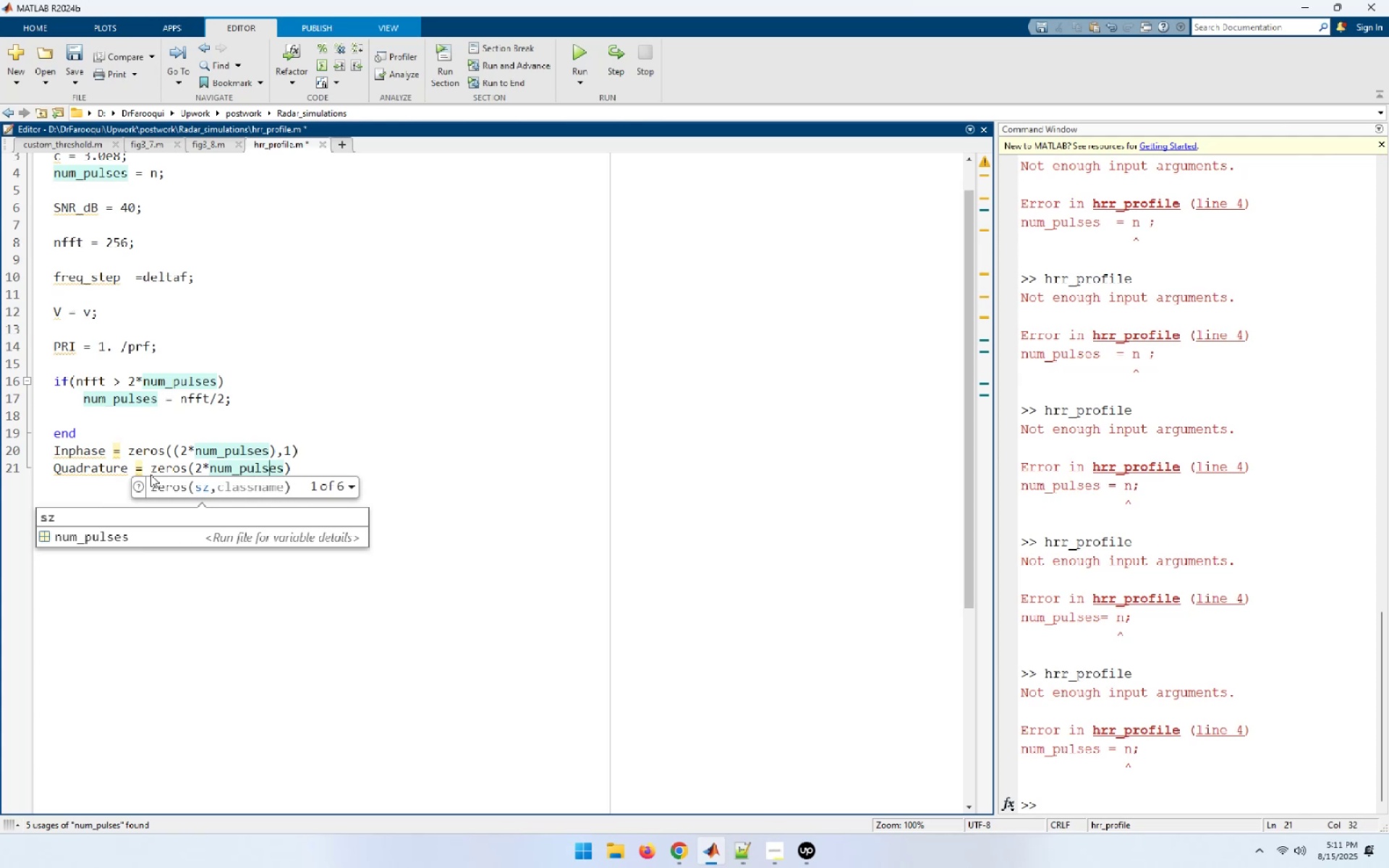 
key(ArrowLeft)
 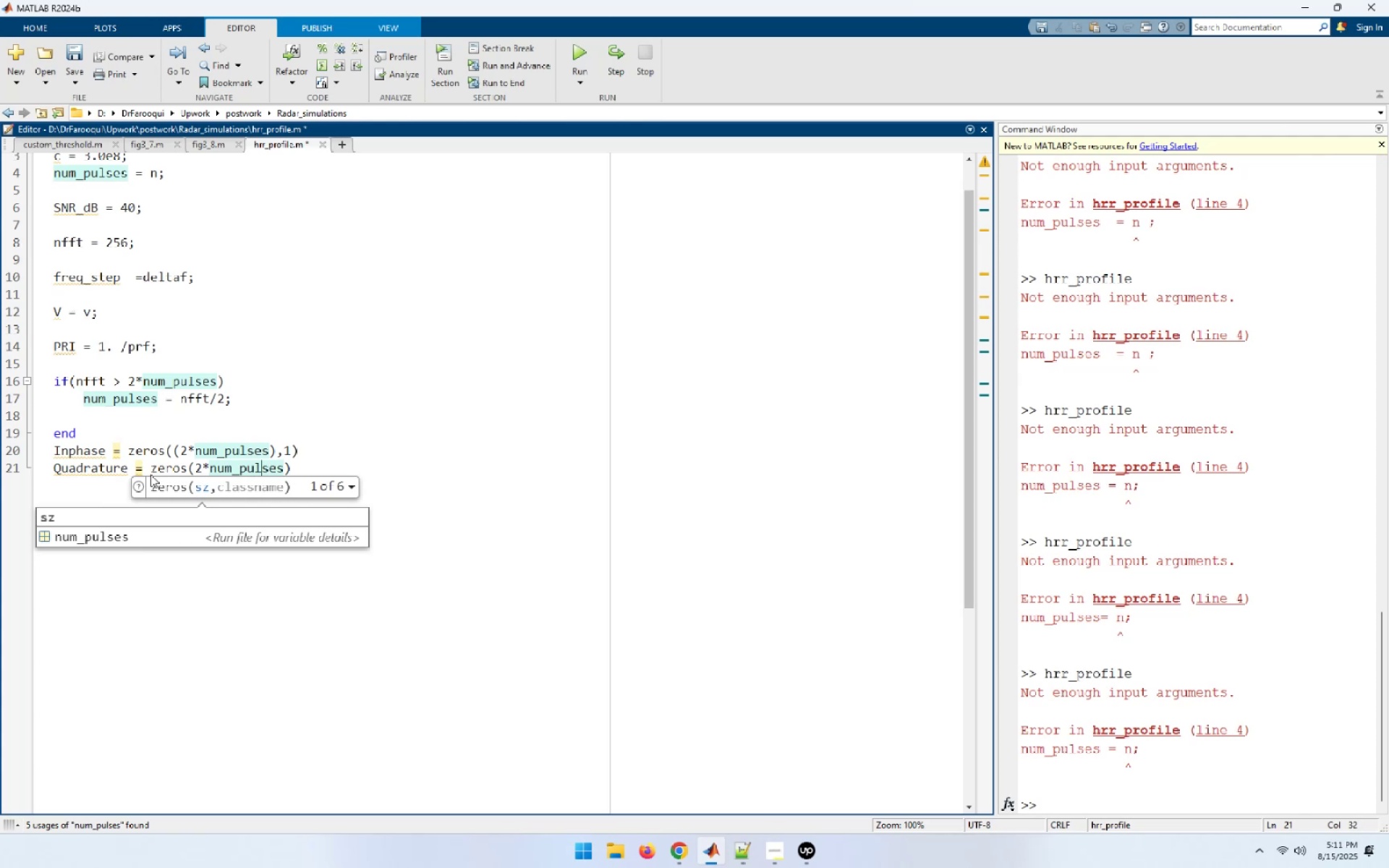 
key(ArrowLeft)
 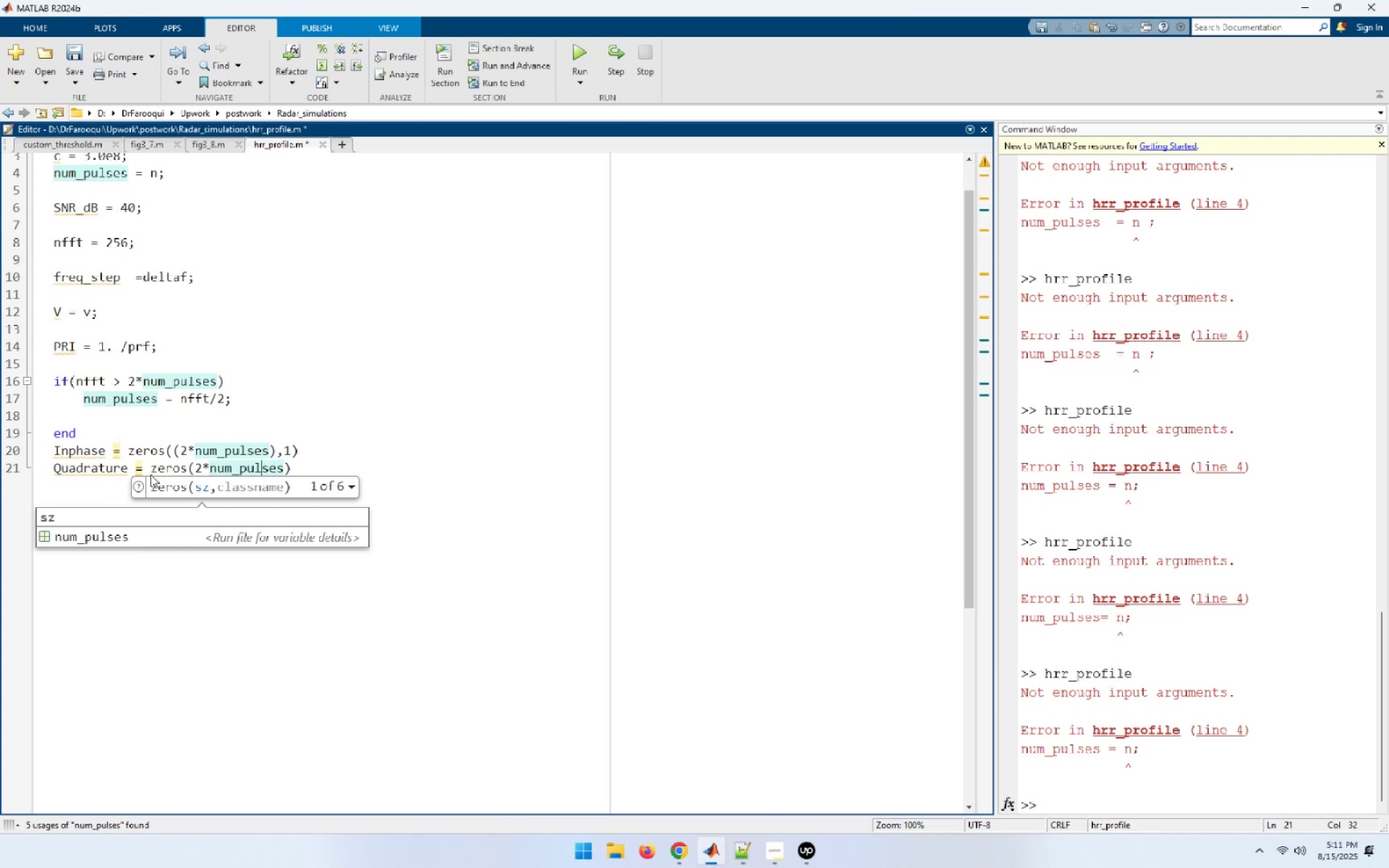 
key(ArrowLeft)
 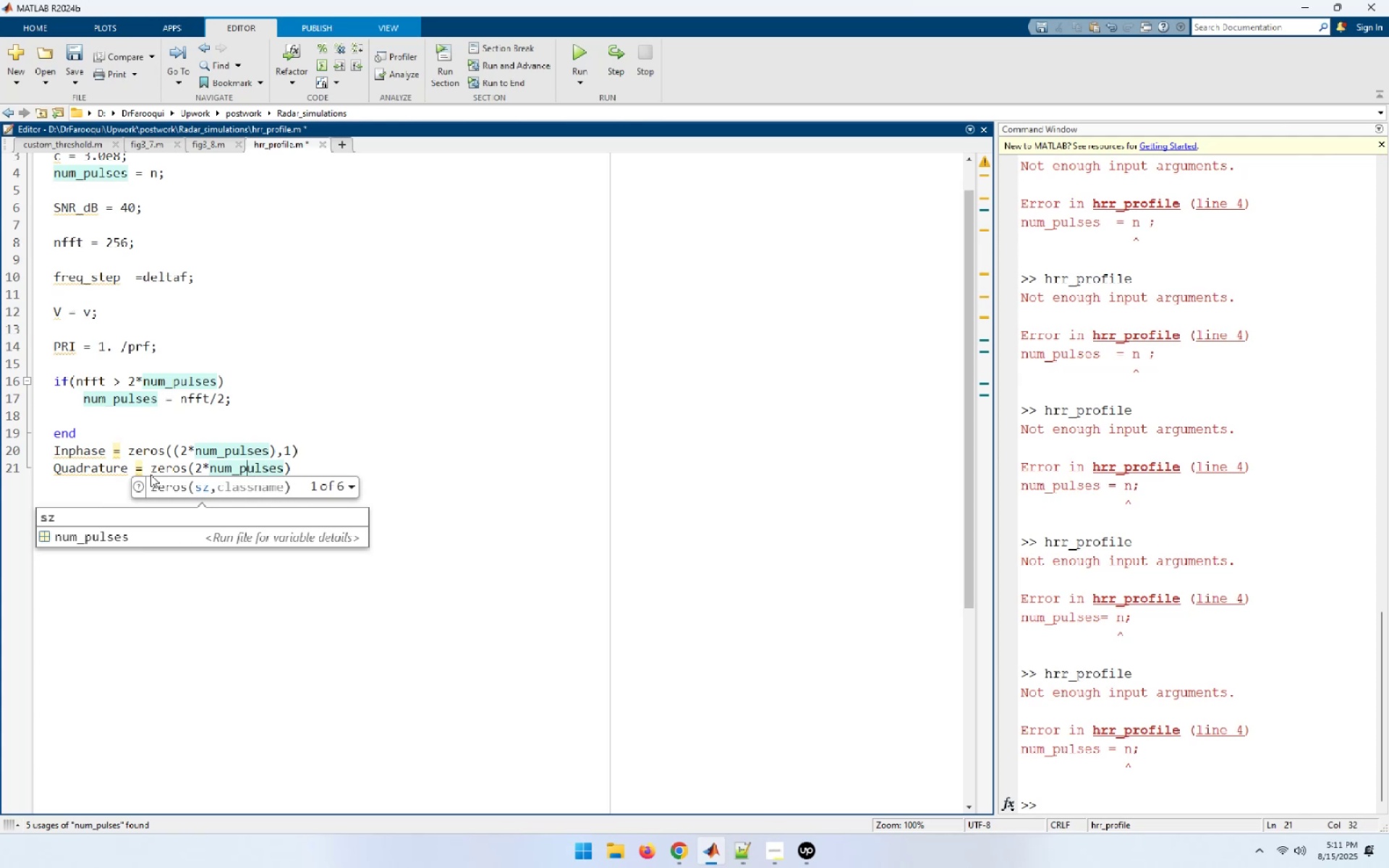 
key(ArrowLeft)
 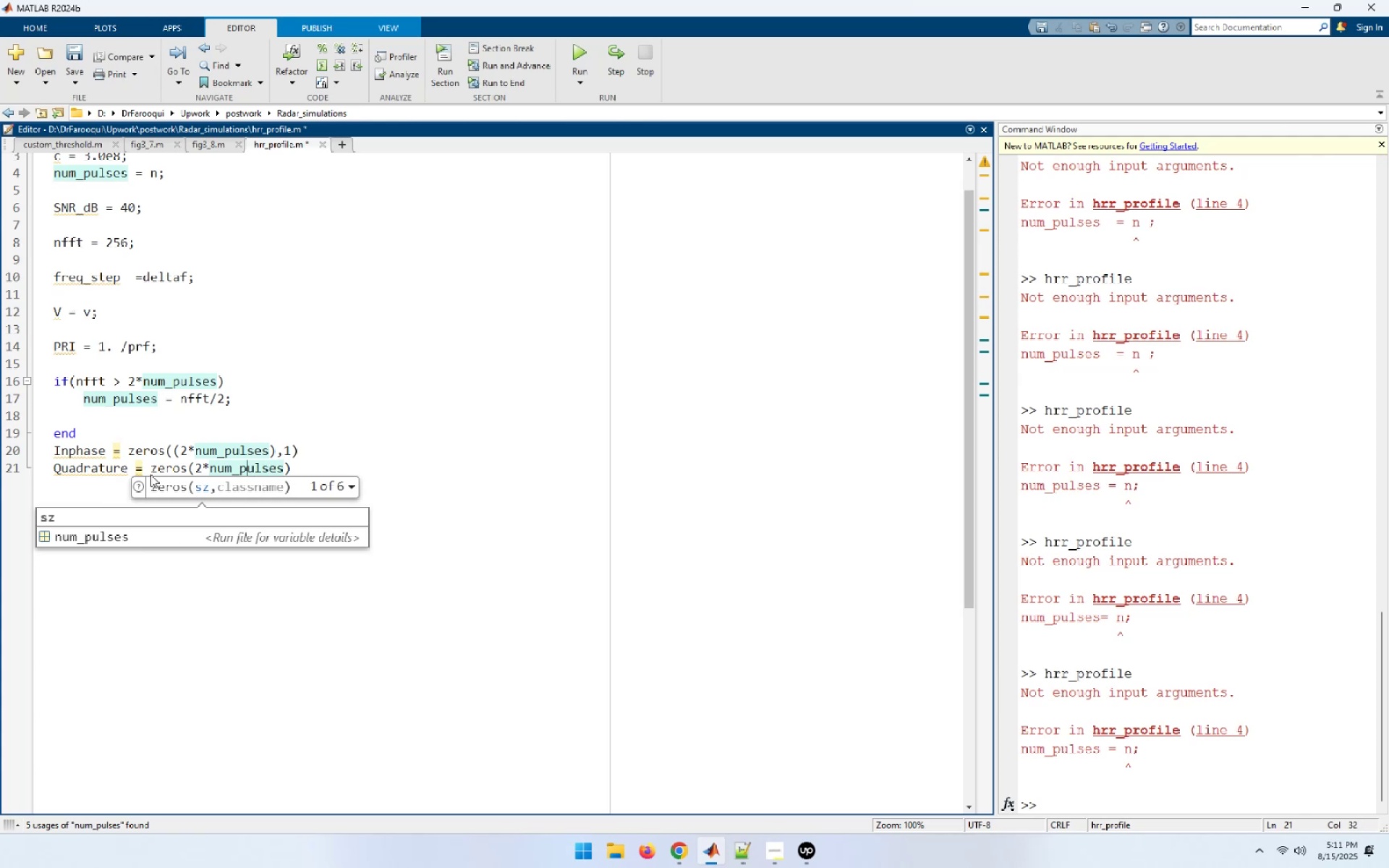 
key(ArrowLeft)
 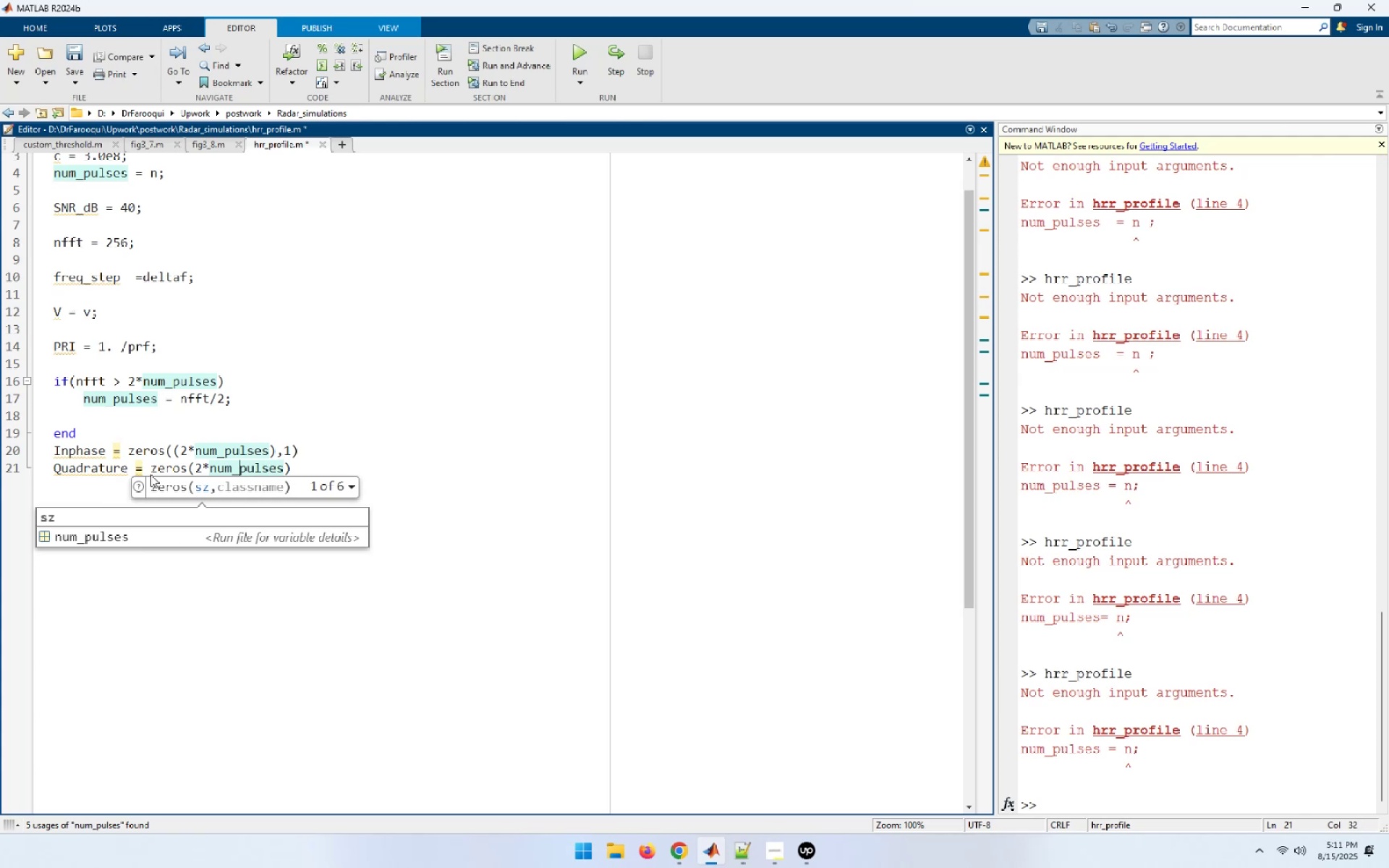 
key(ArrowLeft)
 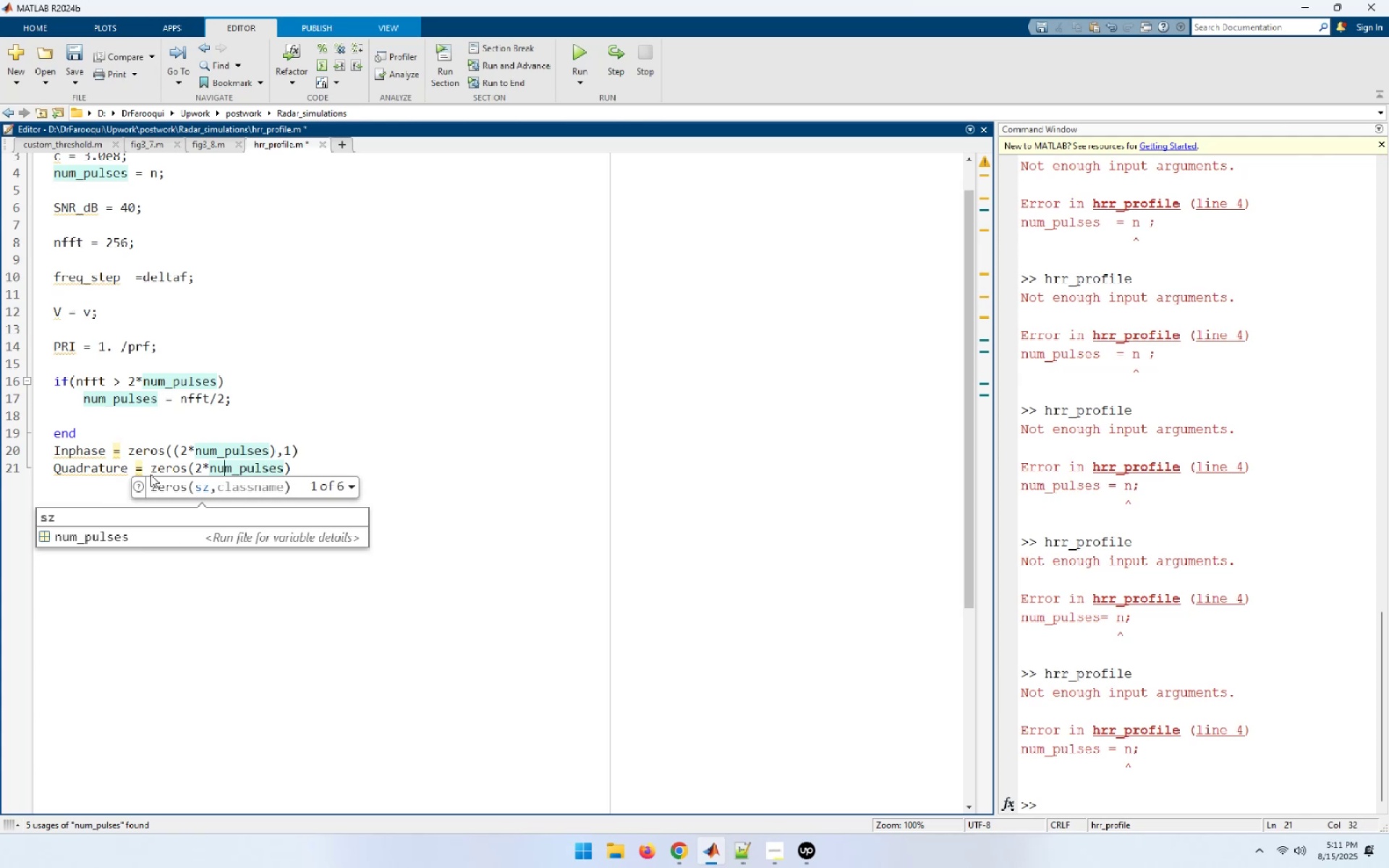 
key(ArrowLeft)
 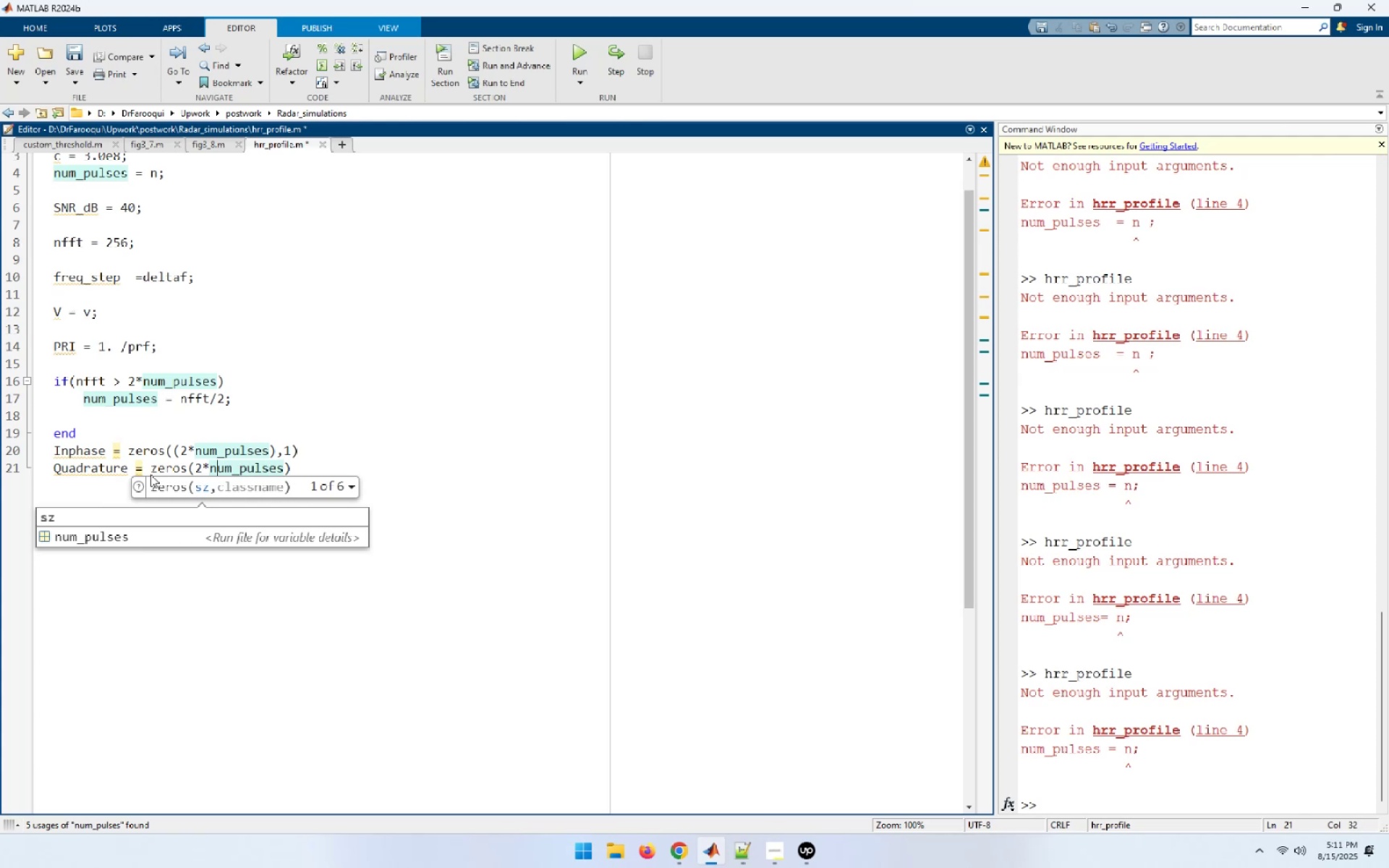 
key(ArrowLeft)
 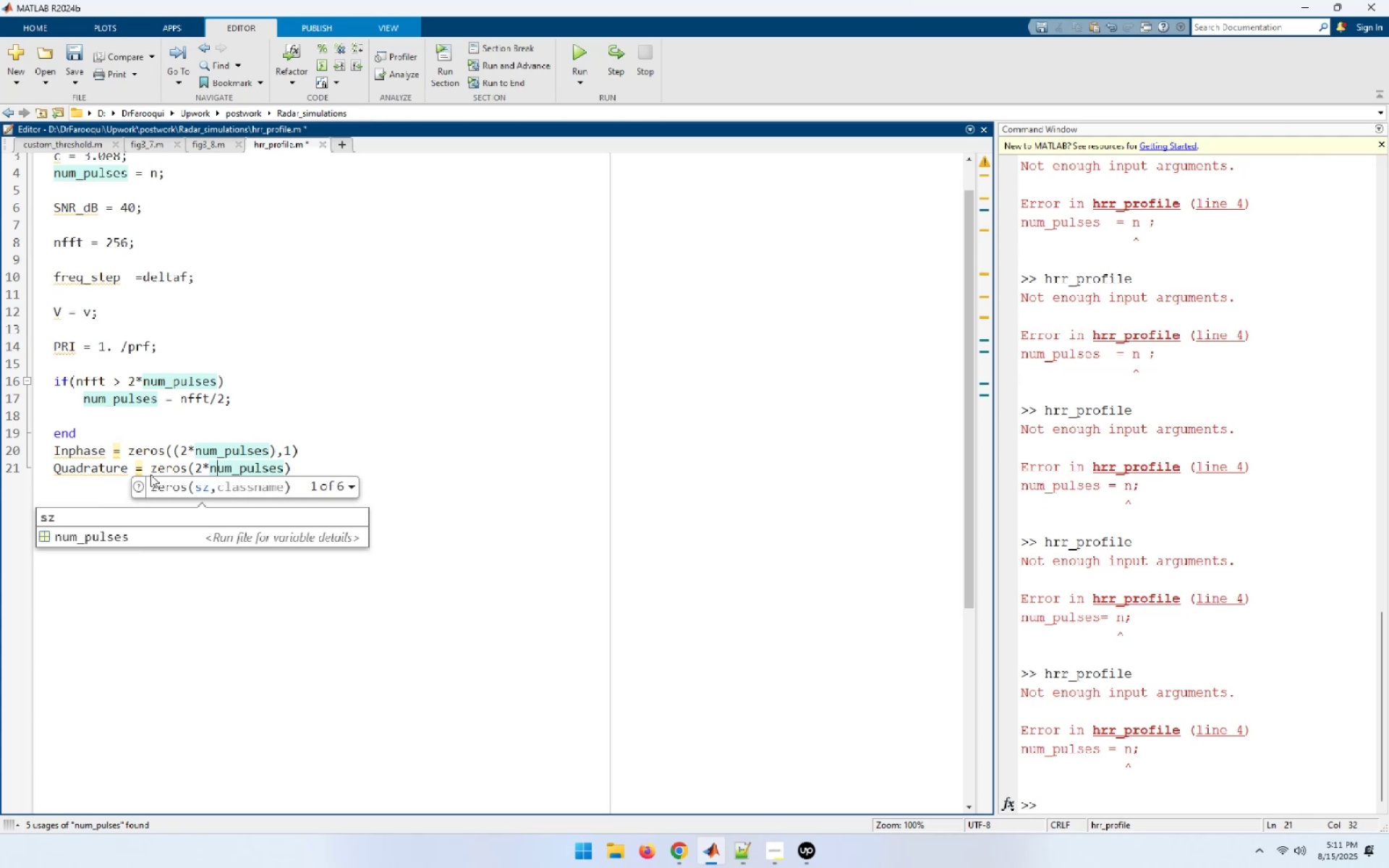 
key(ArrowLeft)
 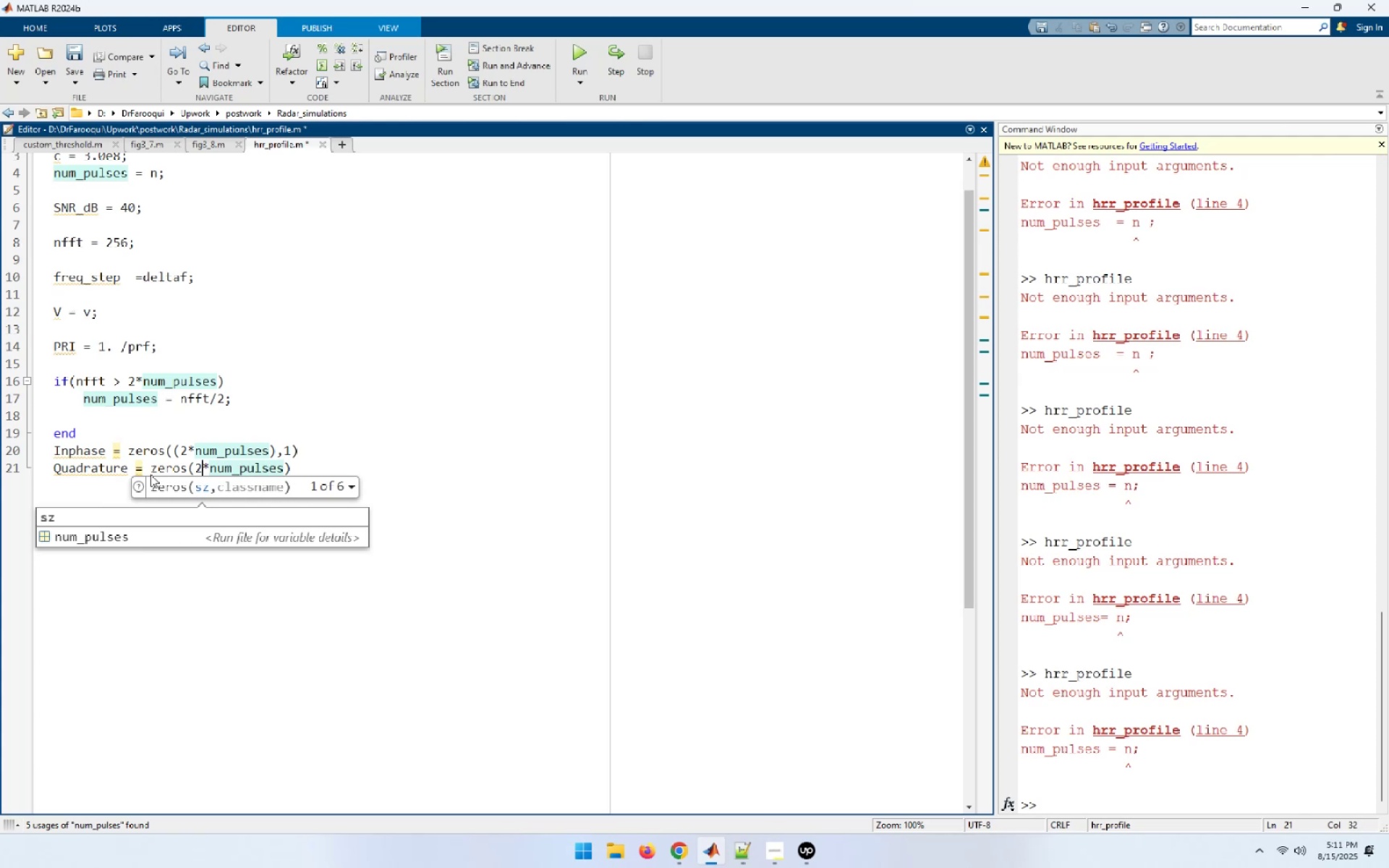 
key(ArrowLeft)
 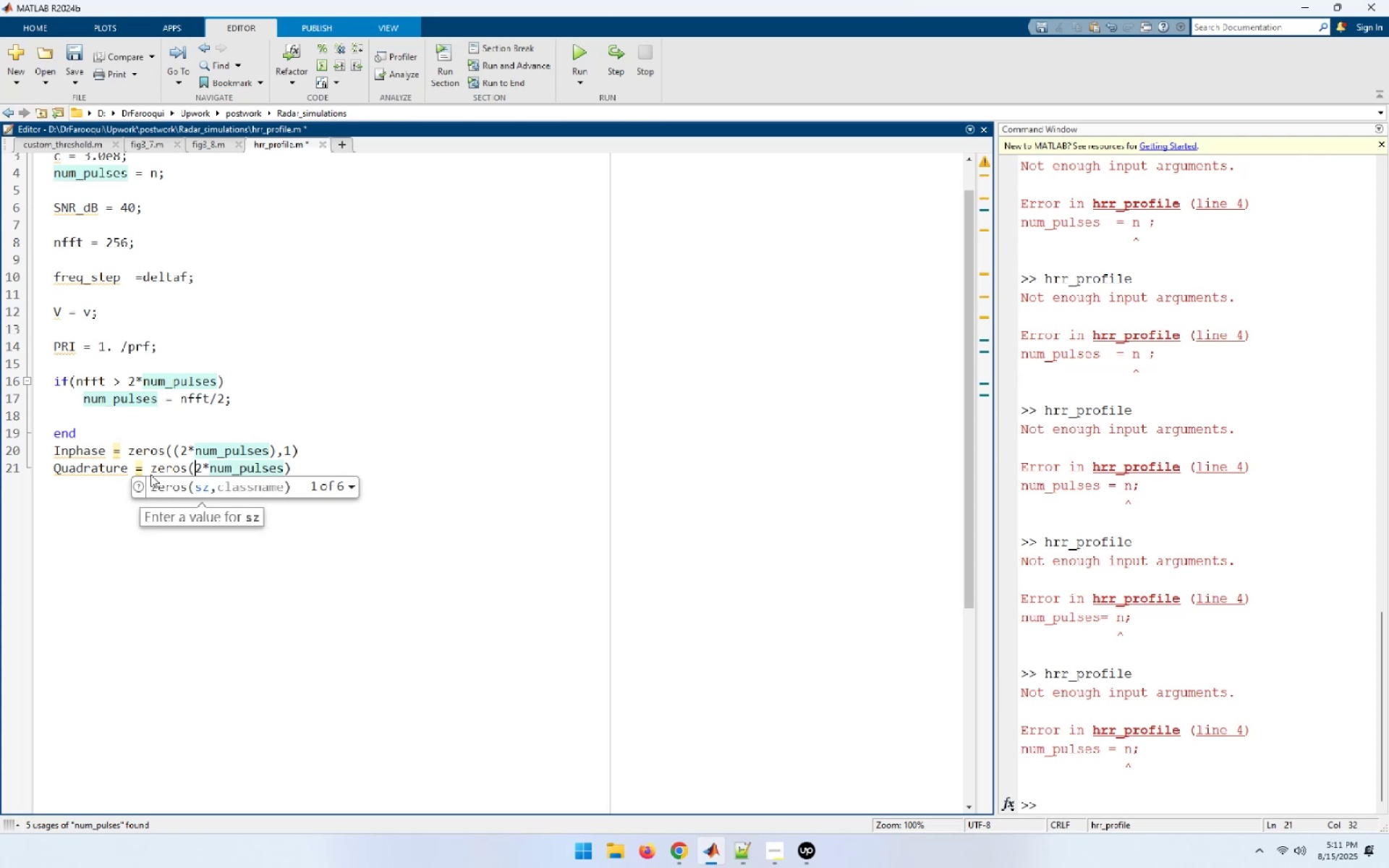 
key(ArrowLeft)
 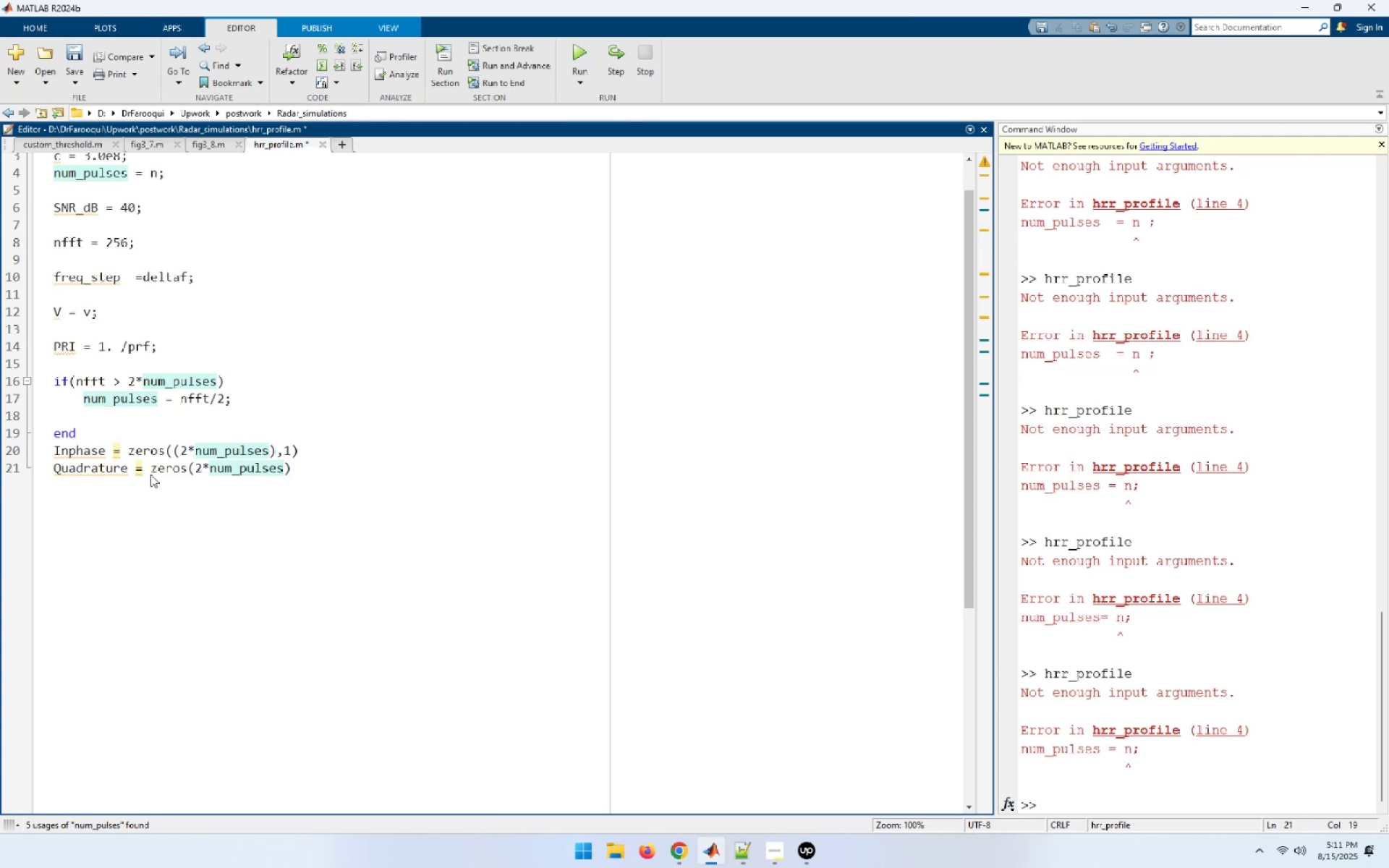 
key(Shift+9)
 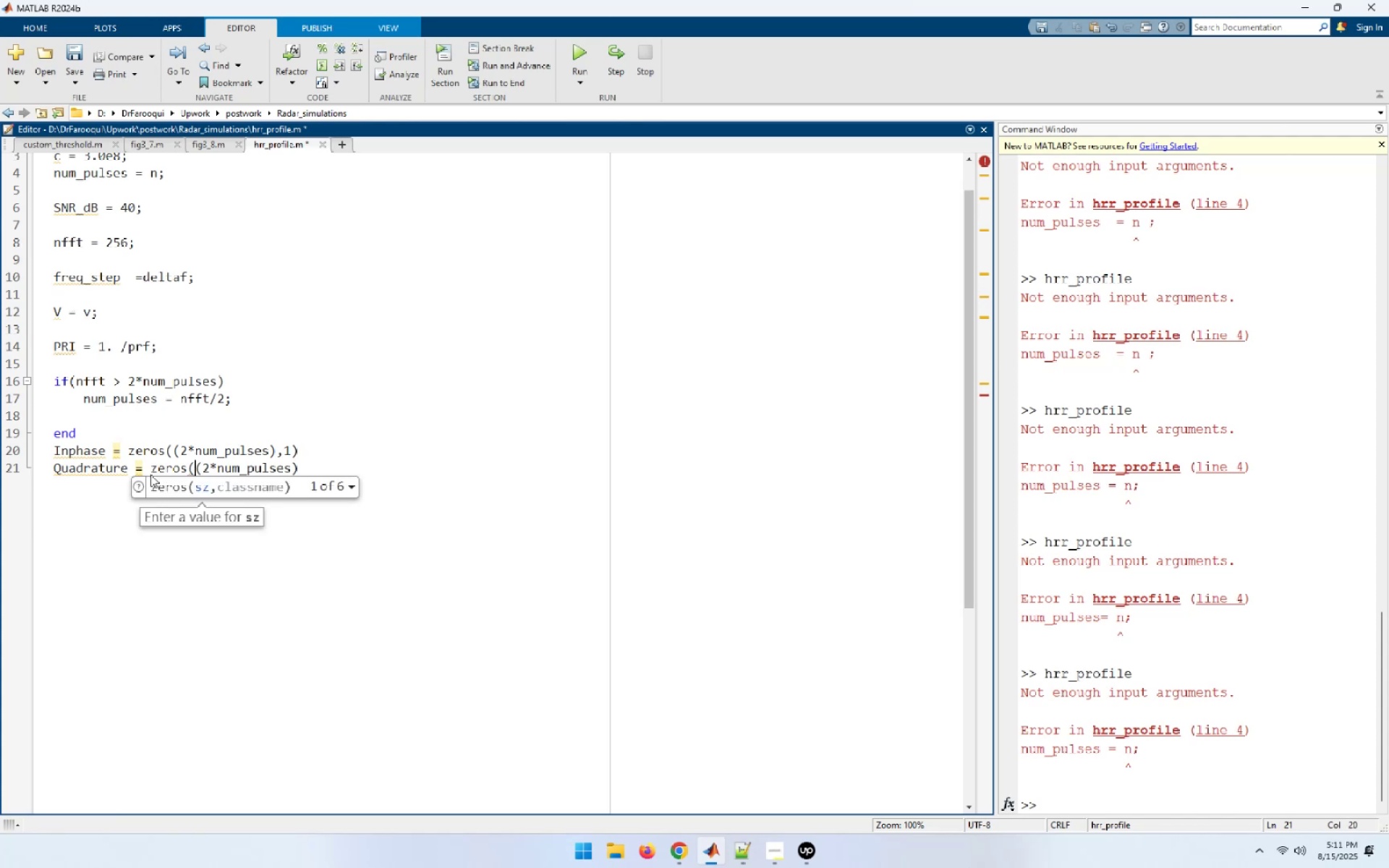 
key(ArrowRight)
 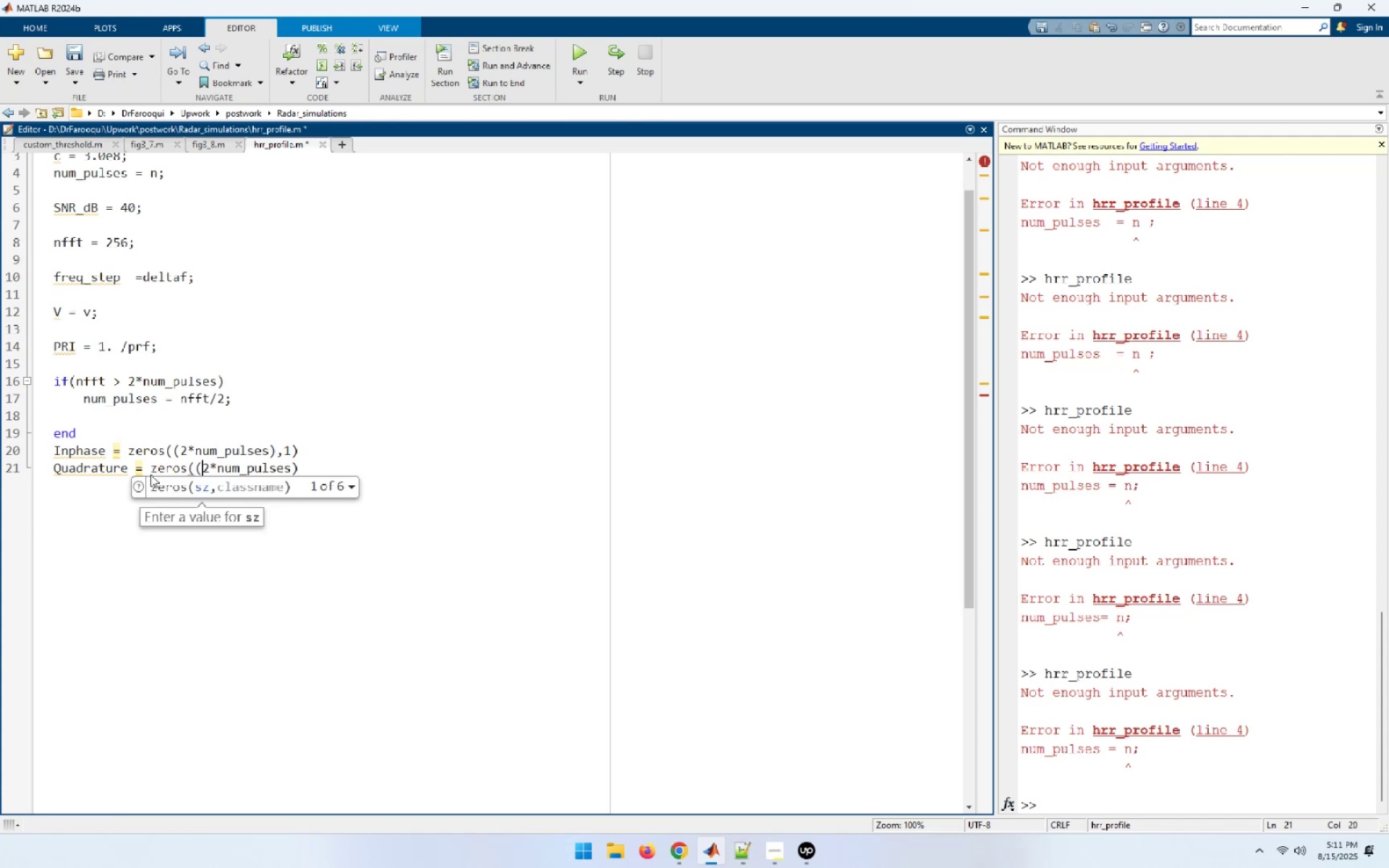 
key(ArrowRight)
 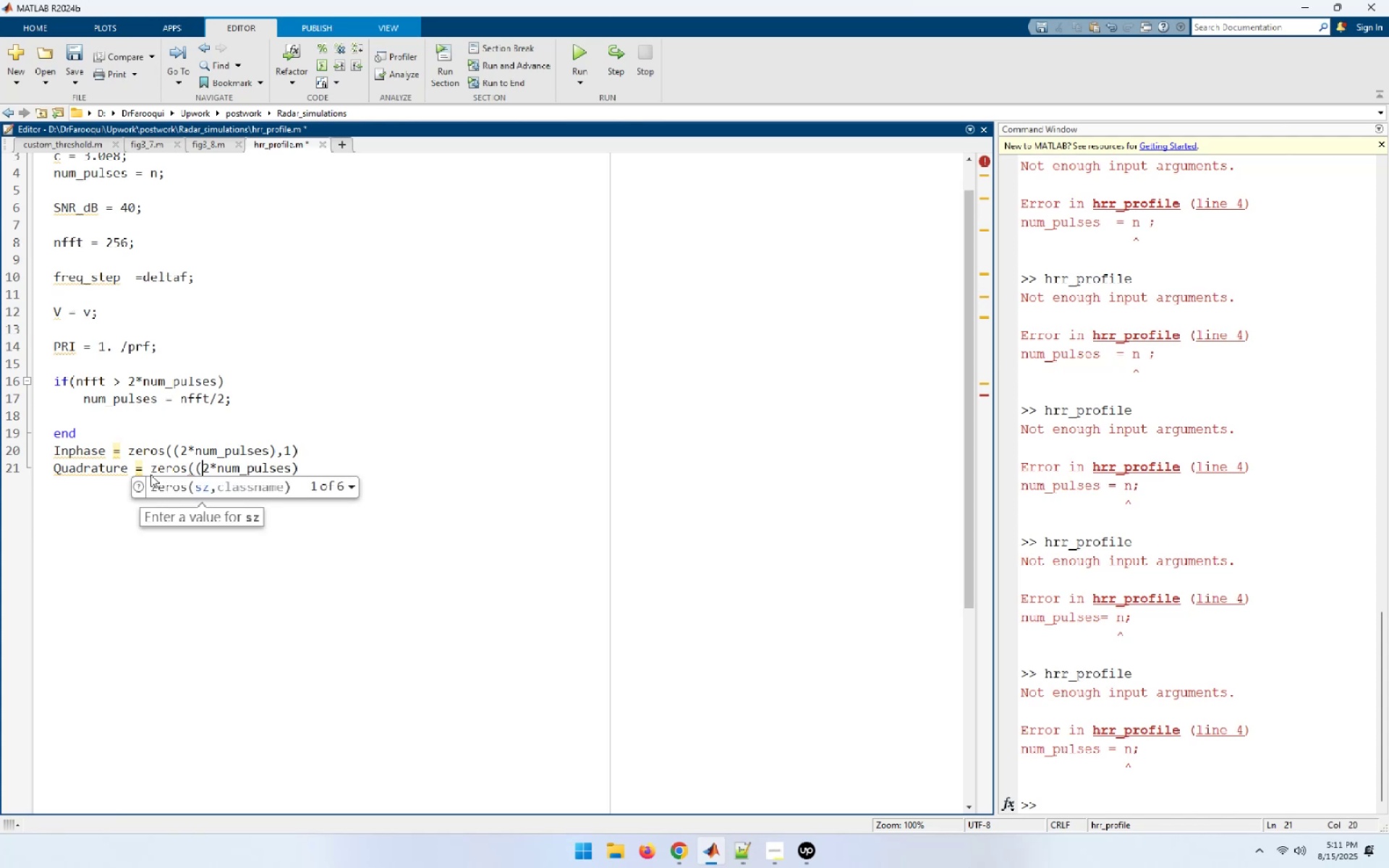 
key(ArrowRight)
 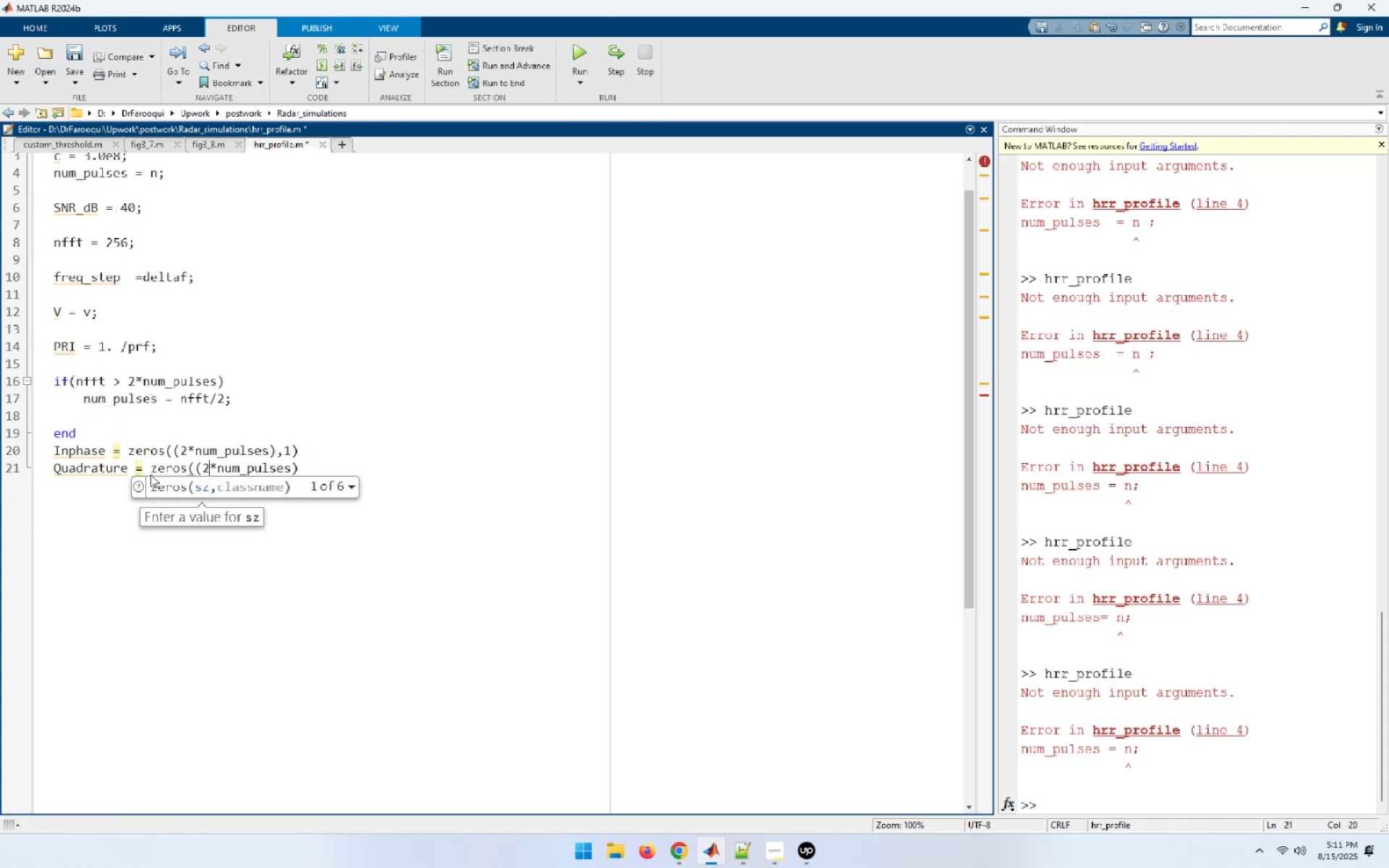 
key(ArrowRight)
 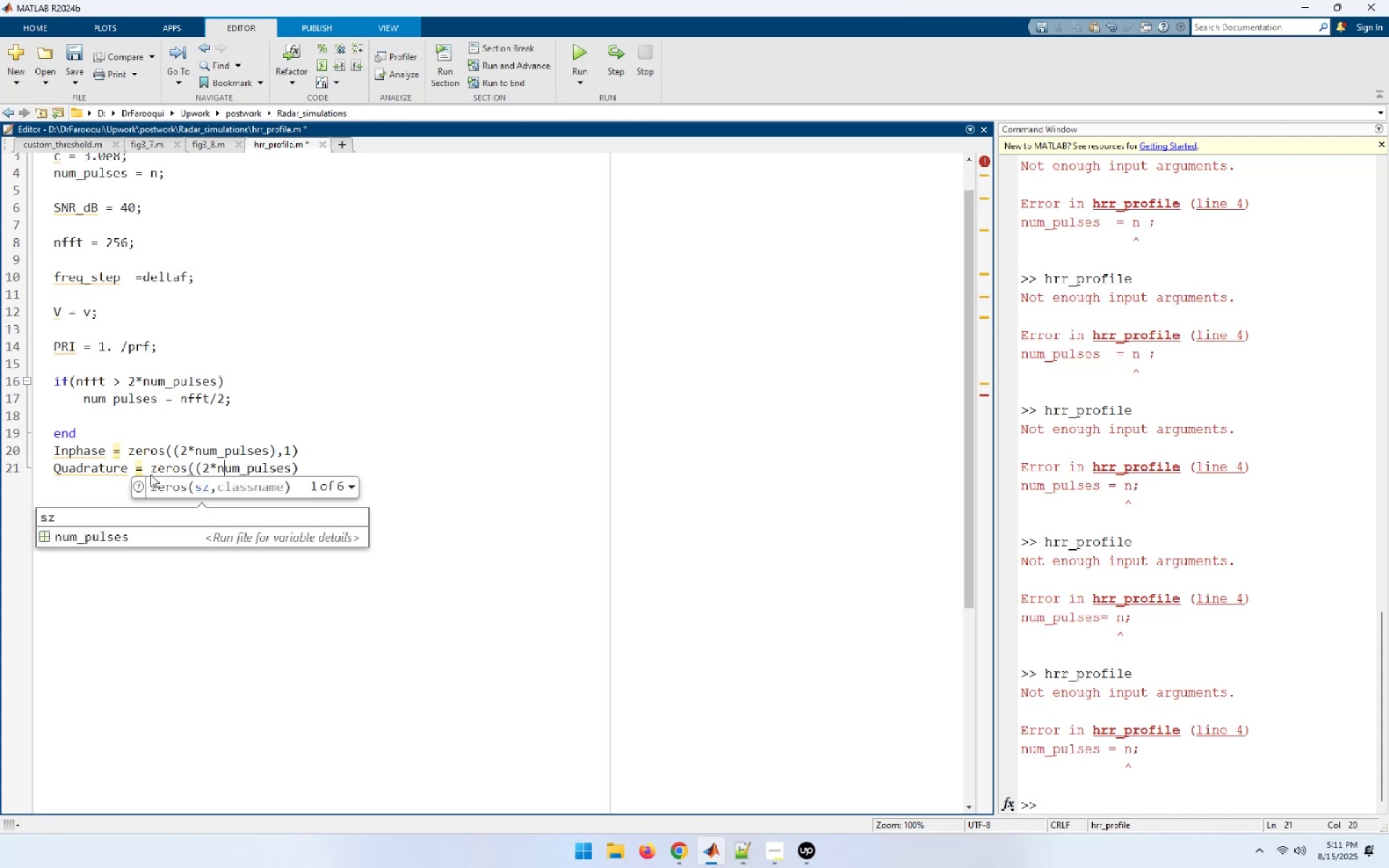 
key(ArrowRight)
 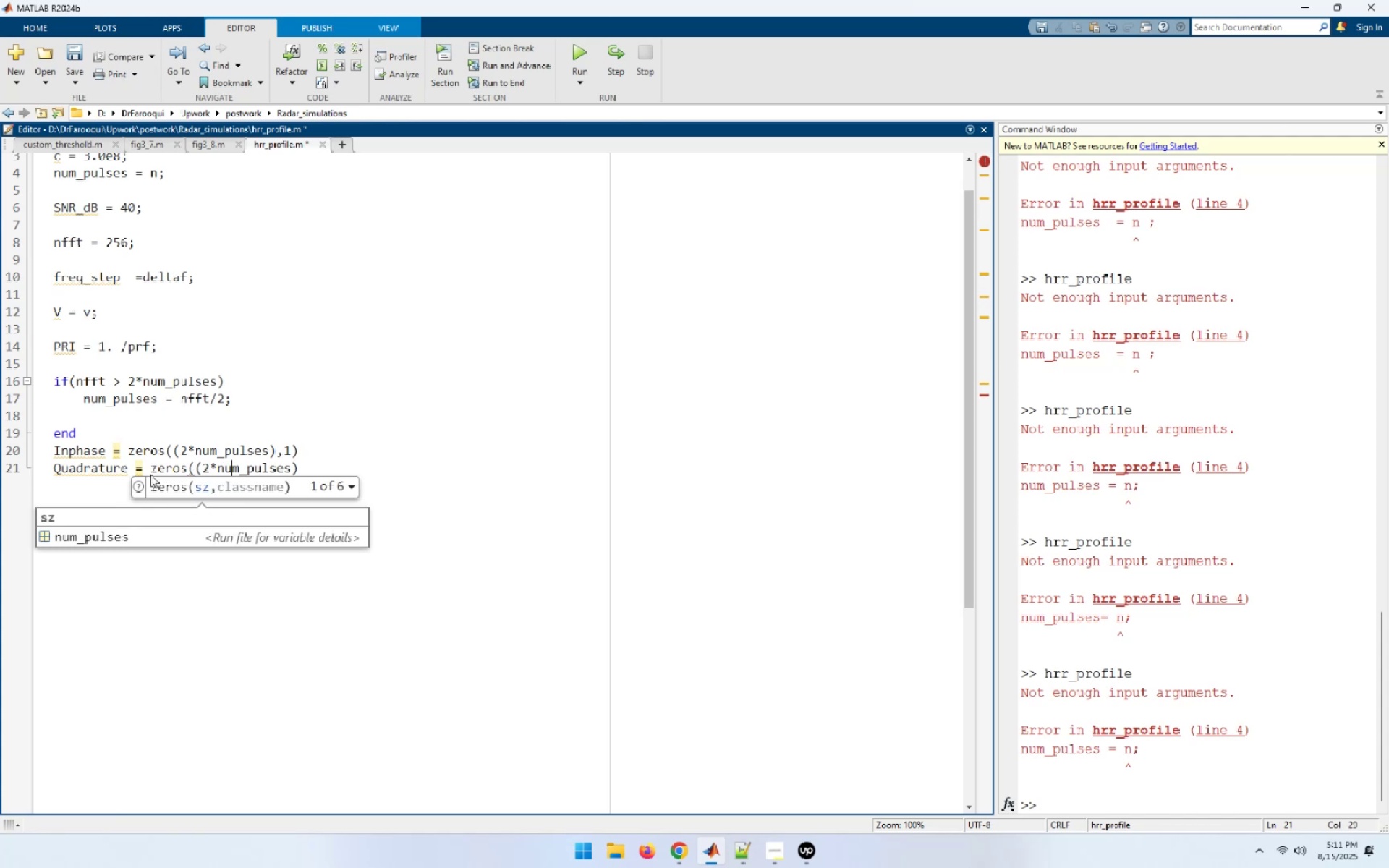 
key(ArrowRight)
 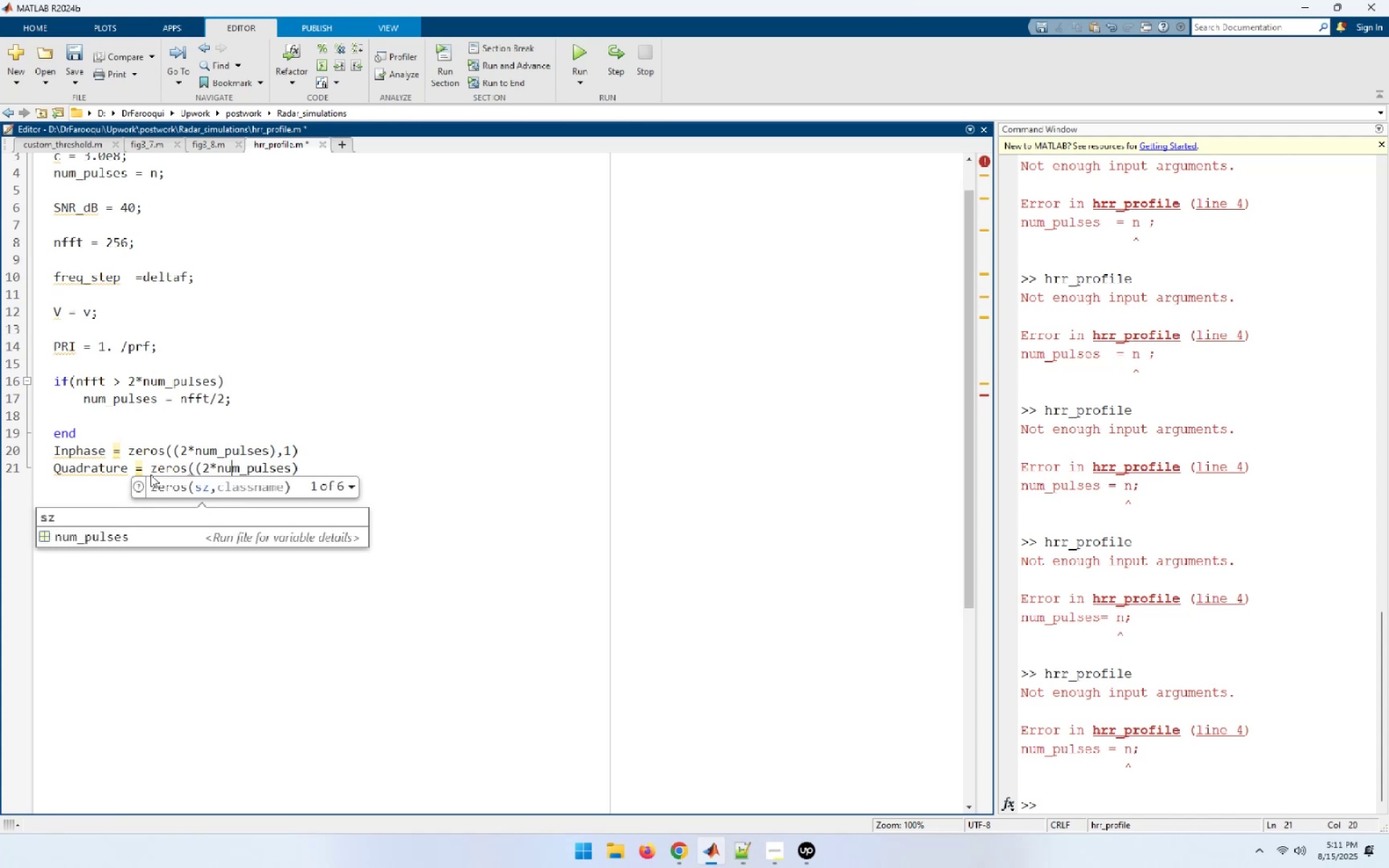 
key(ArrowRight)
 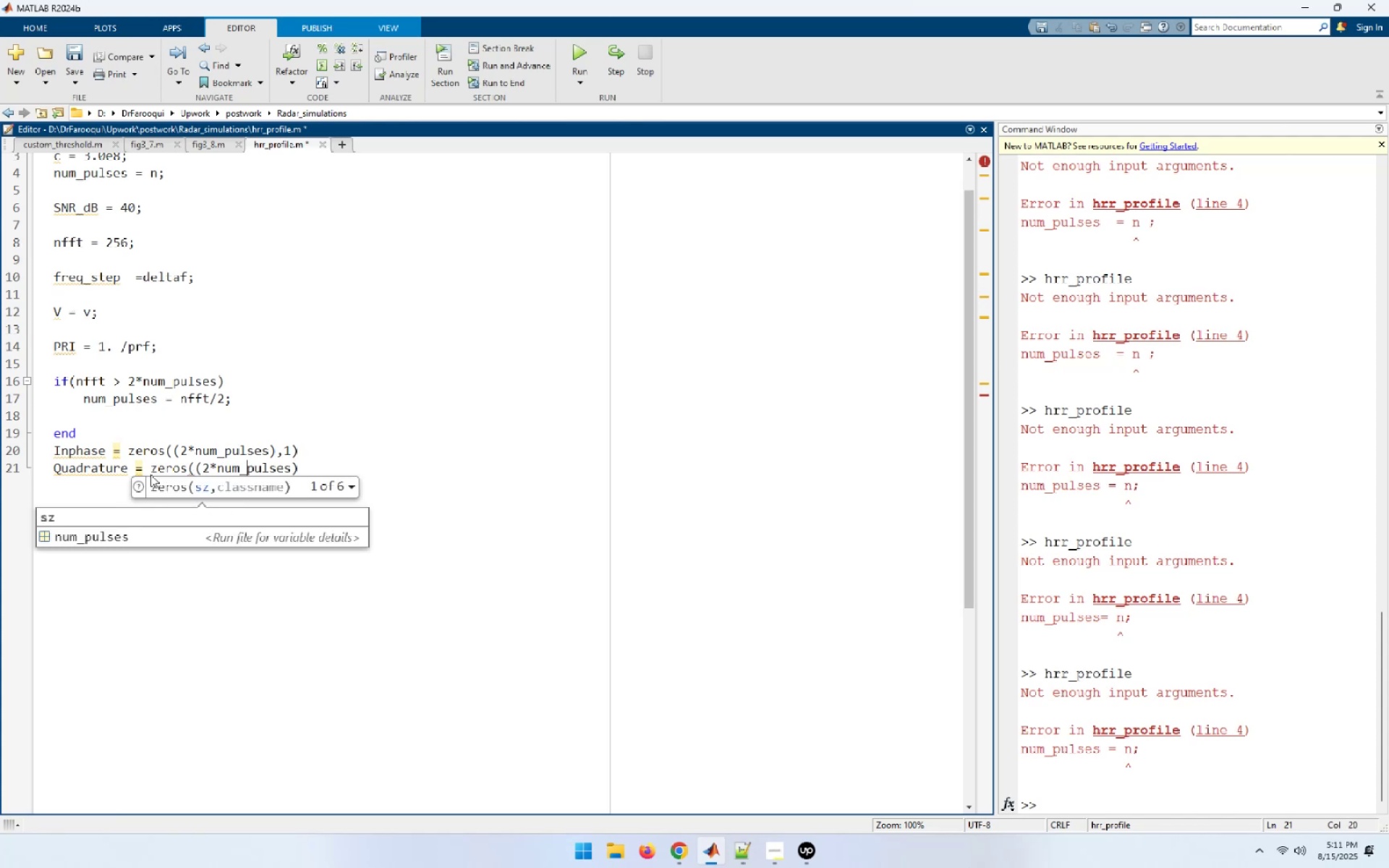 
key(ArrowRight)
 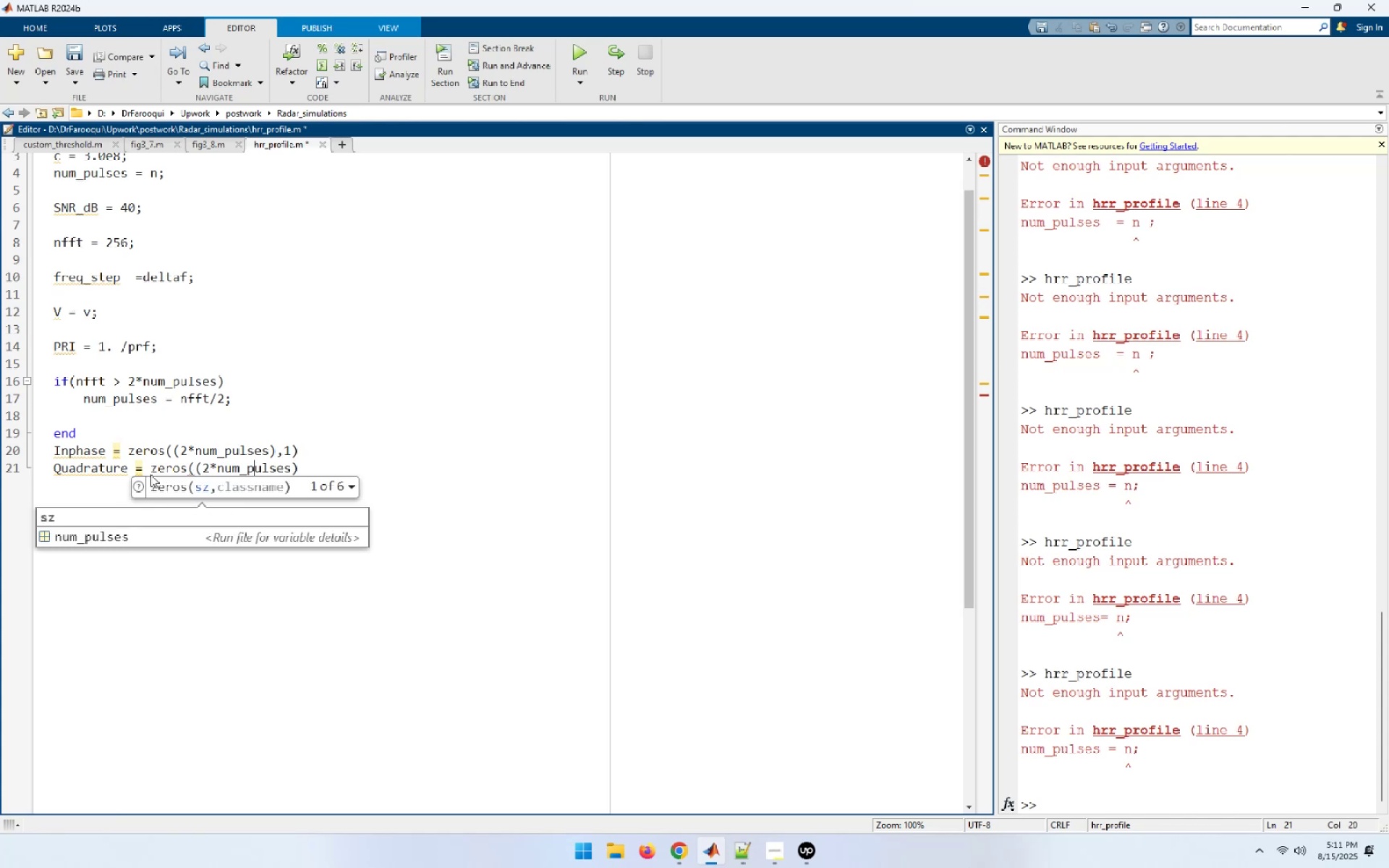 
key(ArrowRight)
 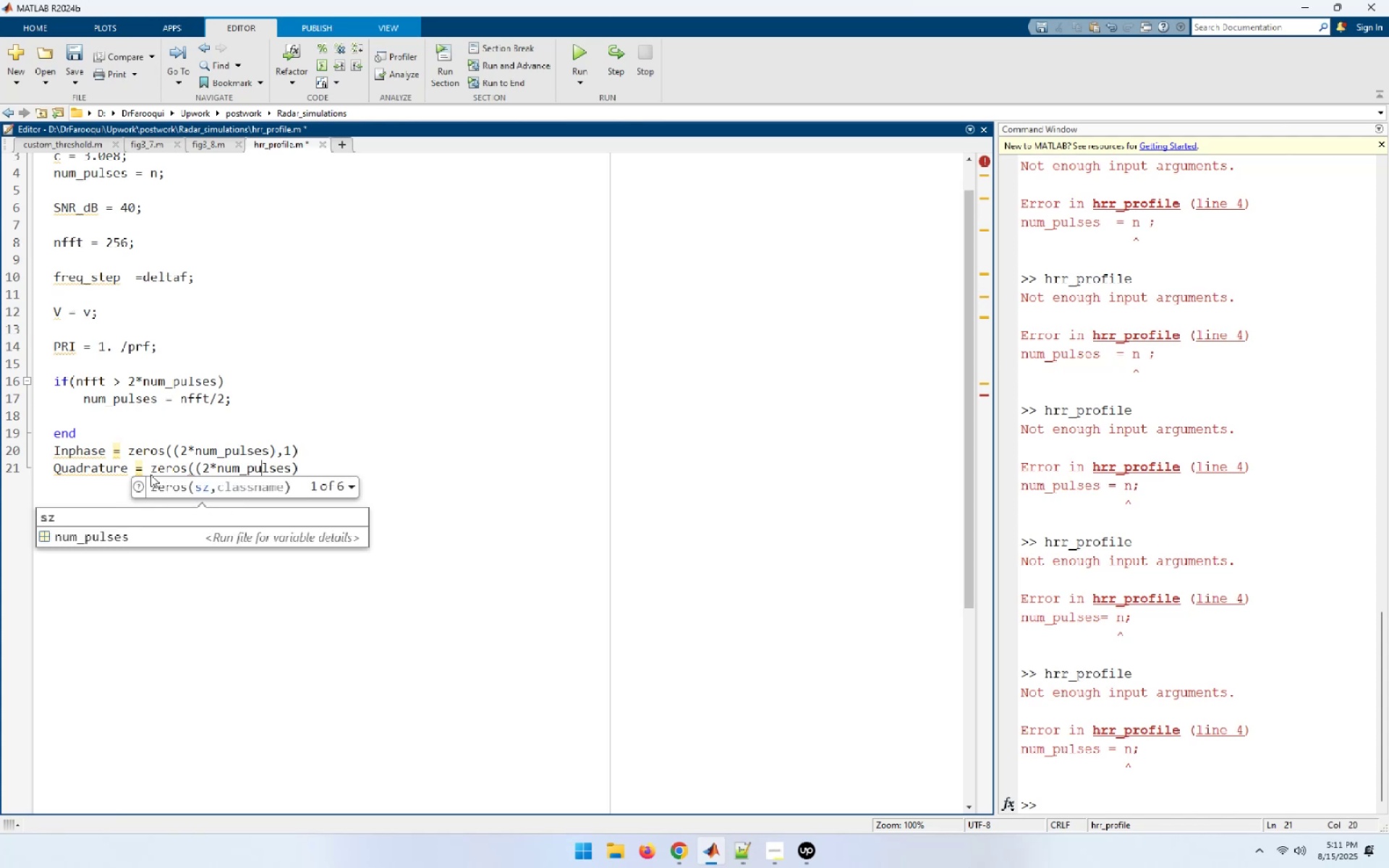 
key(ArrowRight)
 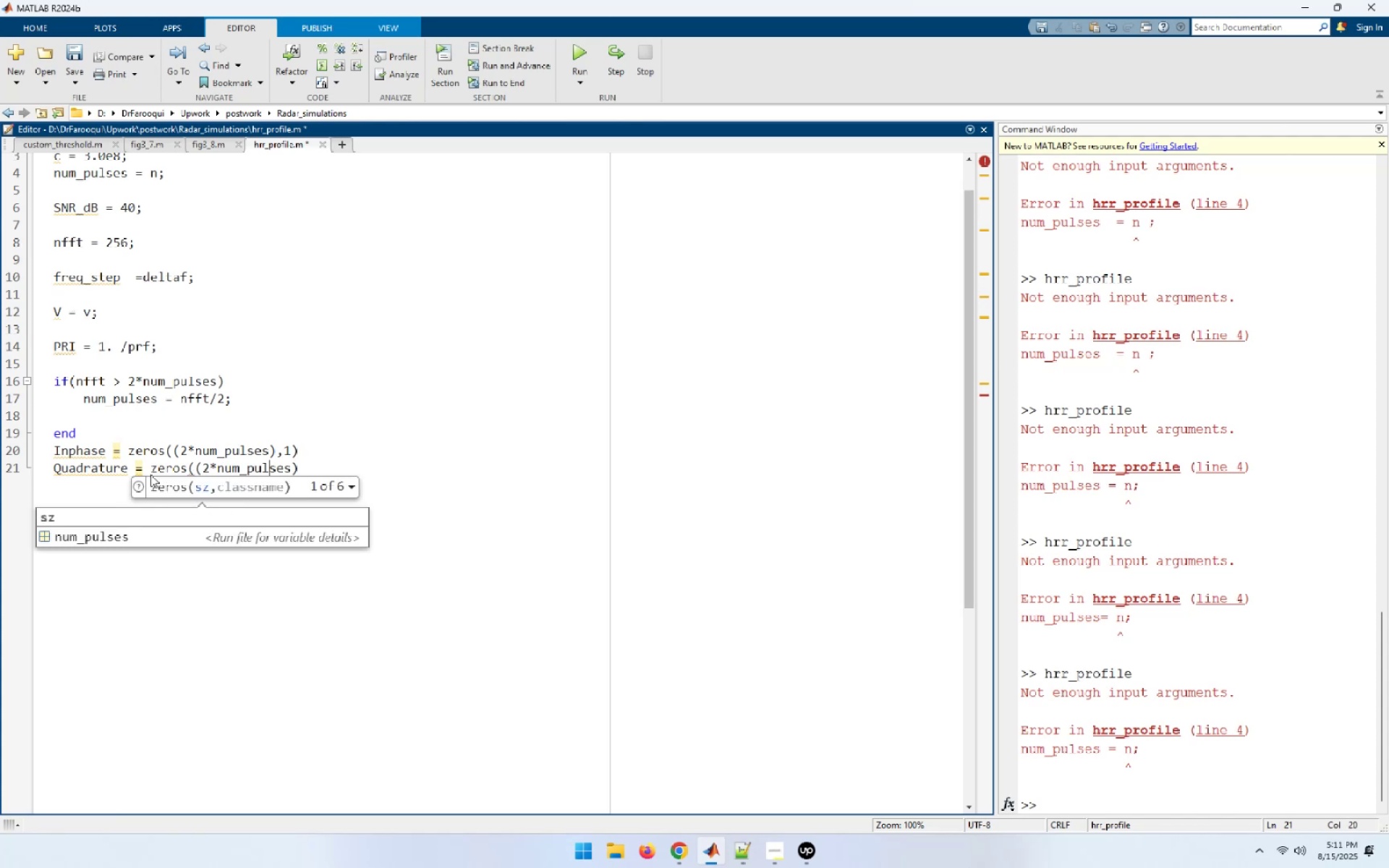 
key(ArrowRight)
 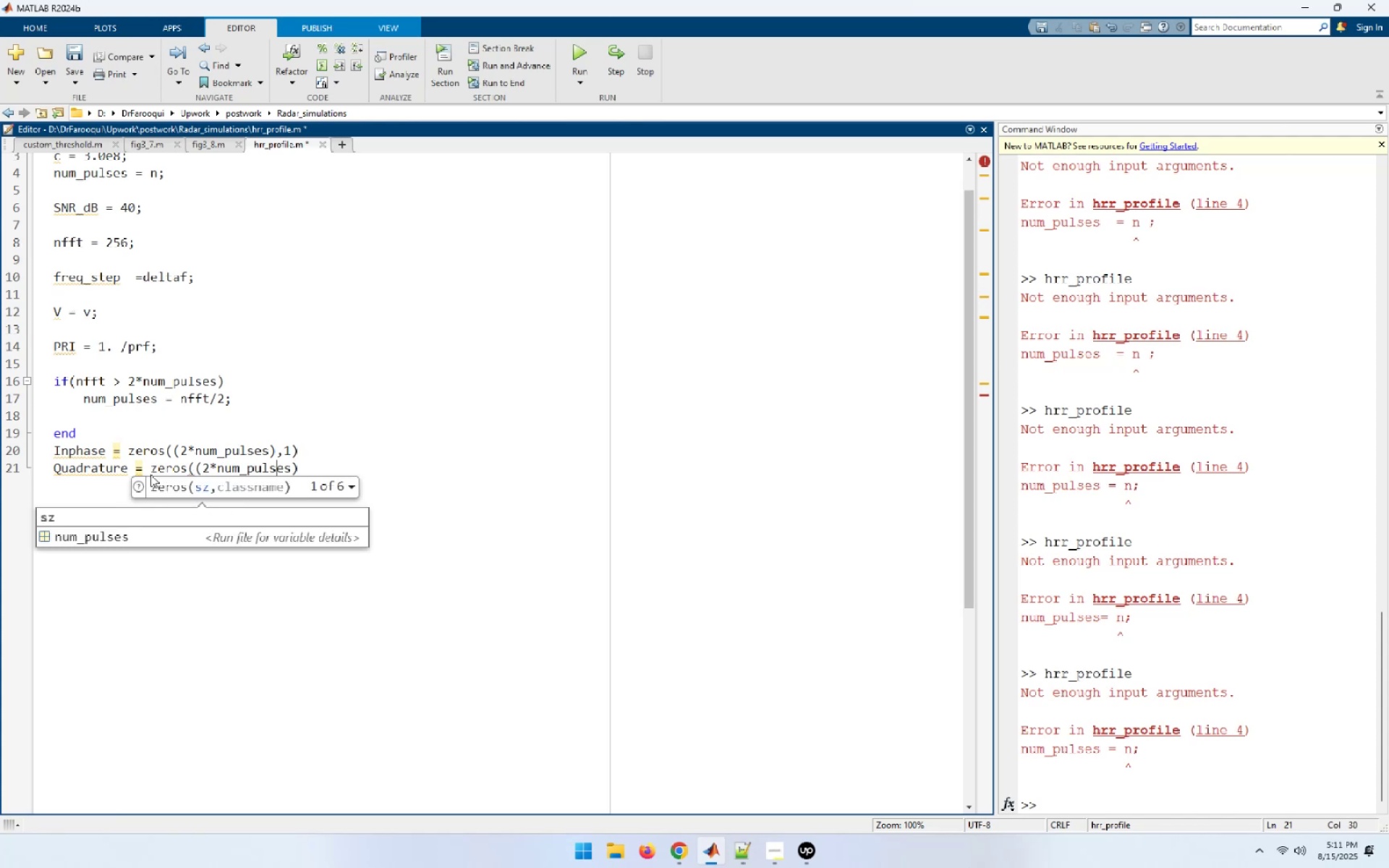 
key(ArrowRight)
 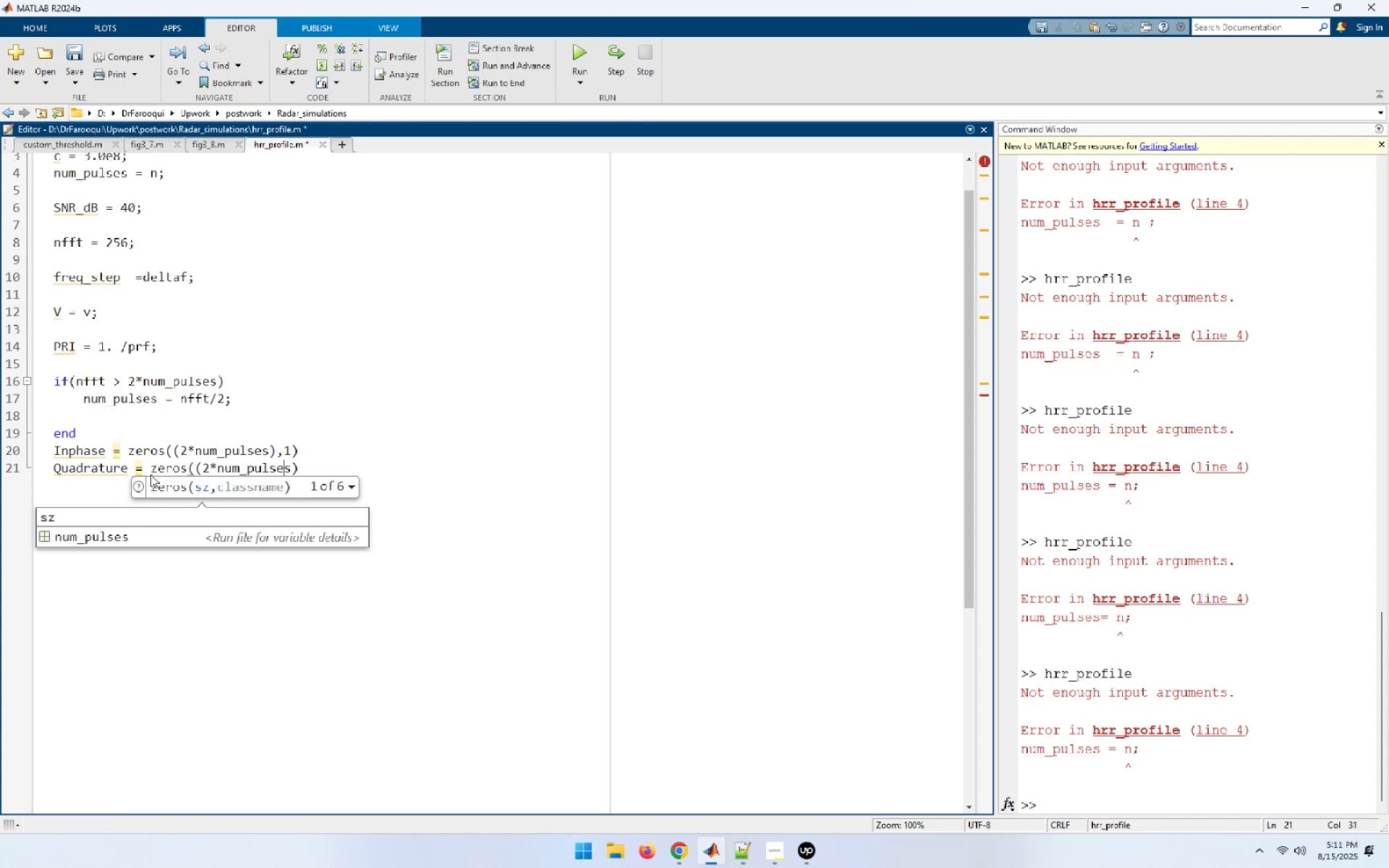 
key(ArrowRight)
 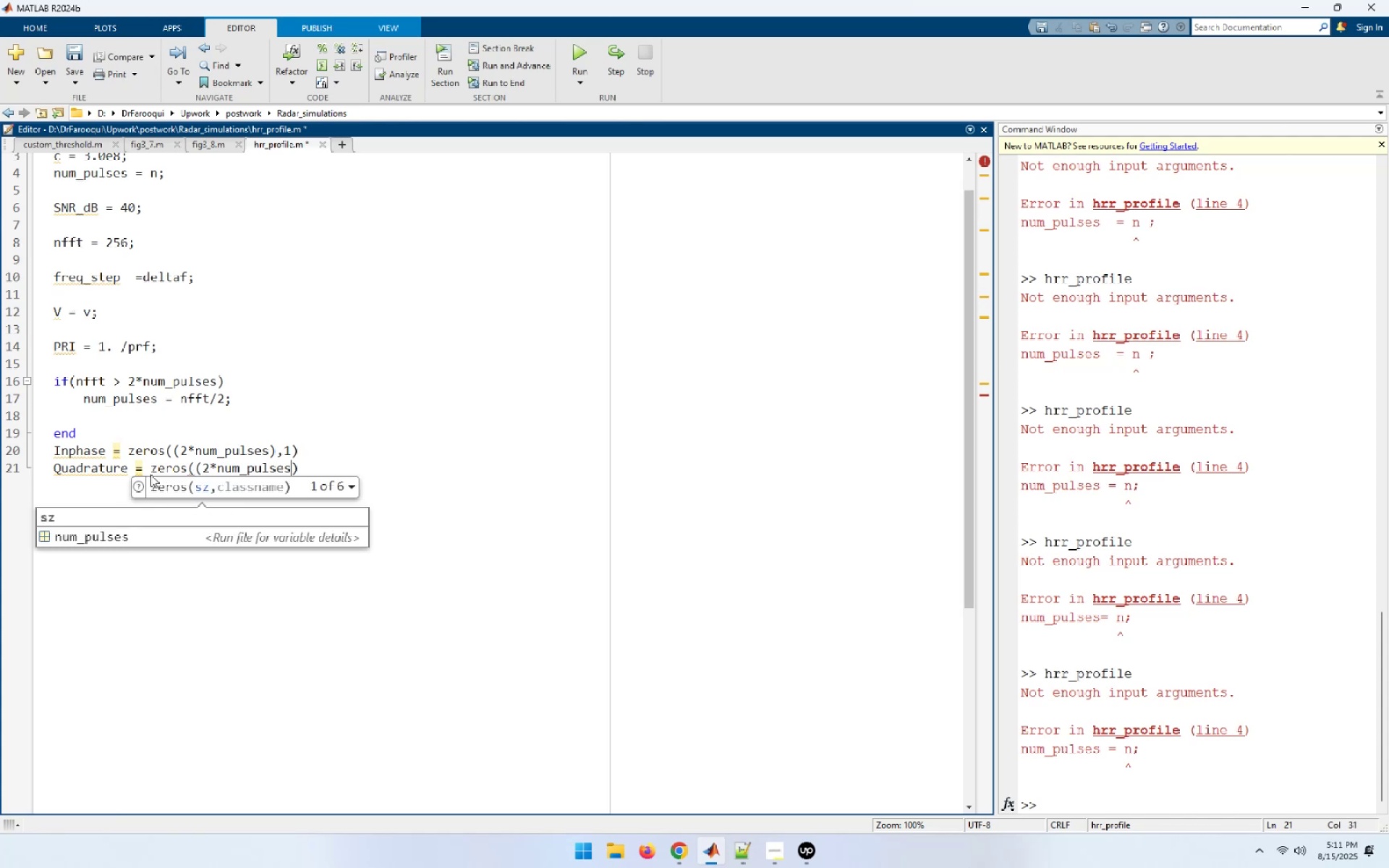 
key(ArrowRight)
 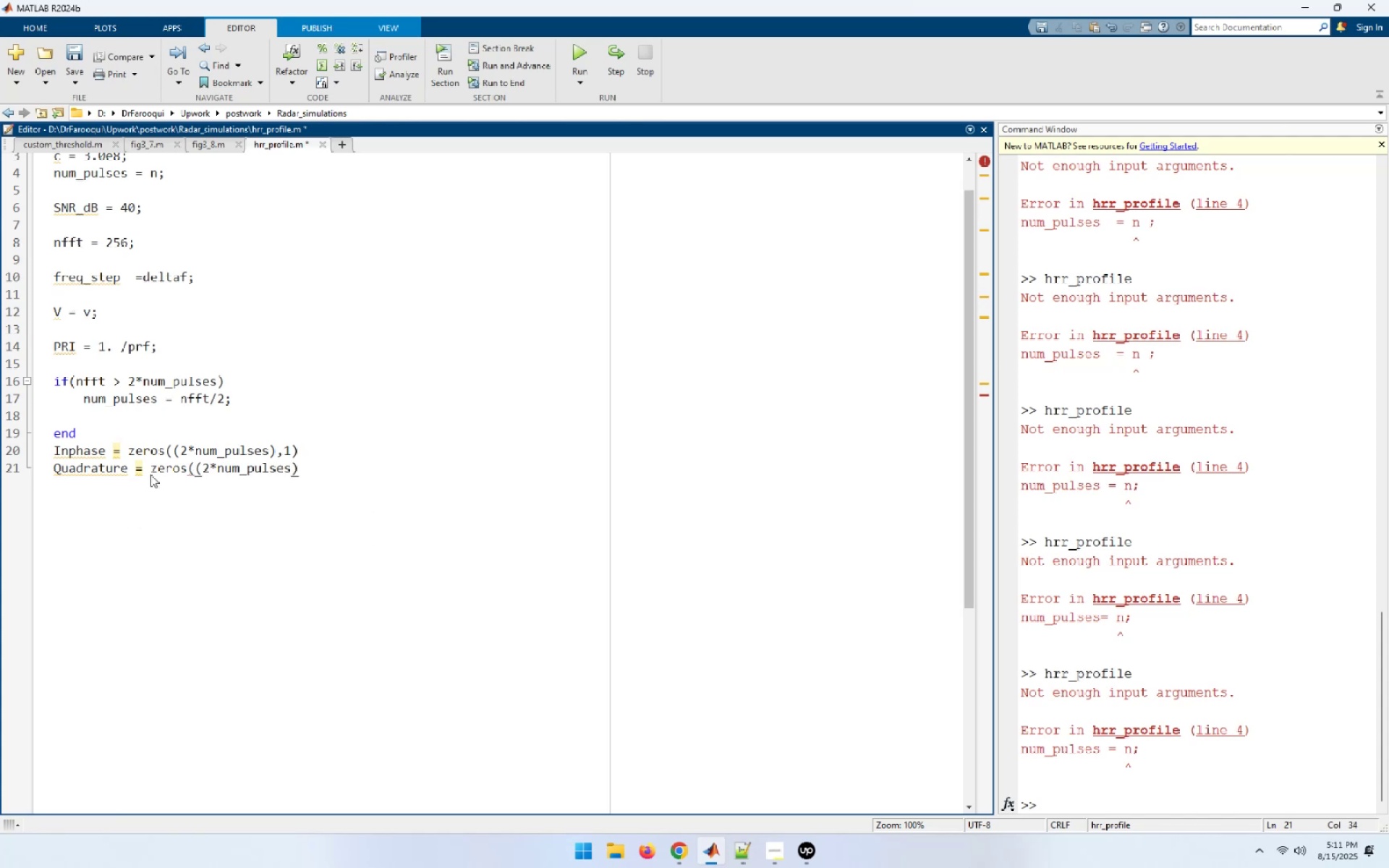 
key(Shift+0)
 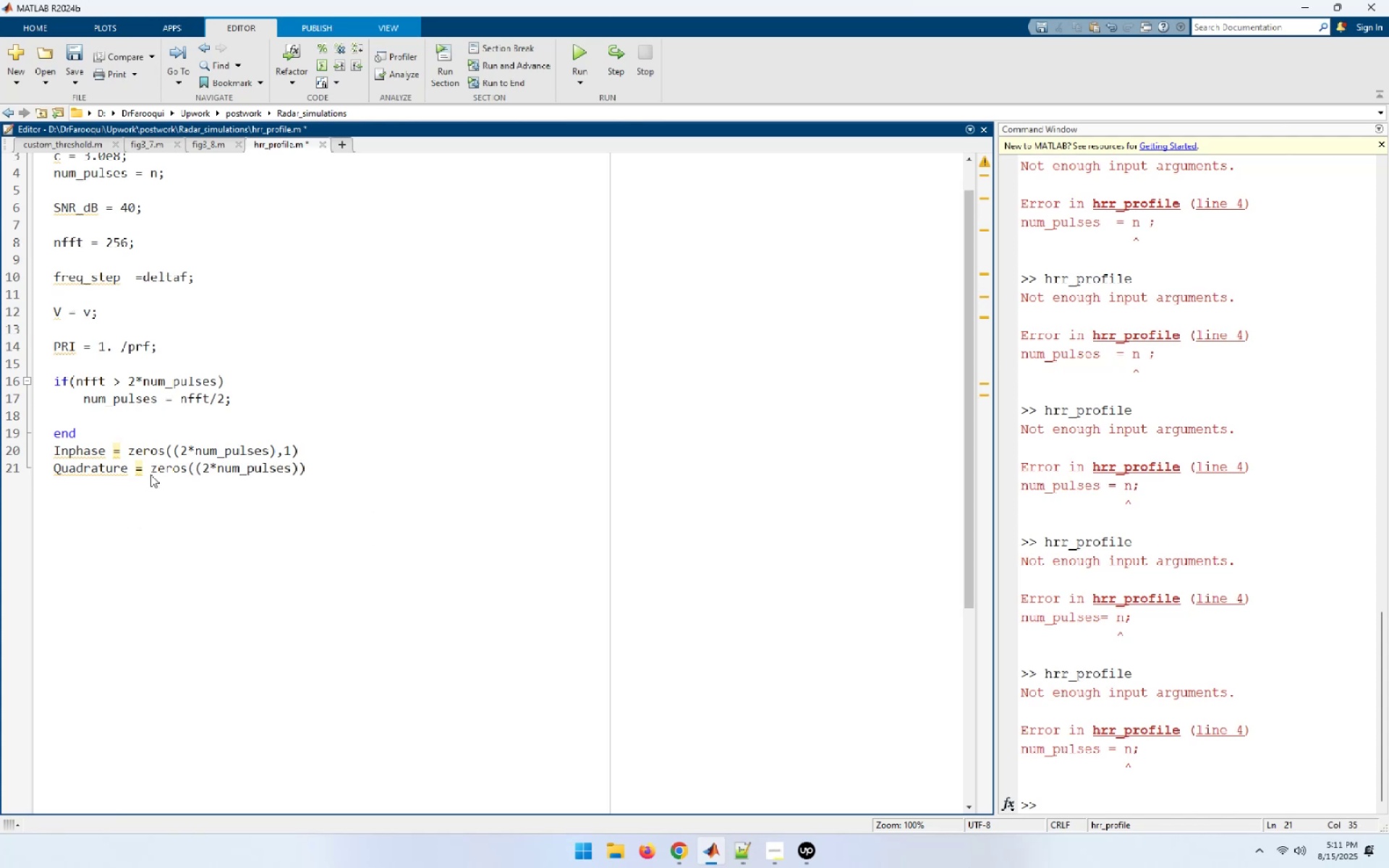 
key(ArrowLeft)
 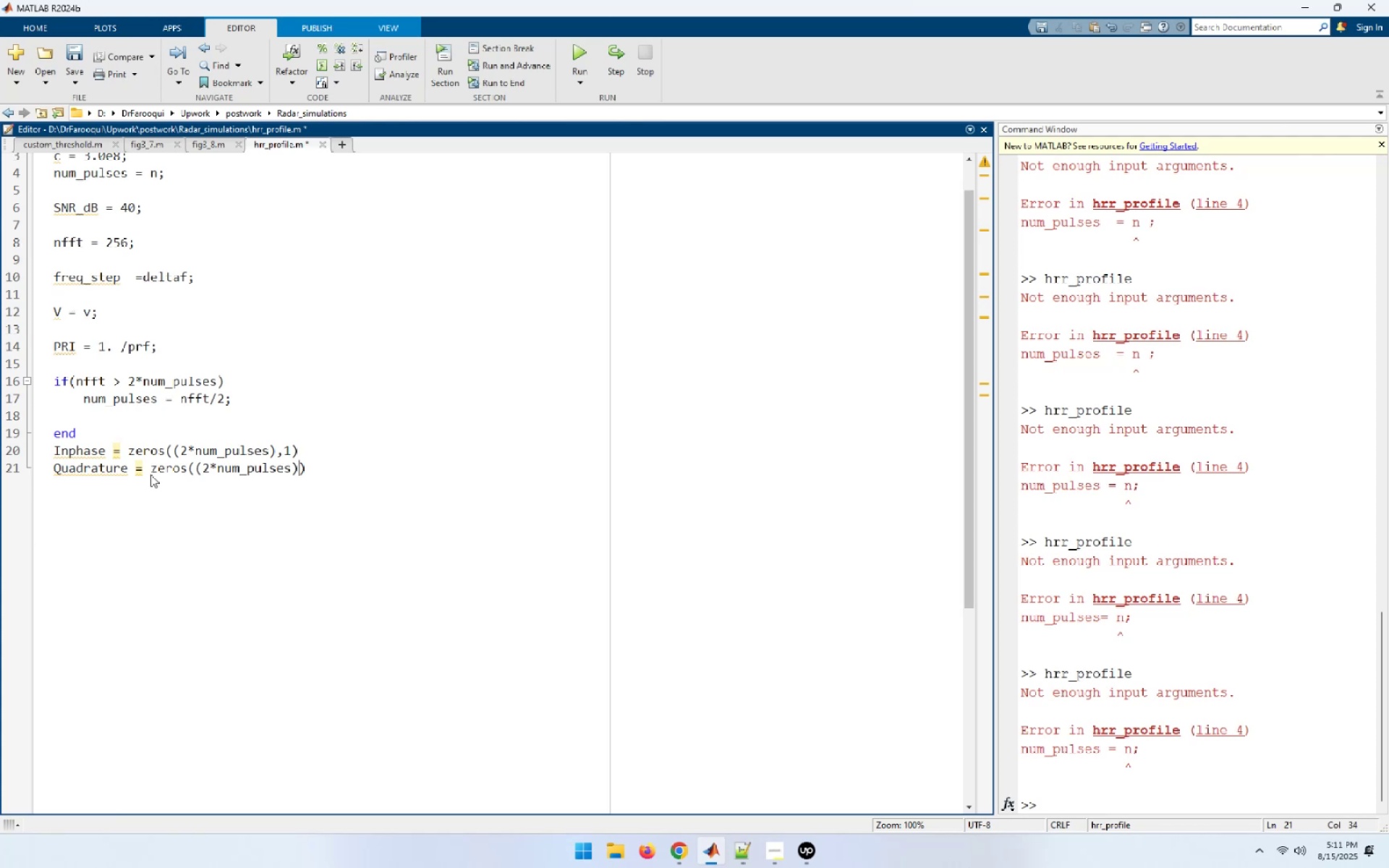 
key(ArrowLeft)
 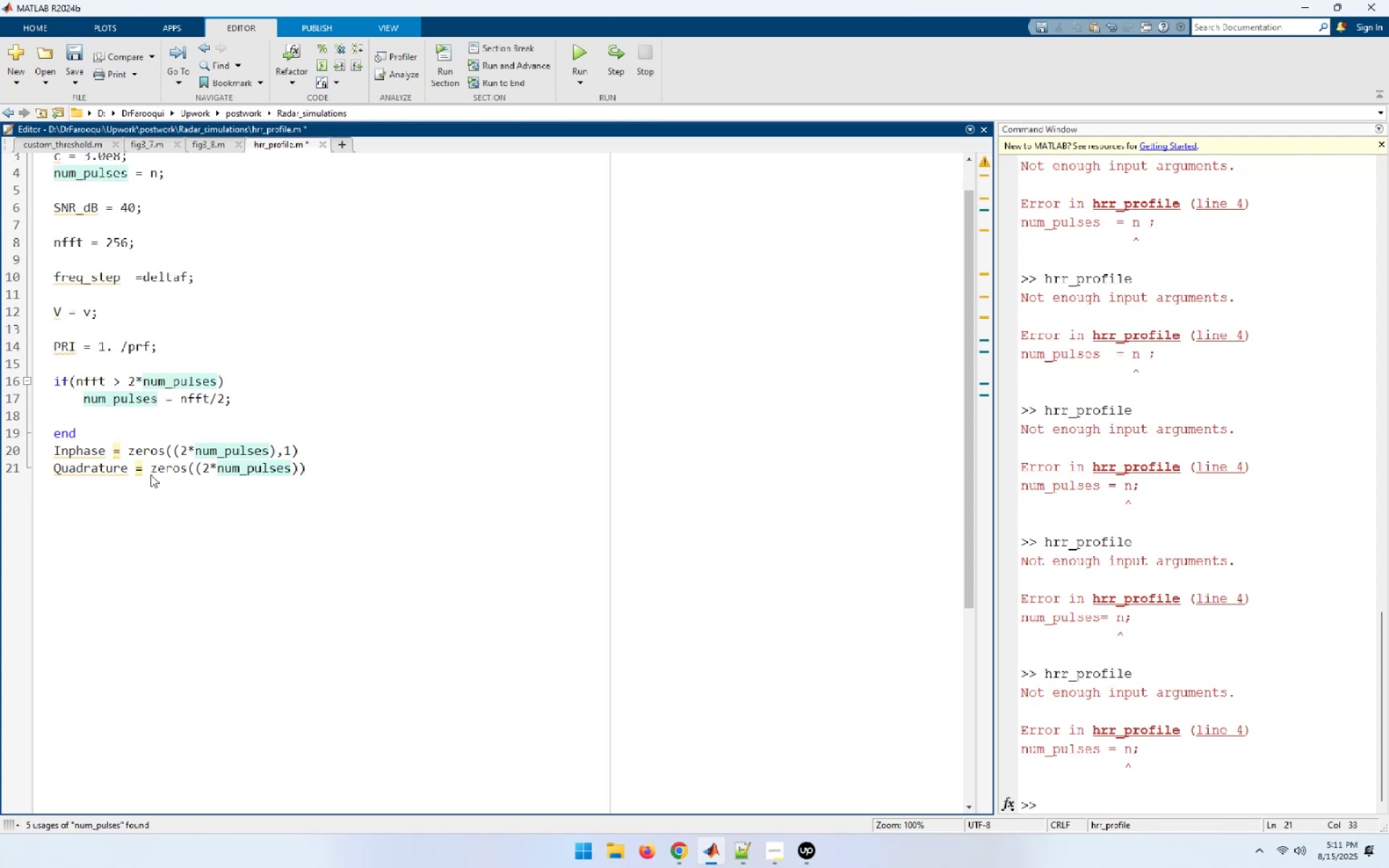 
key(Comma)
 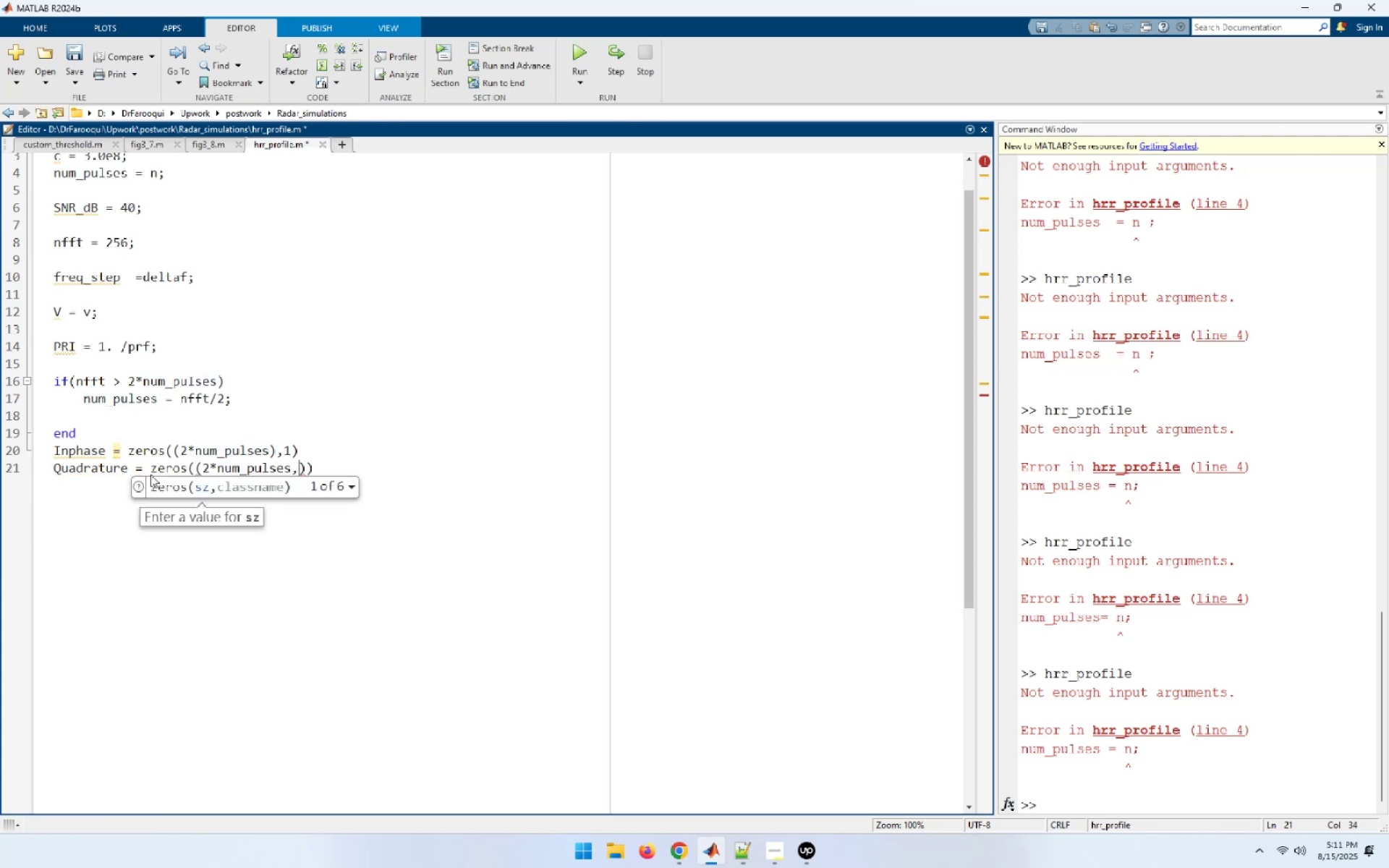 
key(1)
 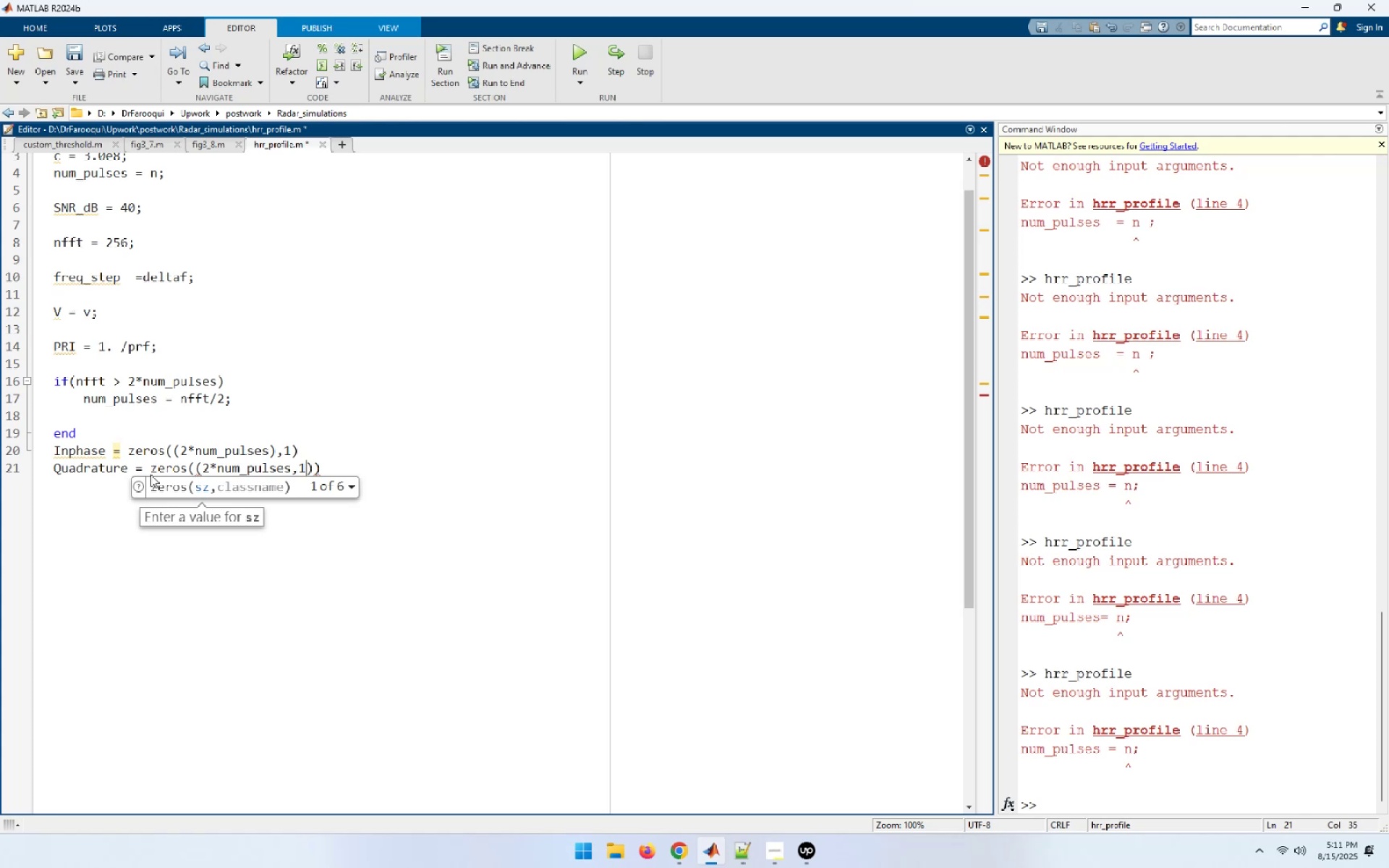 
wait(10.34)
 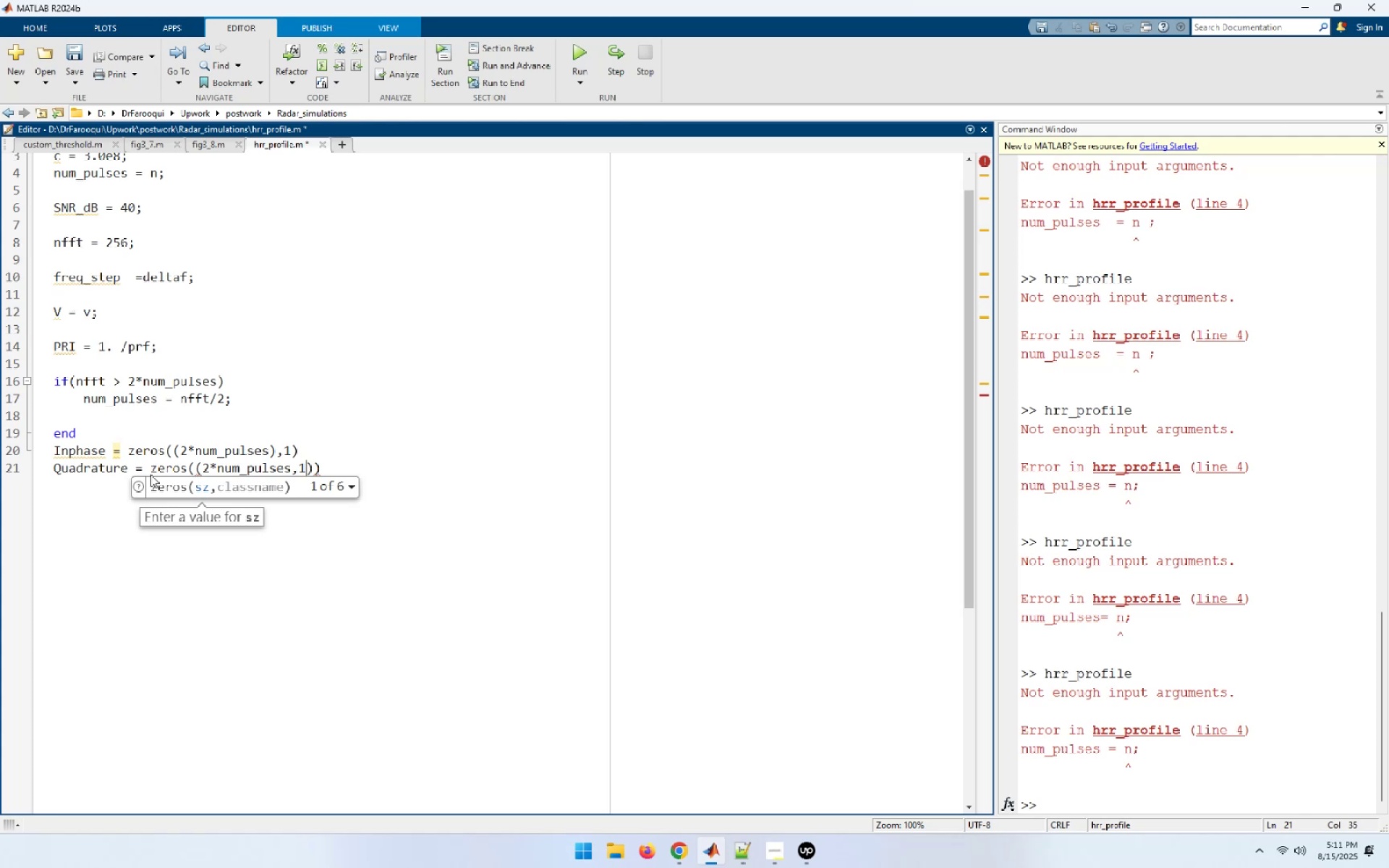 
key(Backspace)
 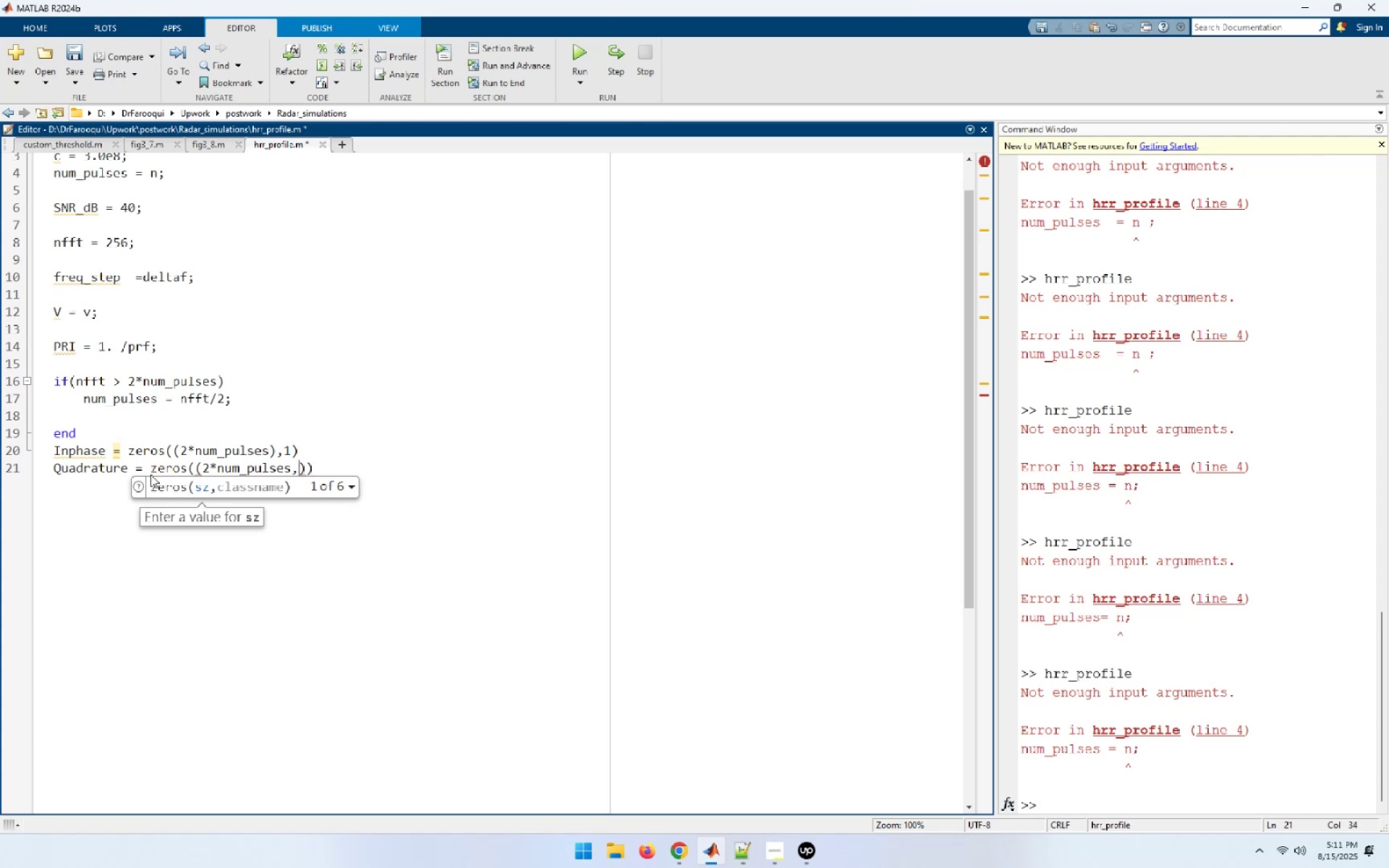 
key(Backspace)
 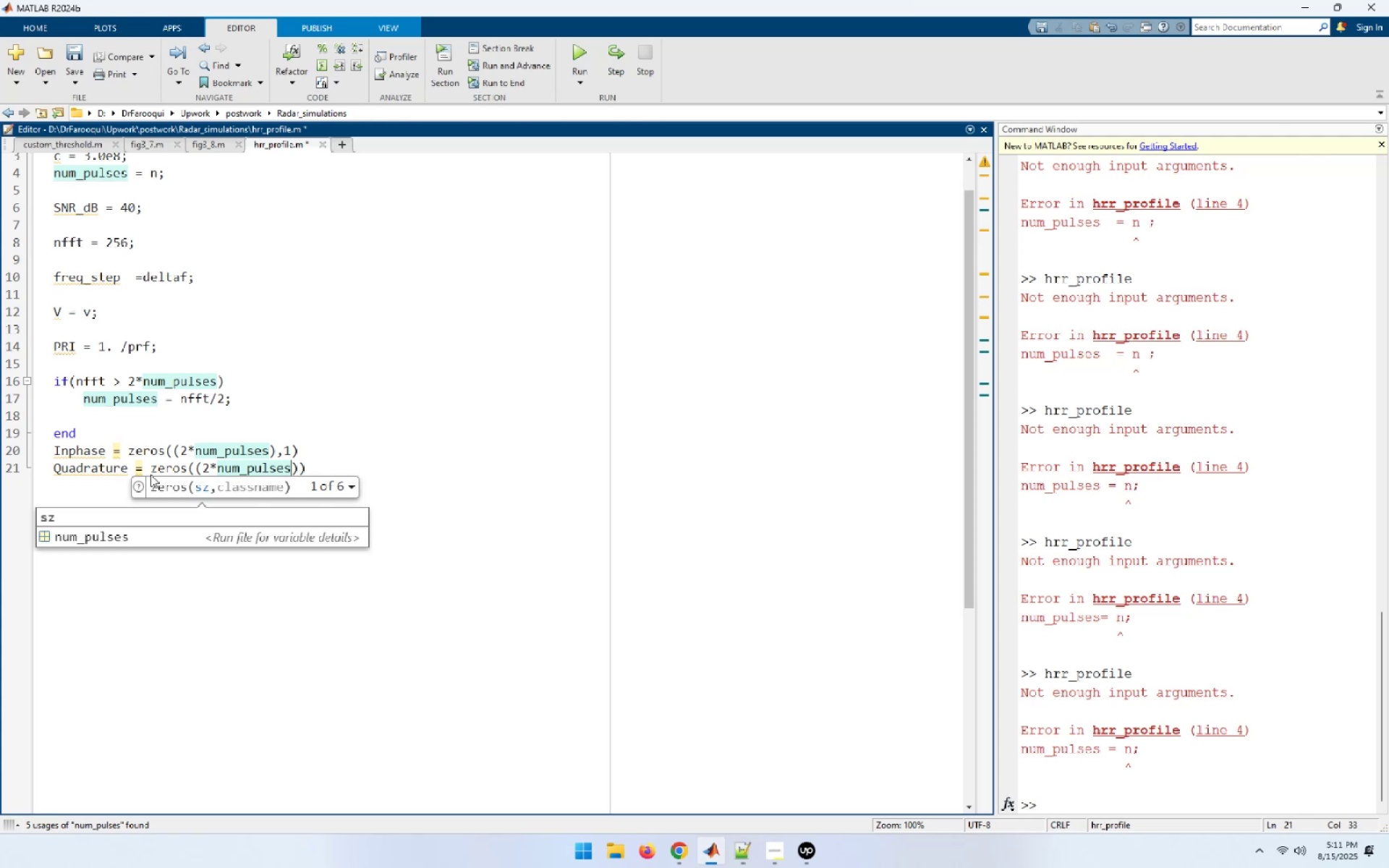 
key(ArrowRight)
 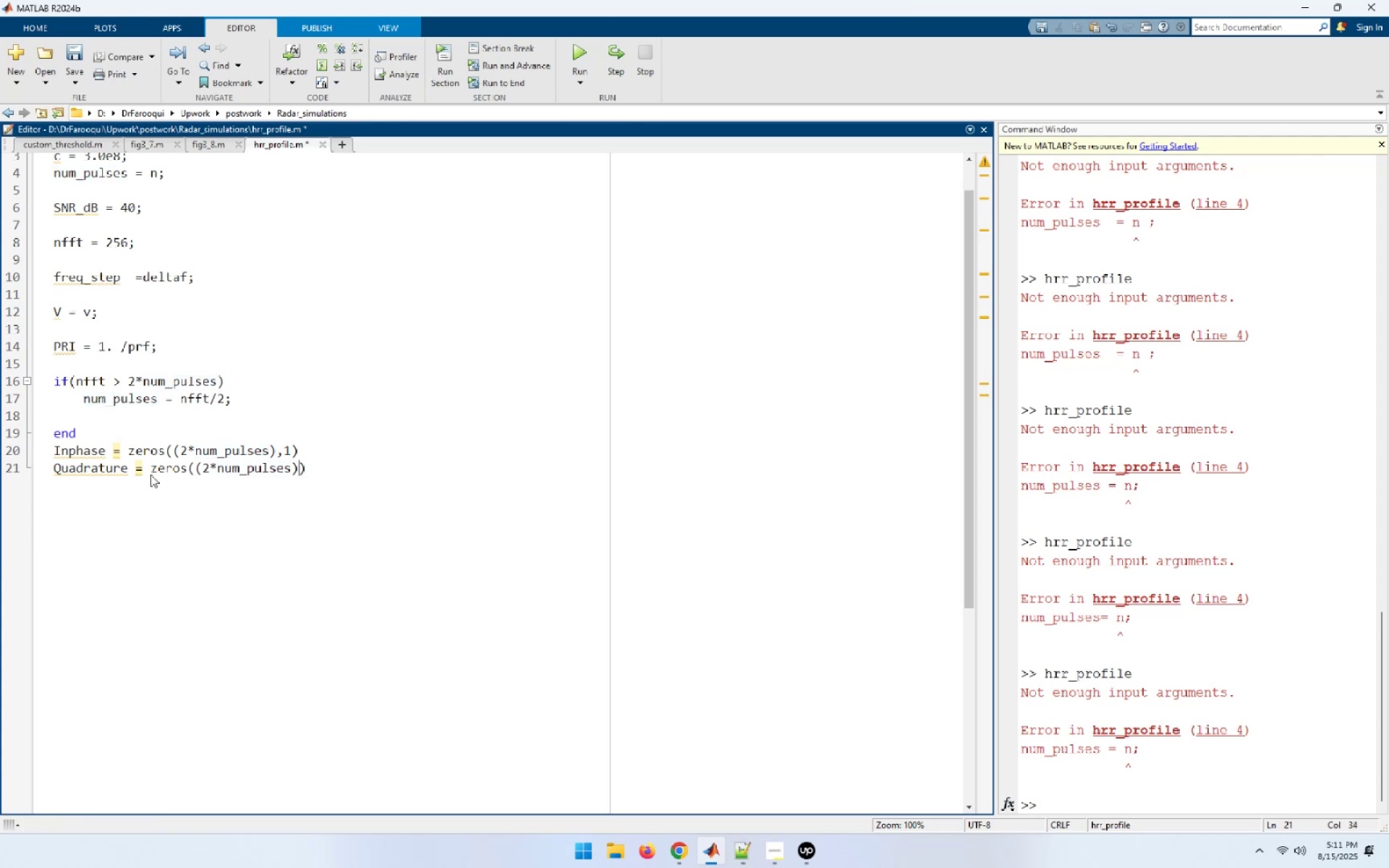 
key(Comma)
 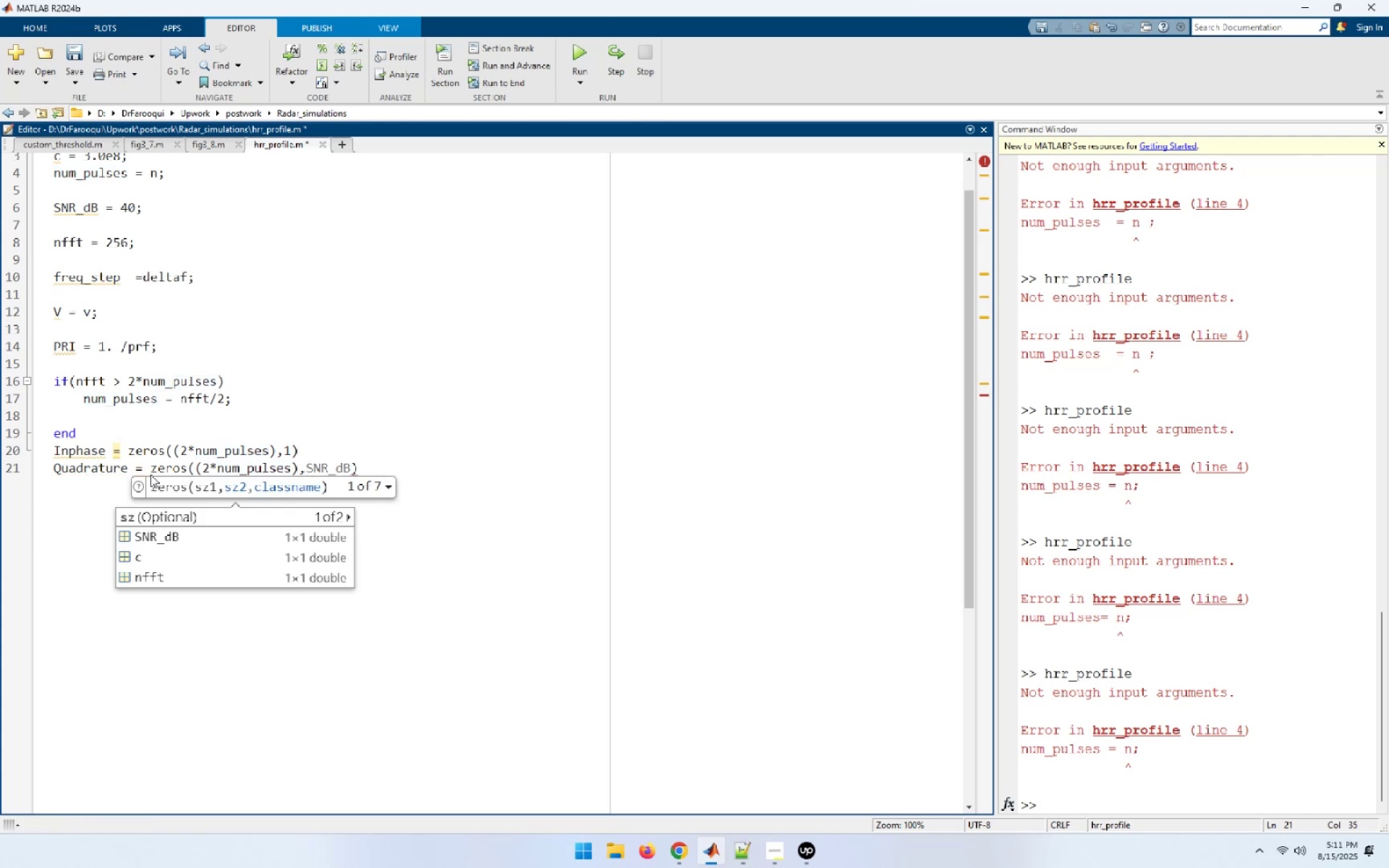 
key(1)
 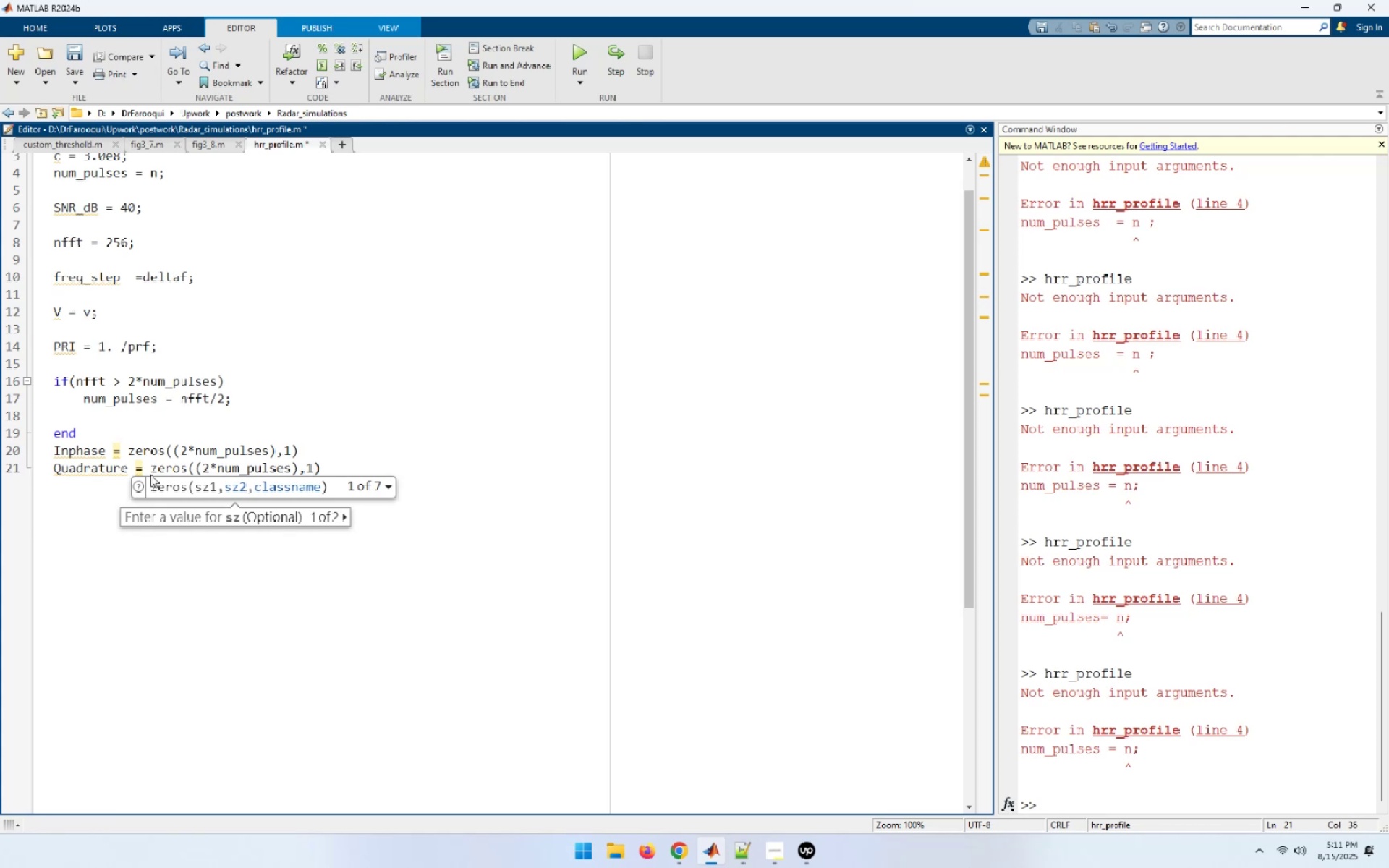 
wait(6.03)
 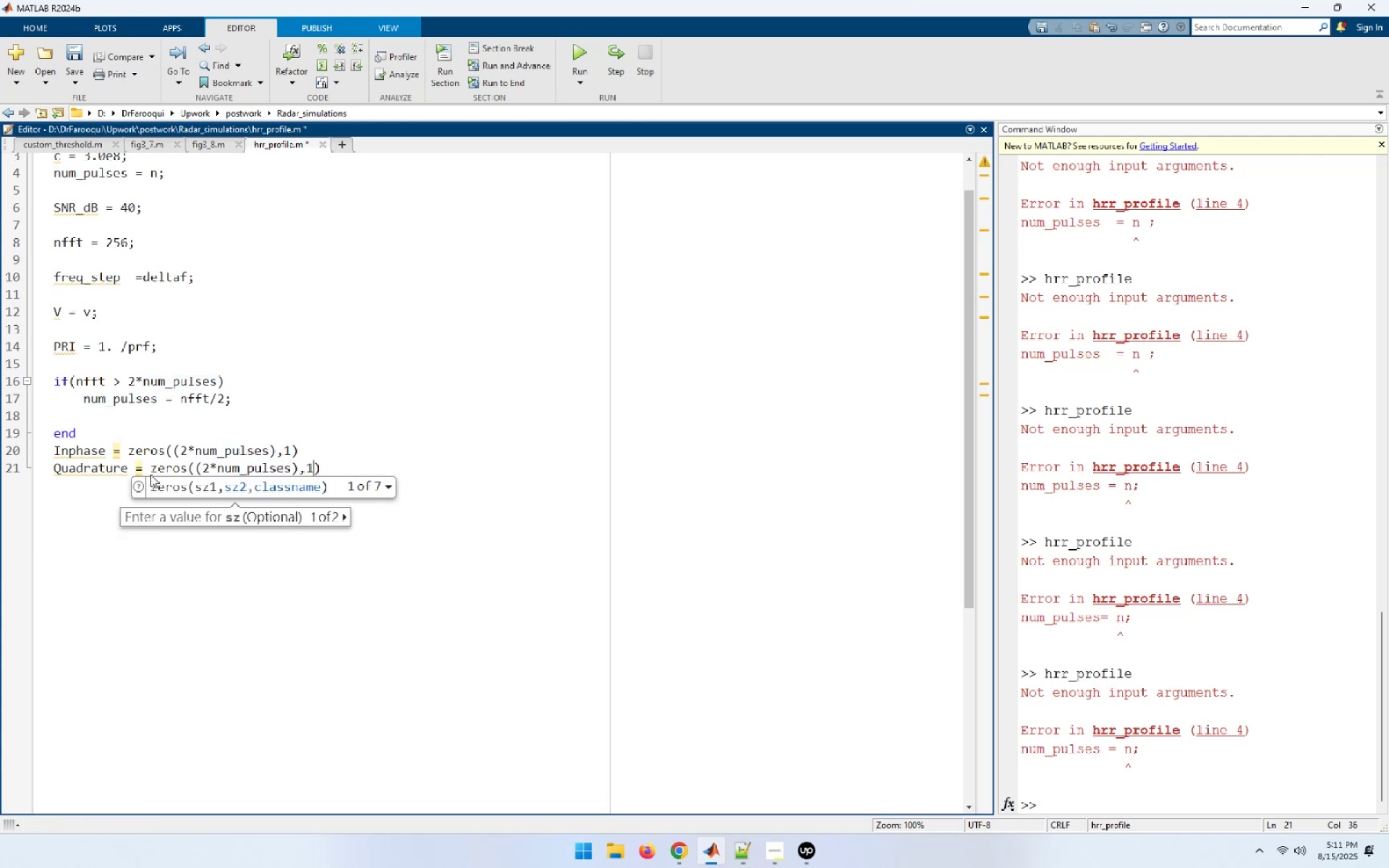 
key(ArrowRight)
 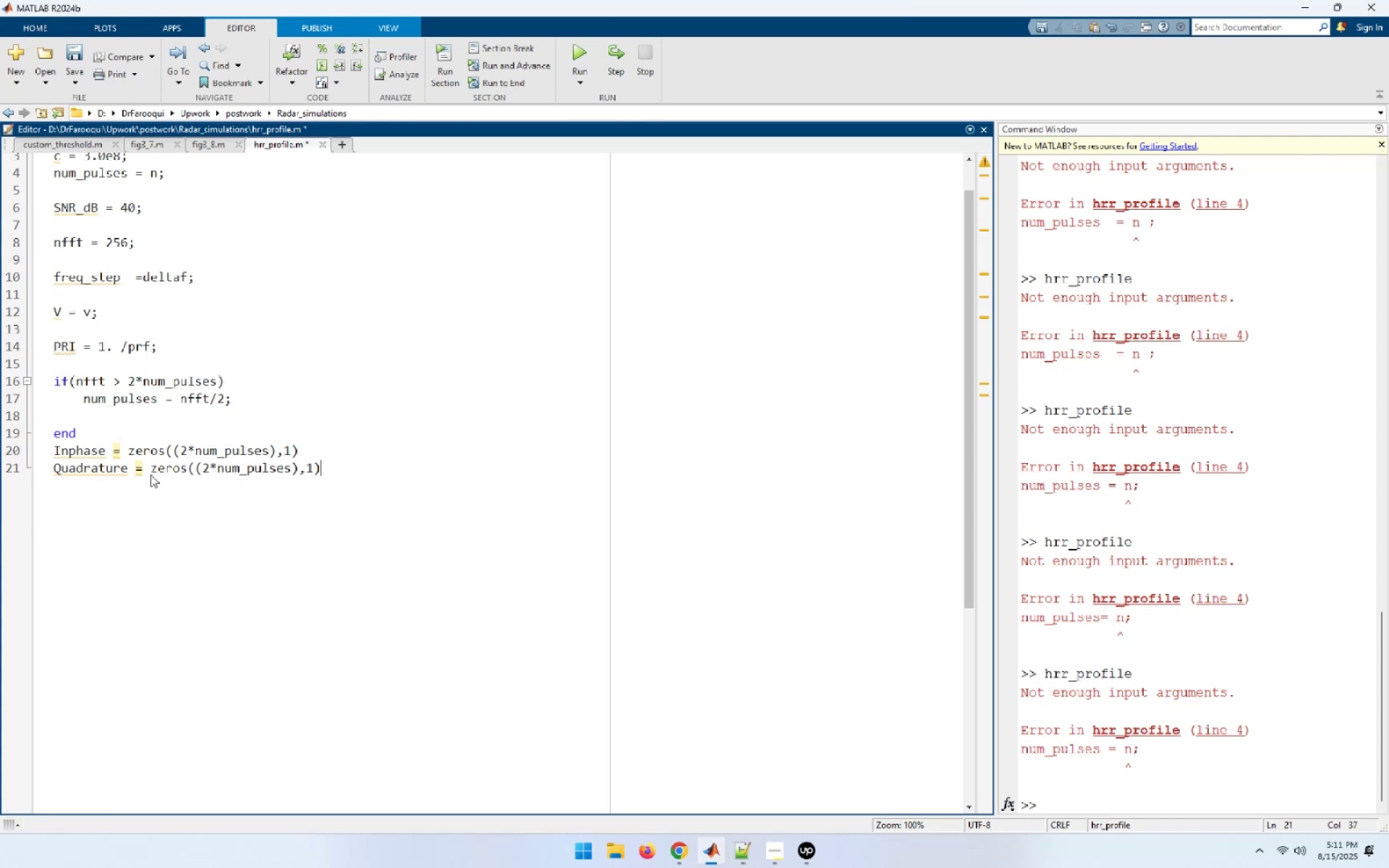 
key(Semicolon)
 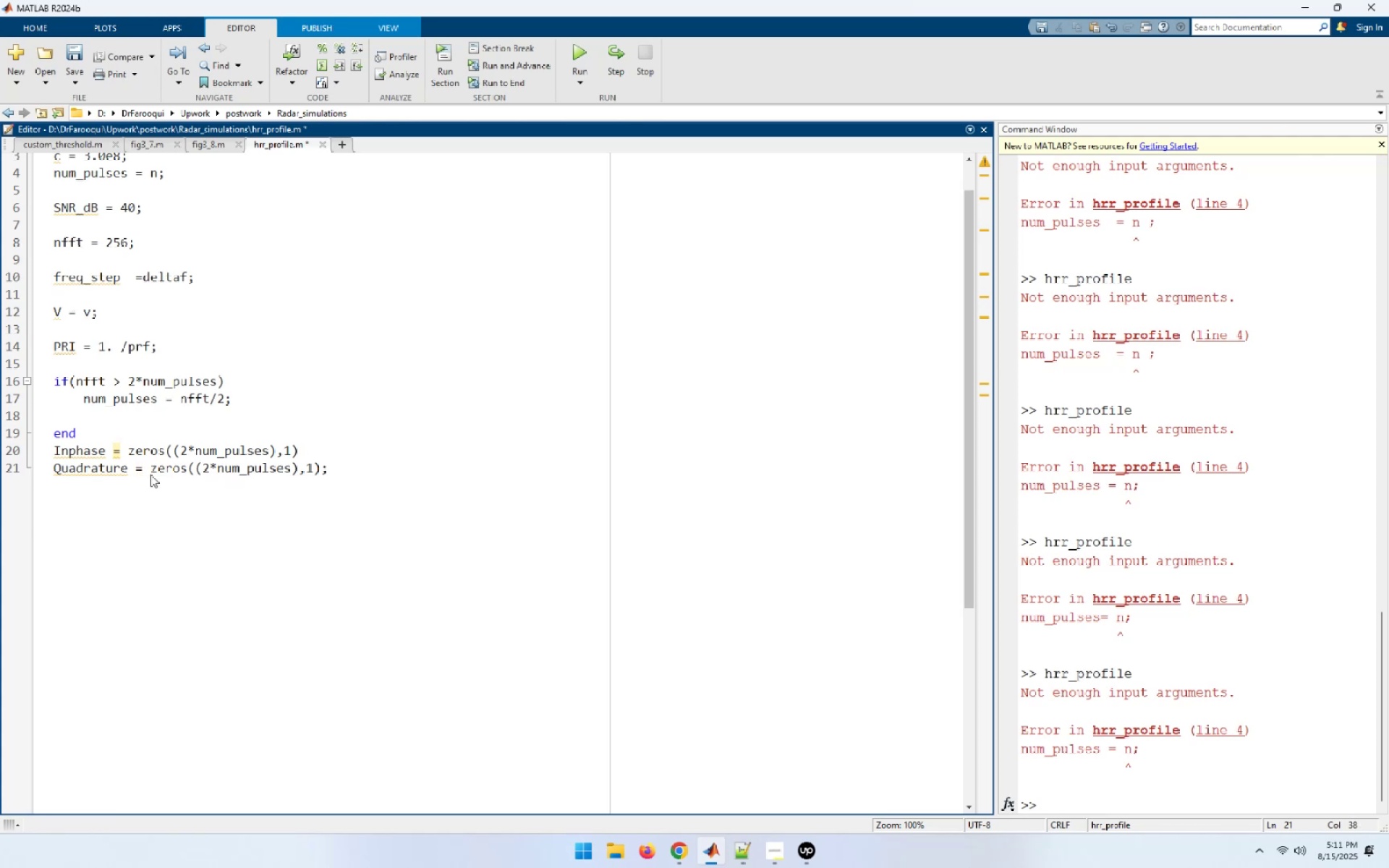 
key(ArrowUp)
 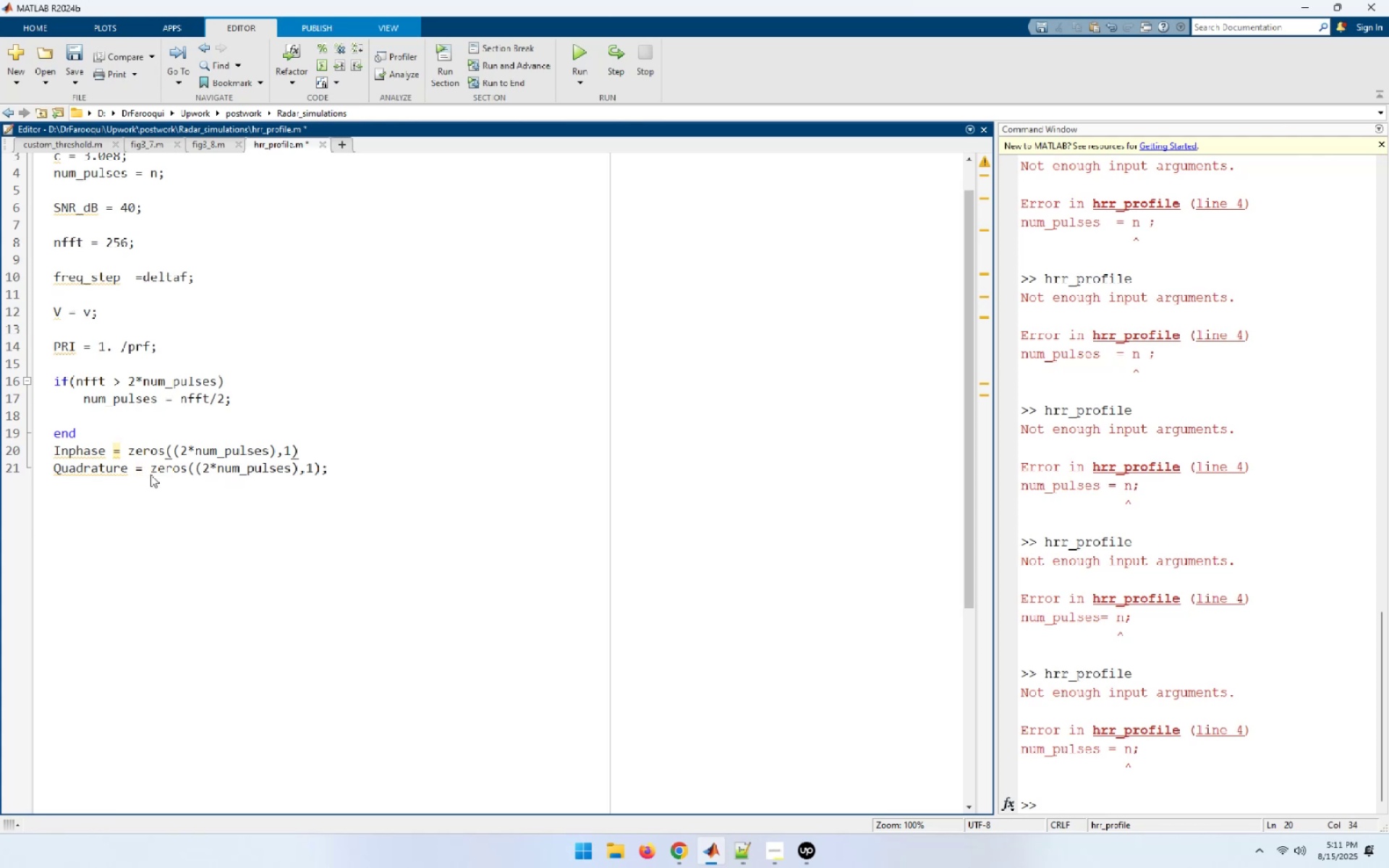 
key(Semicolon)
 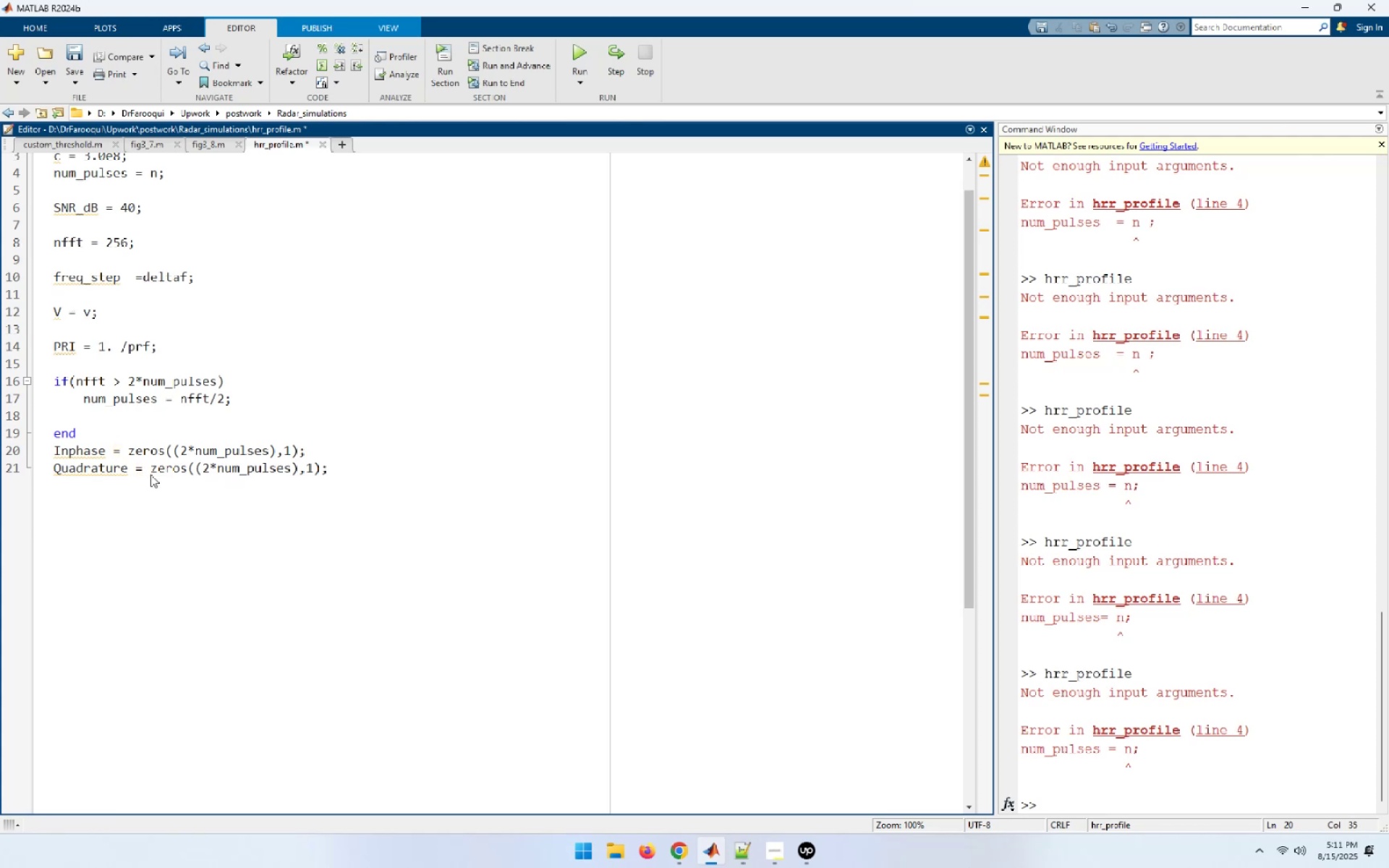 
key(ArrowDown)
 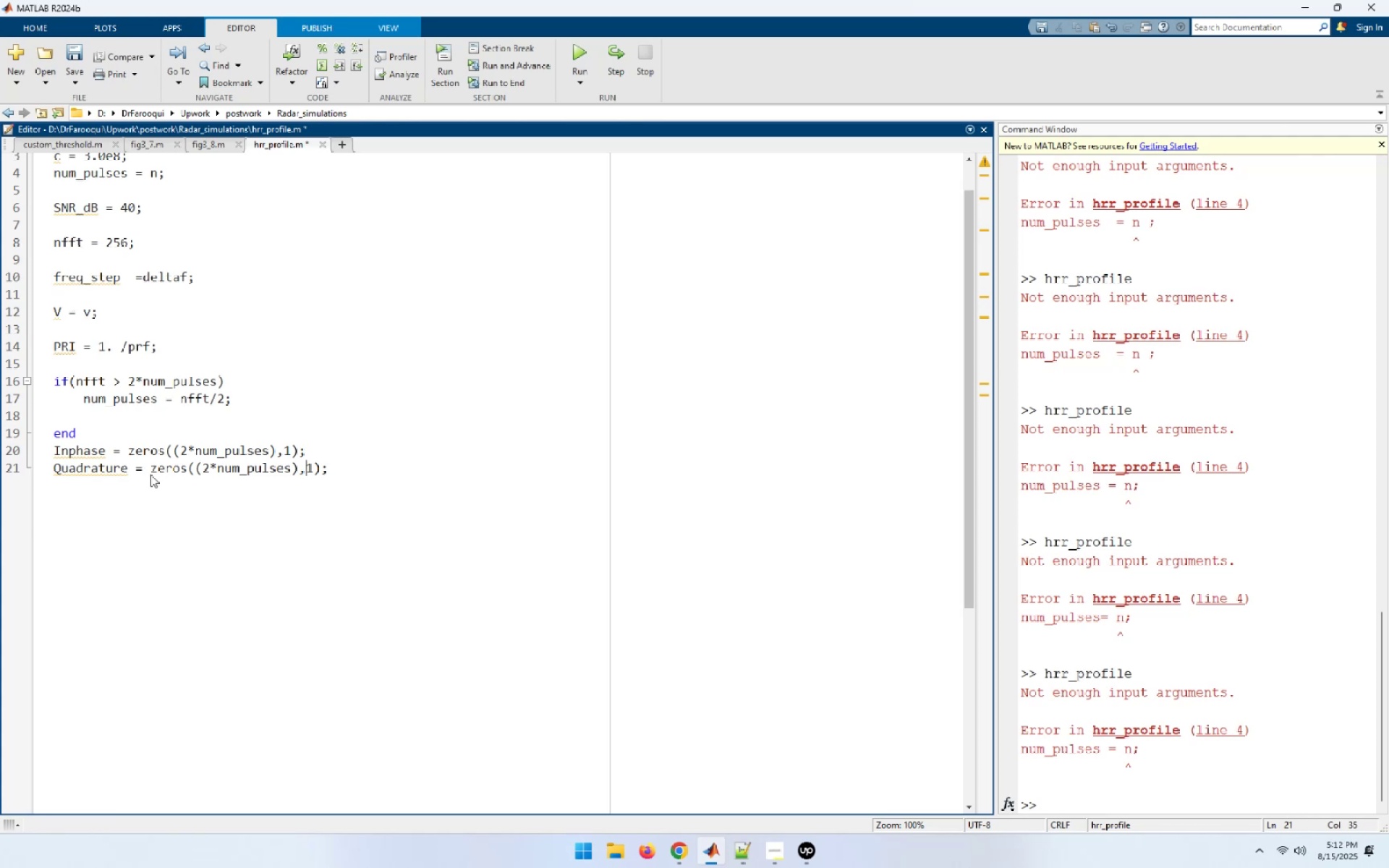 
key(ArrowRight)
 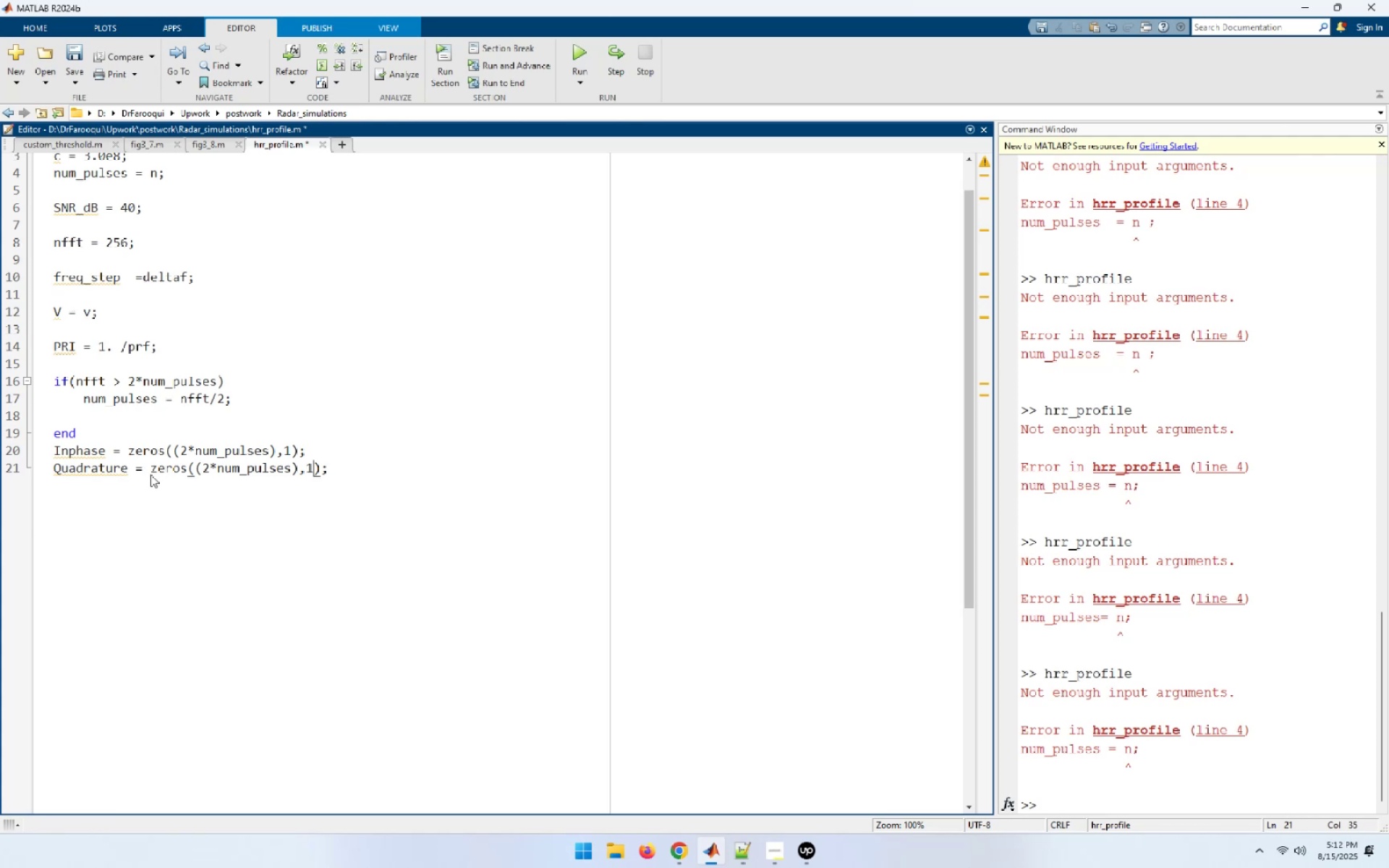 
key(ArrowRight)
 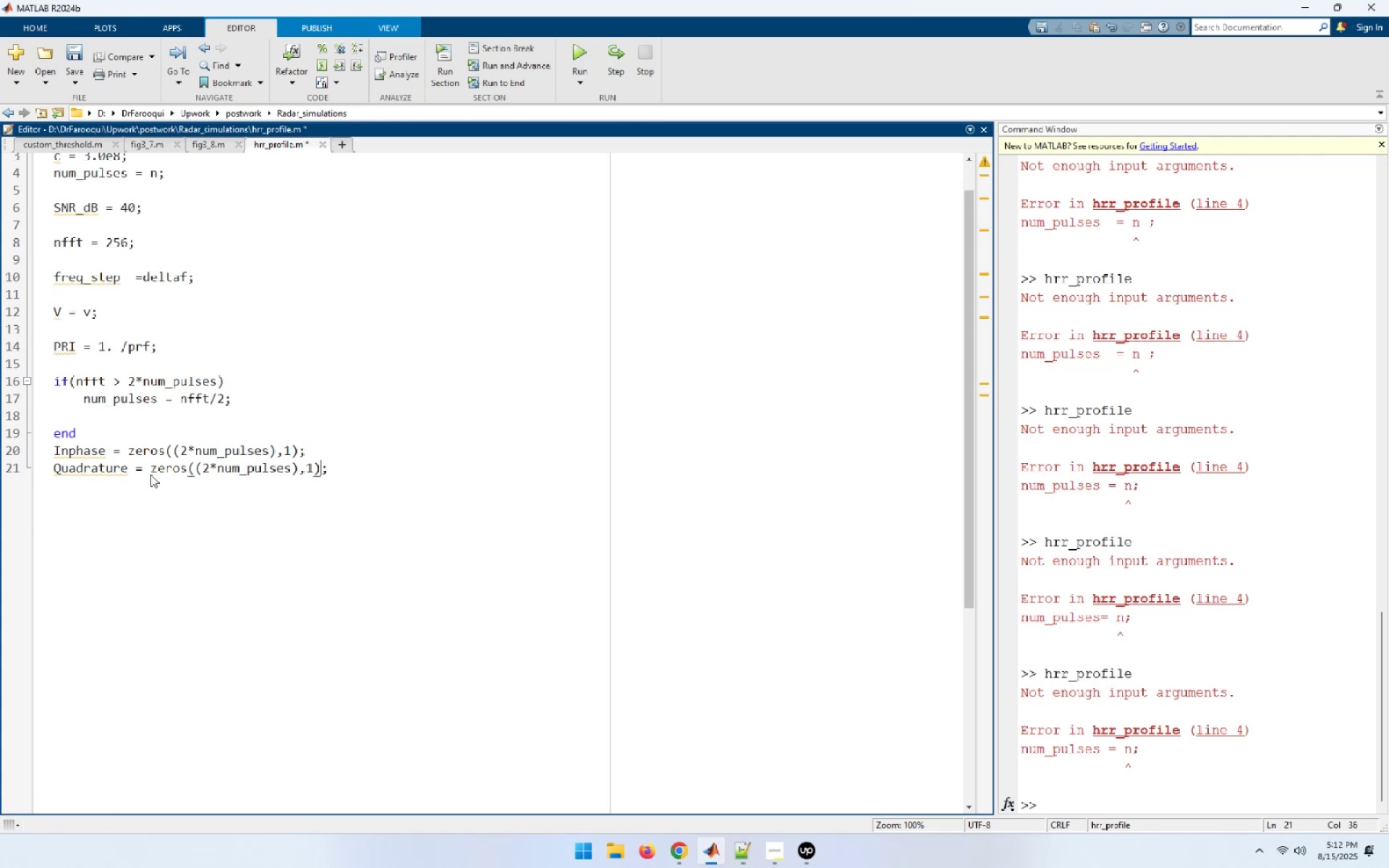 
key(ArrowRight)
 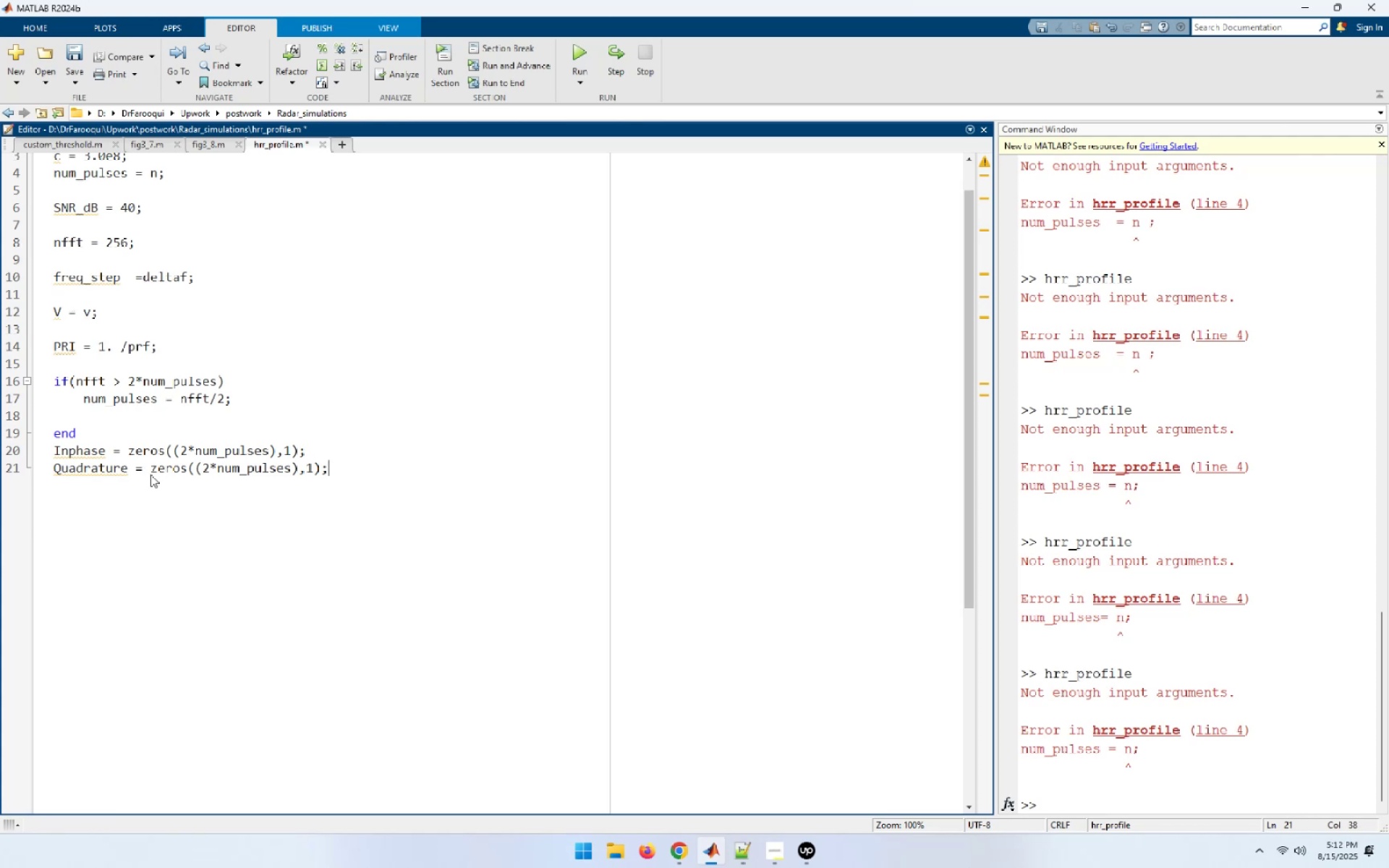 
key(Enter)
 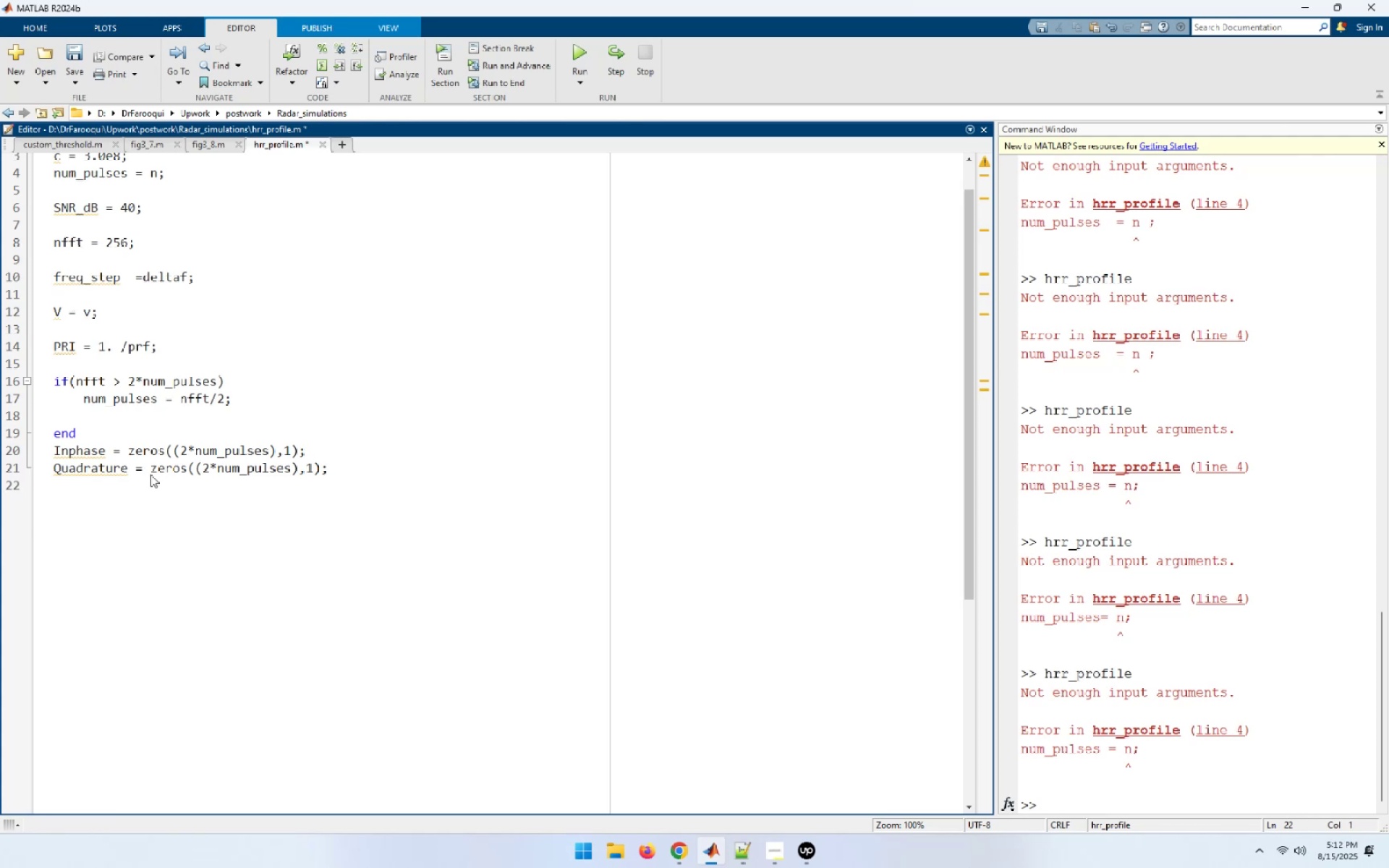 
wait(5.09)
 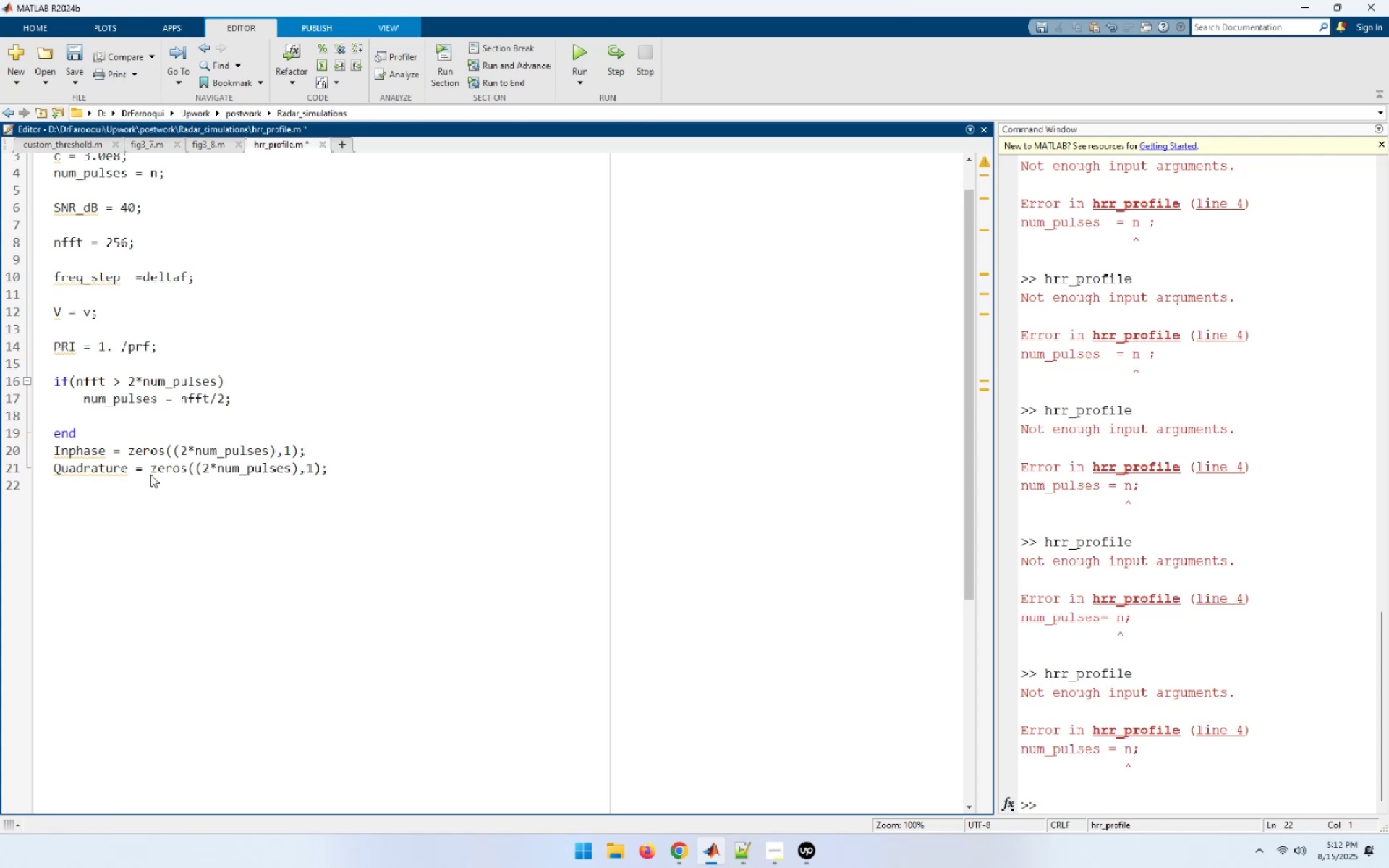 
type(Inphase_tgt =)
 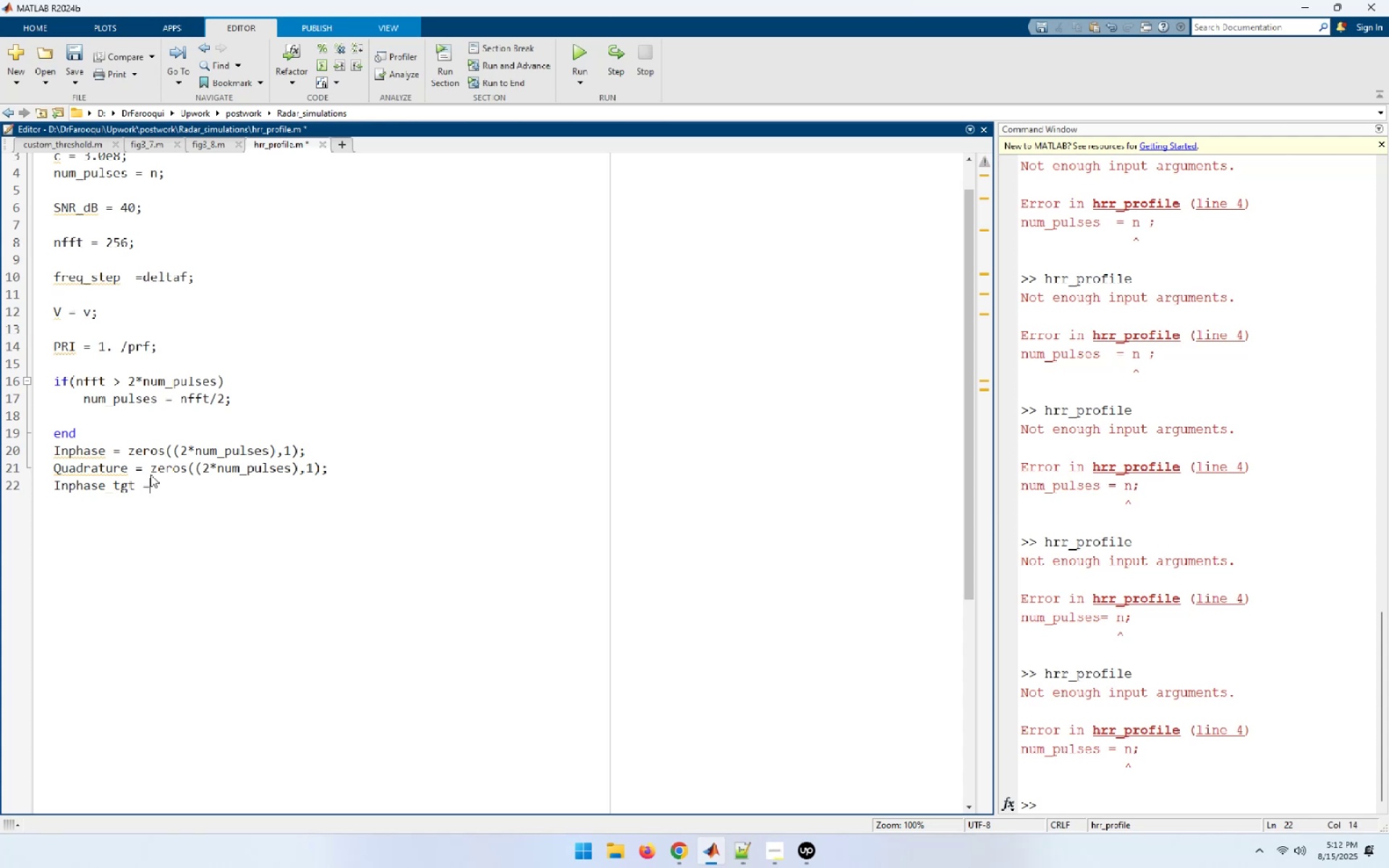 
key(ArrowUp)
 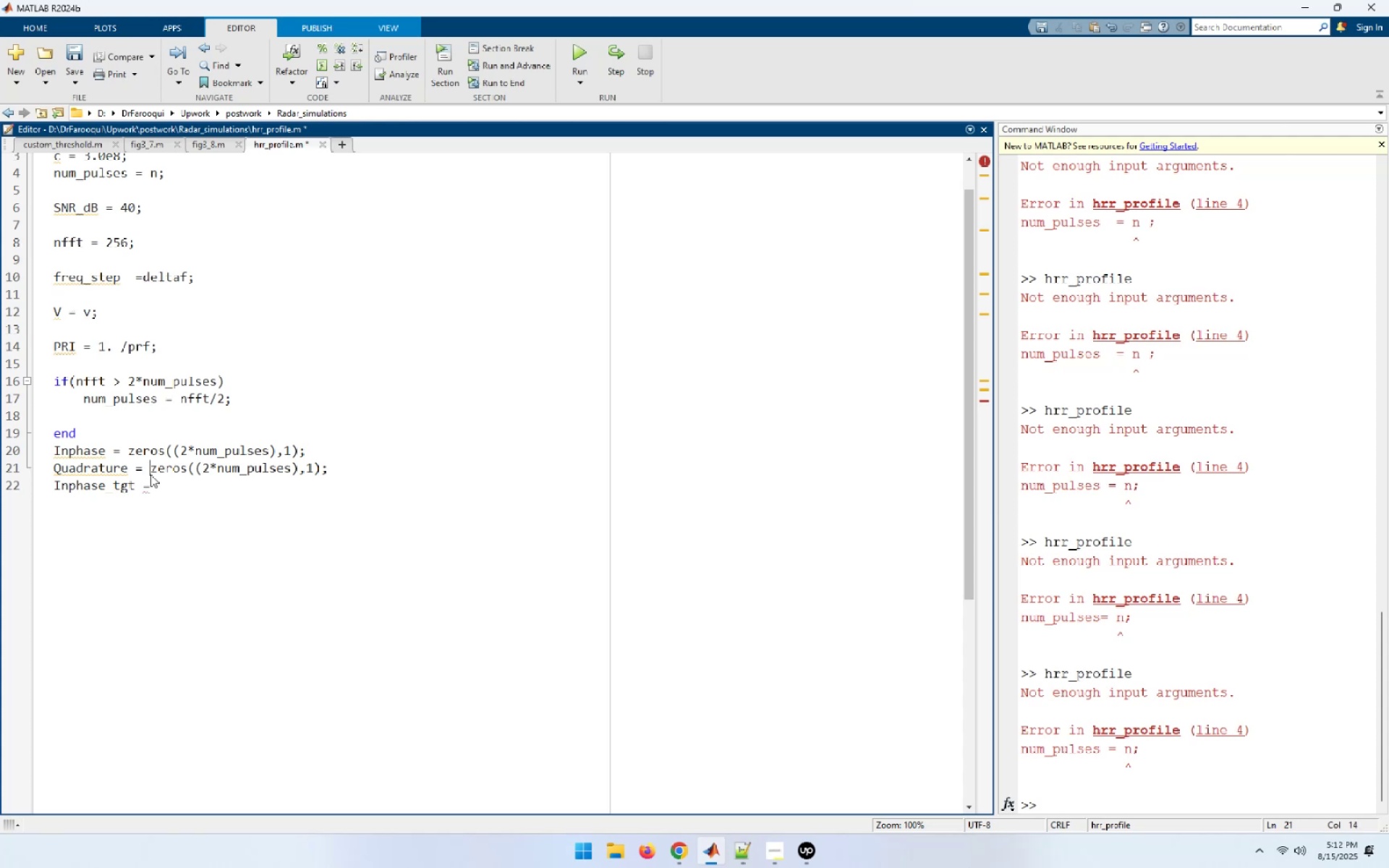 
key(ArrowLeft)
 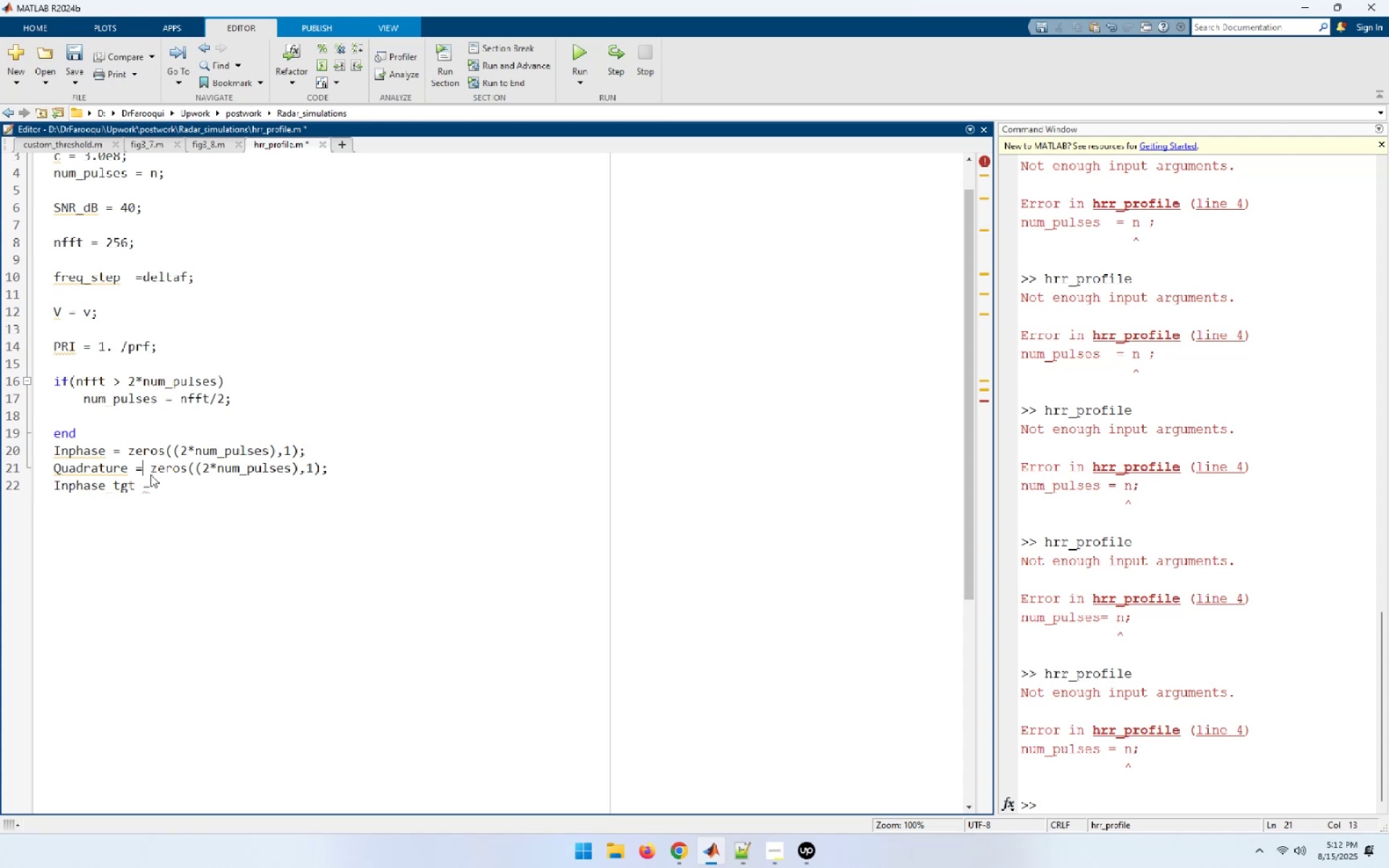 
key(ArrowLeft)
 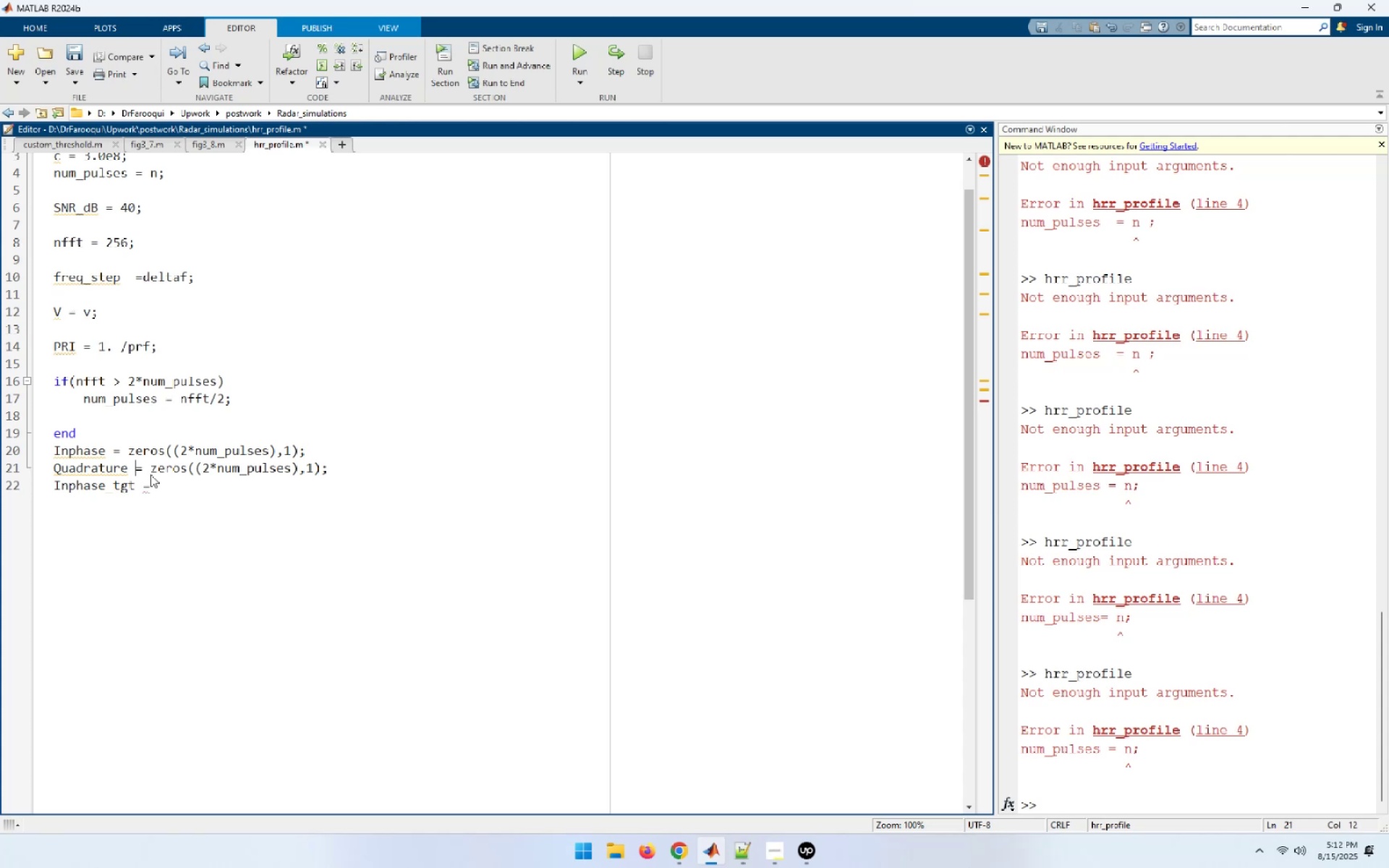 
key(Space)
 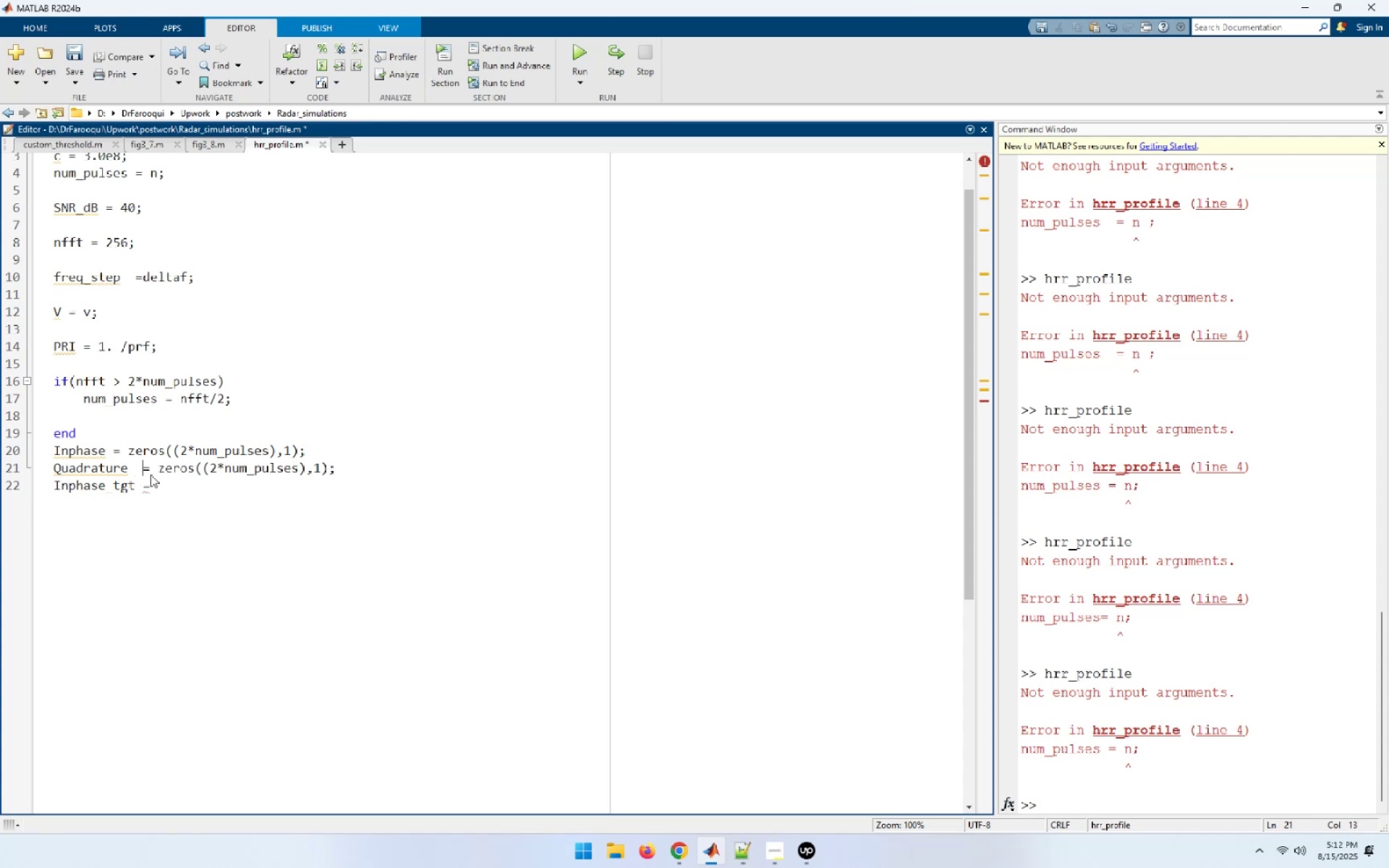 
key(ArrowUp)
 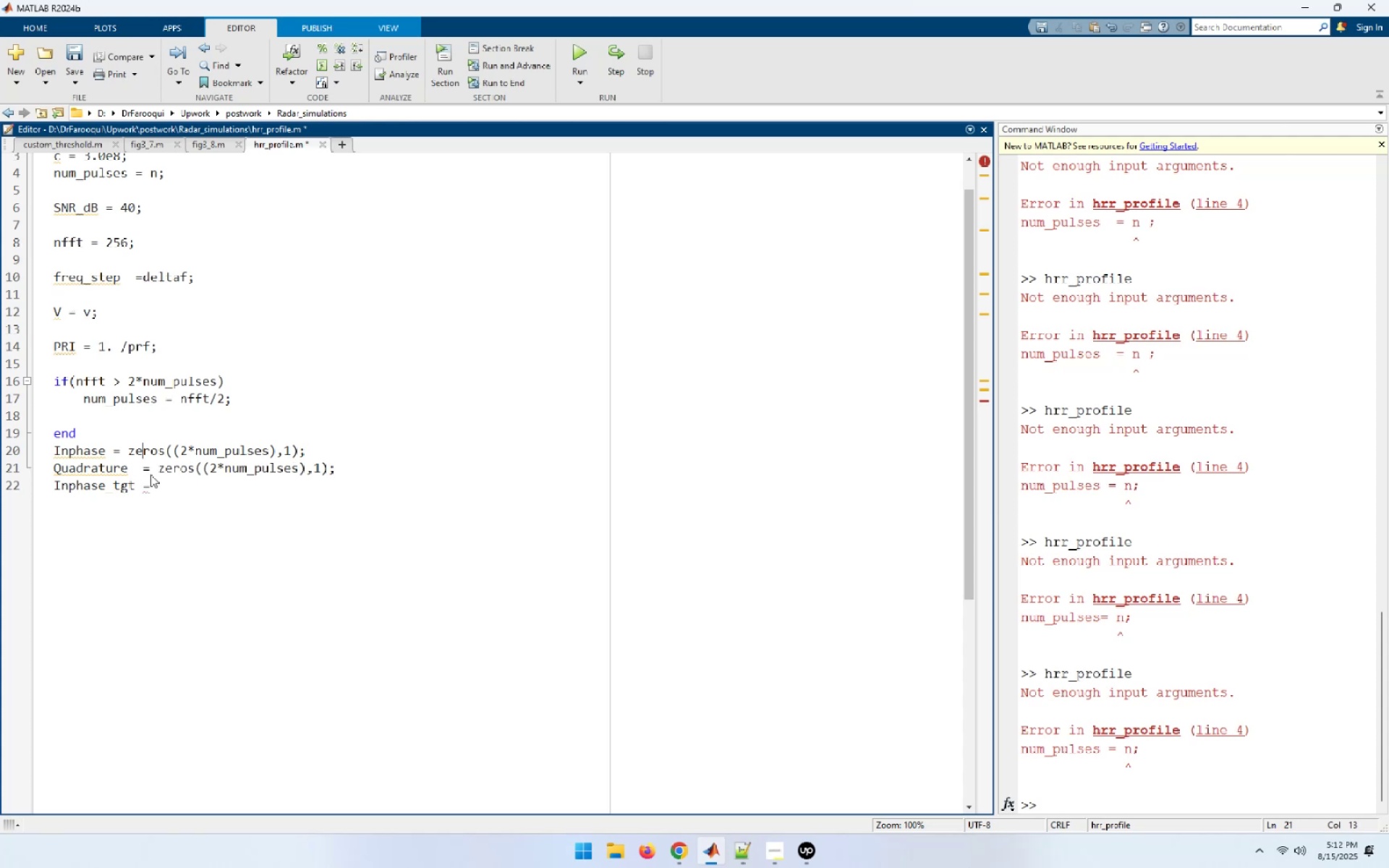 
key(ArrowLeft)
 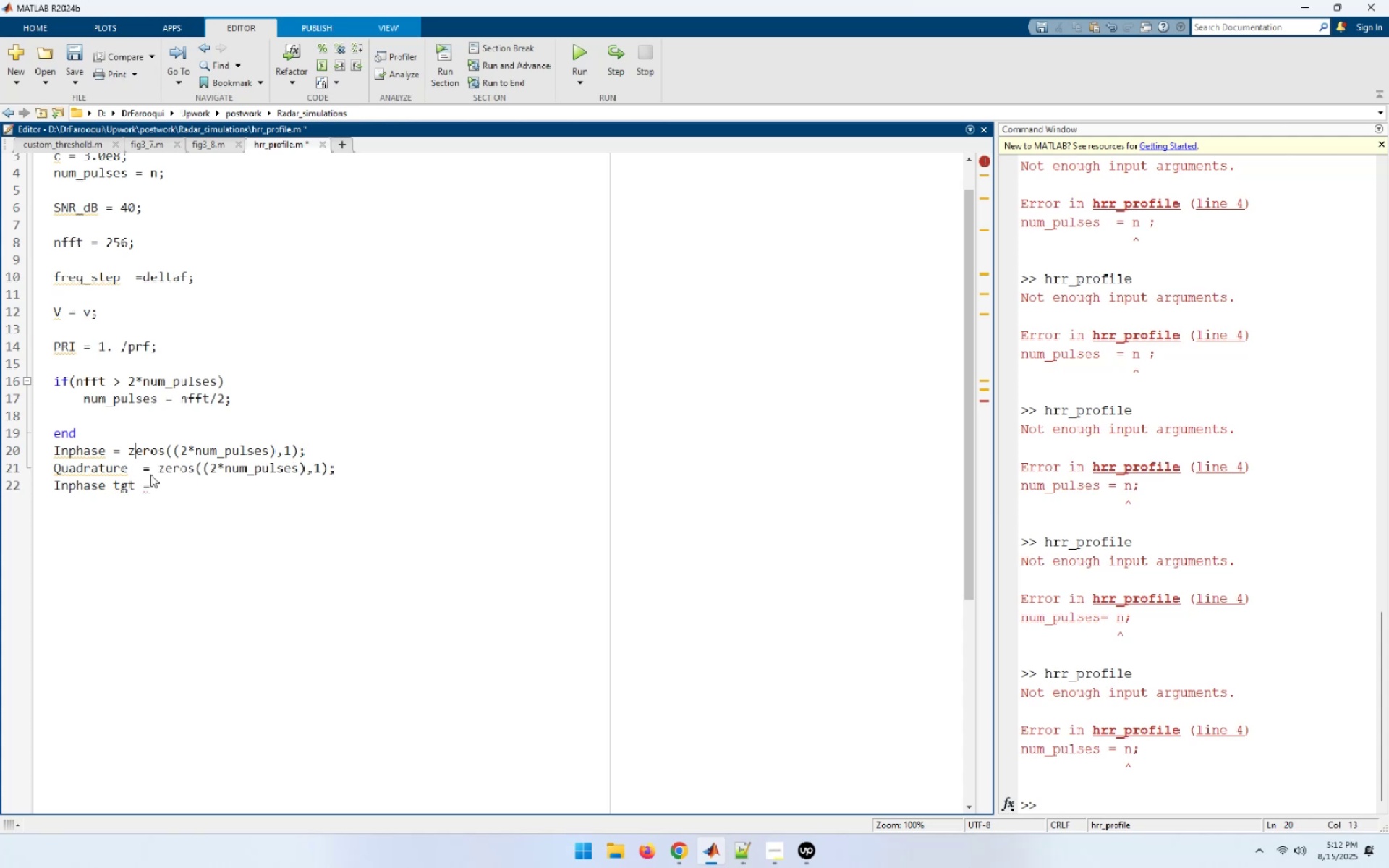 
key(ArrowLeft)
 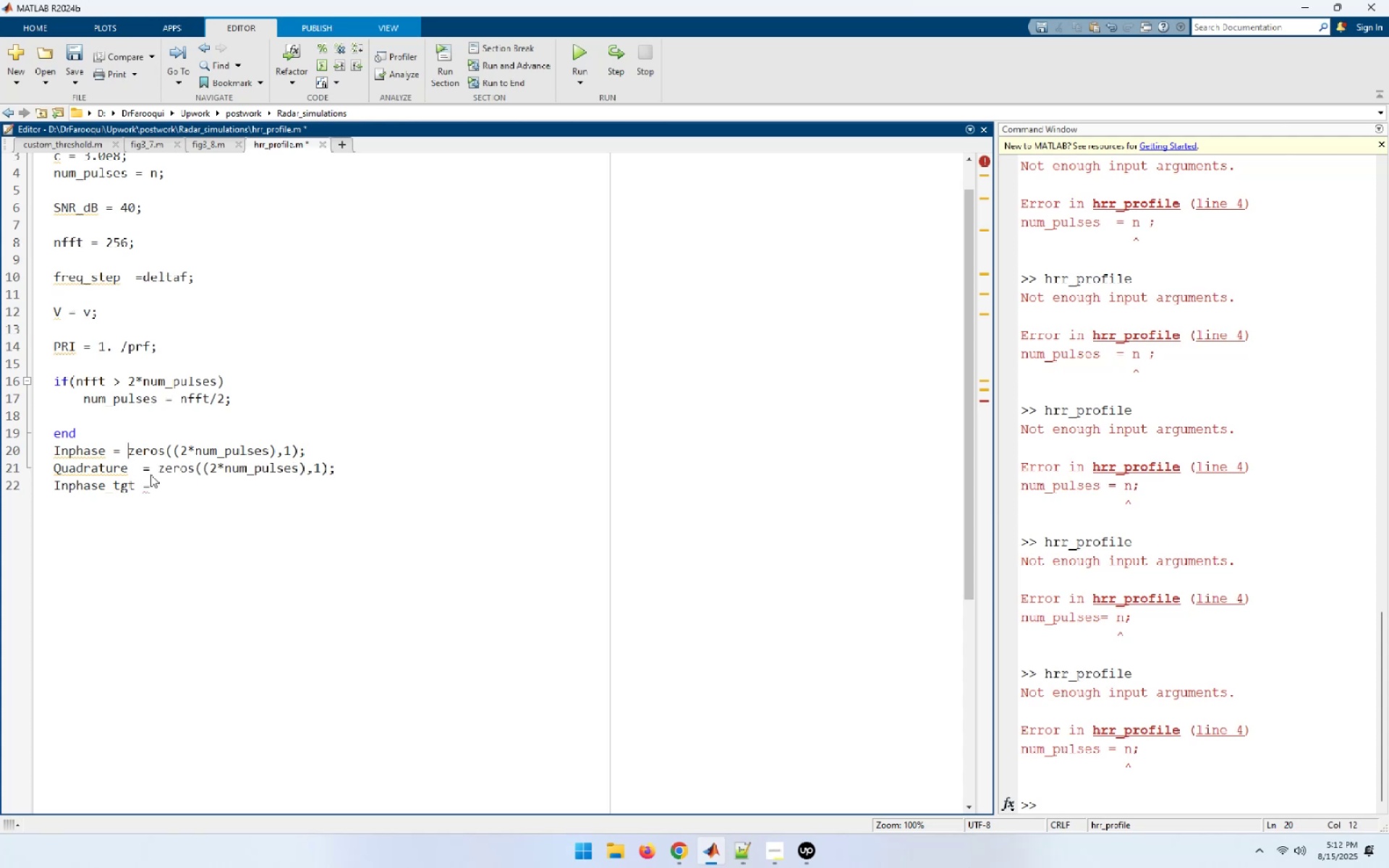 
key(ArrowLeft)
 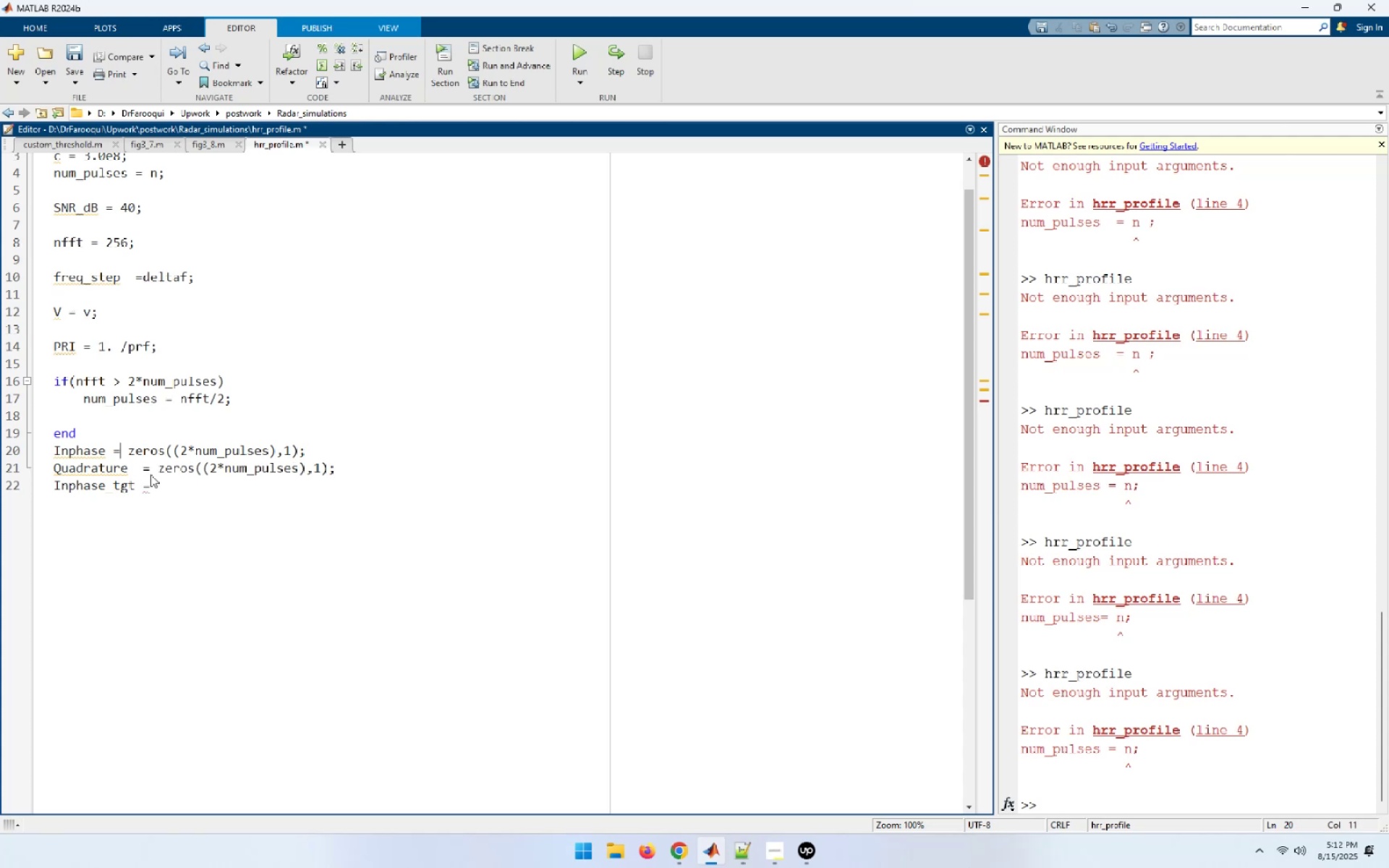 
key(ArrowLeft)
 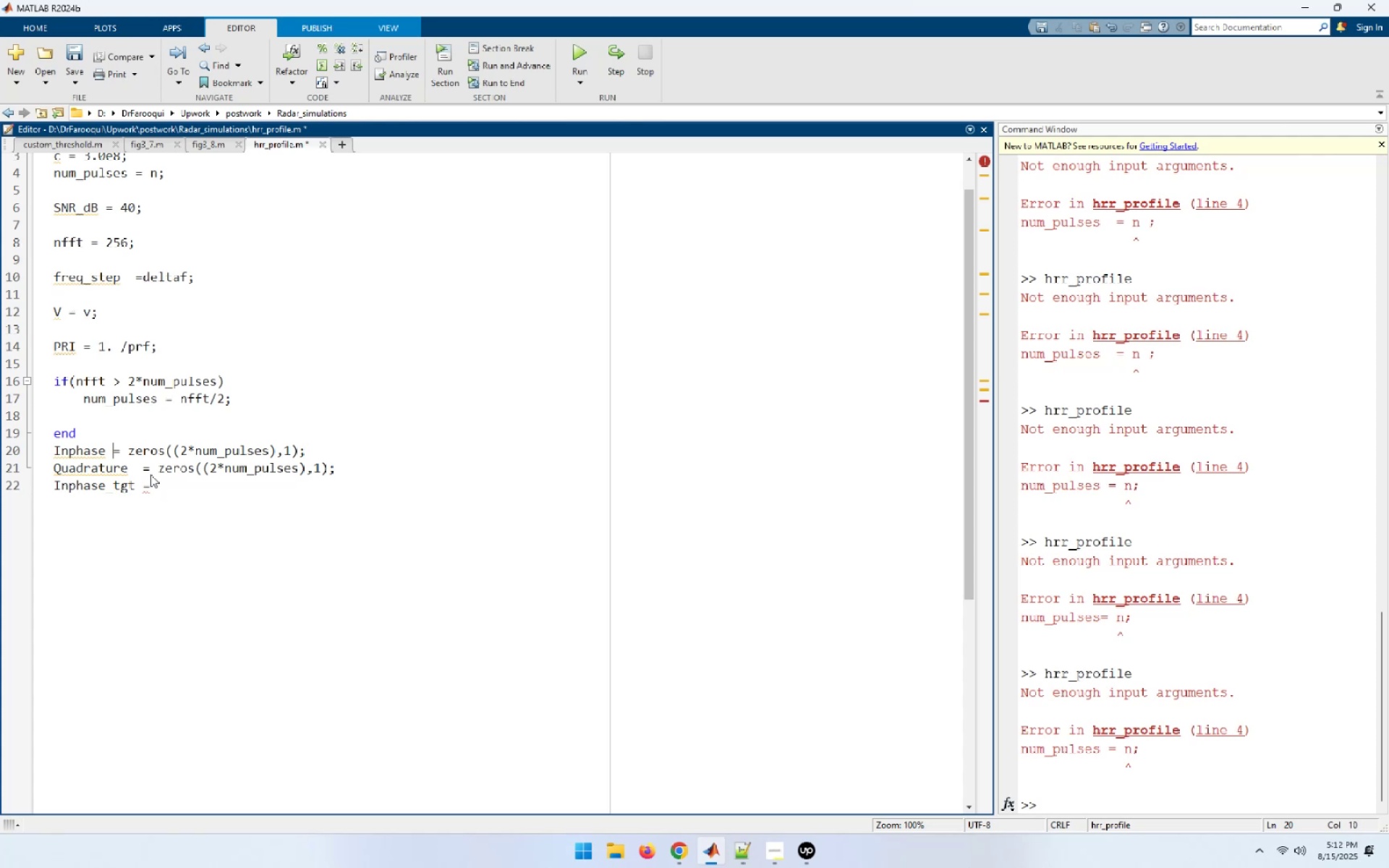 
key(Space)
 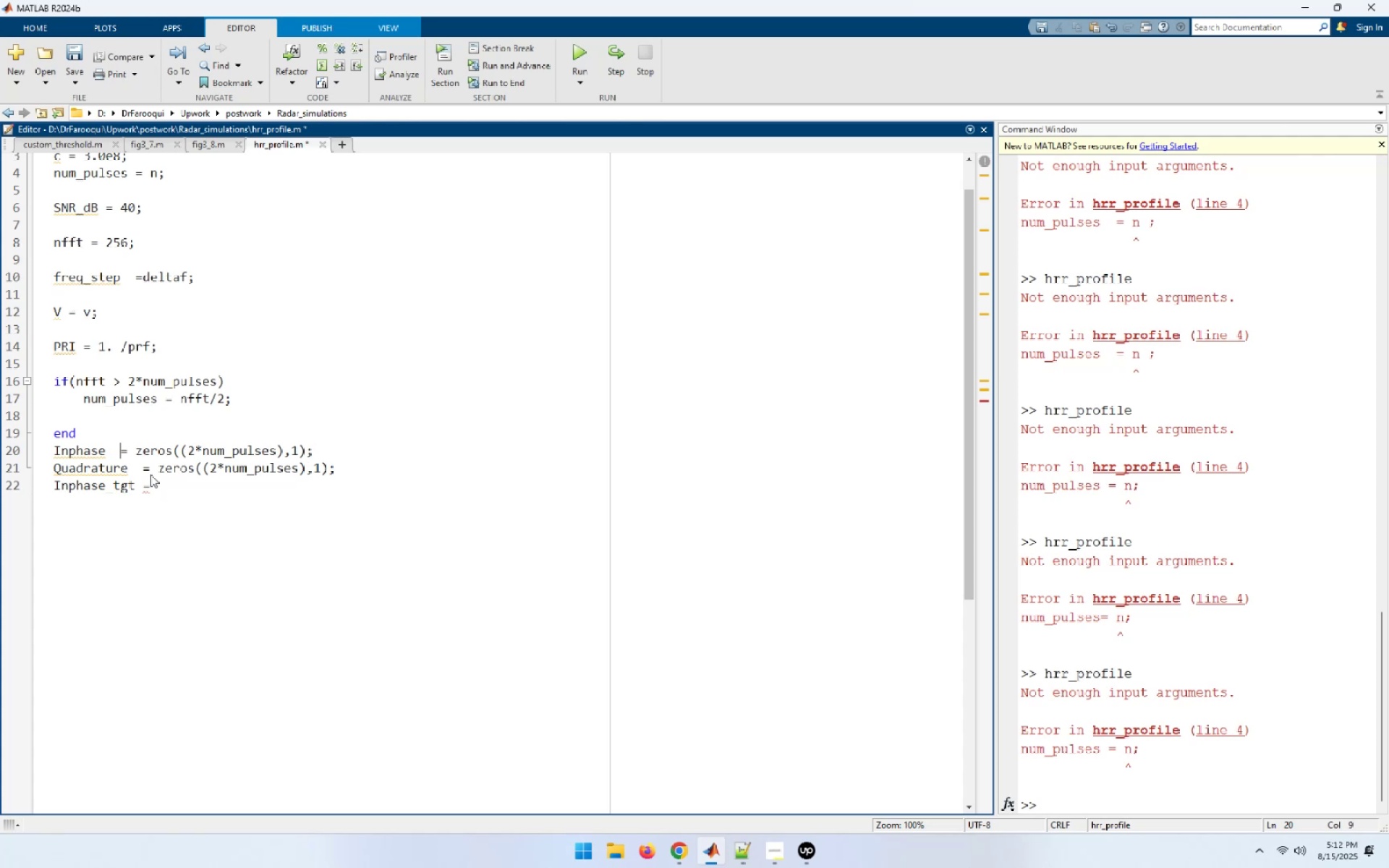 
key(Space)
 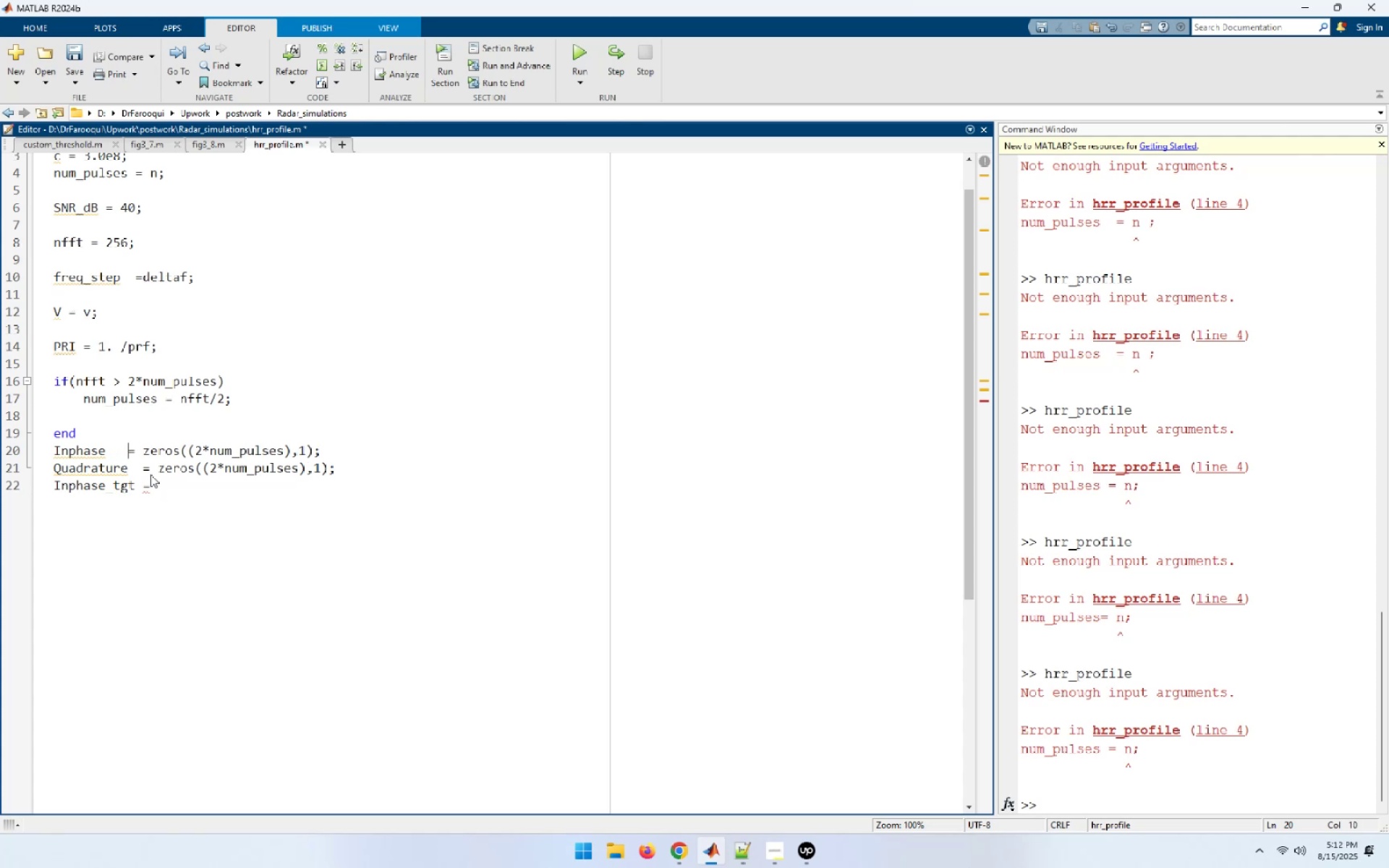 
key(Space)
 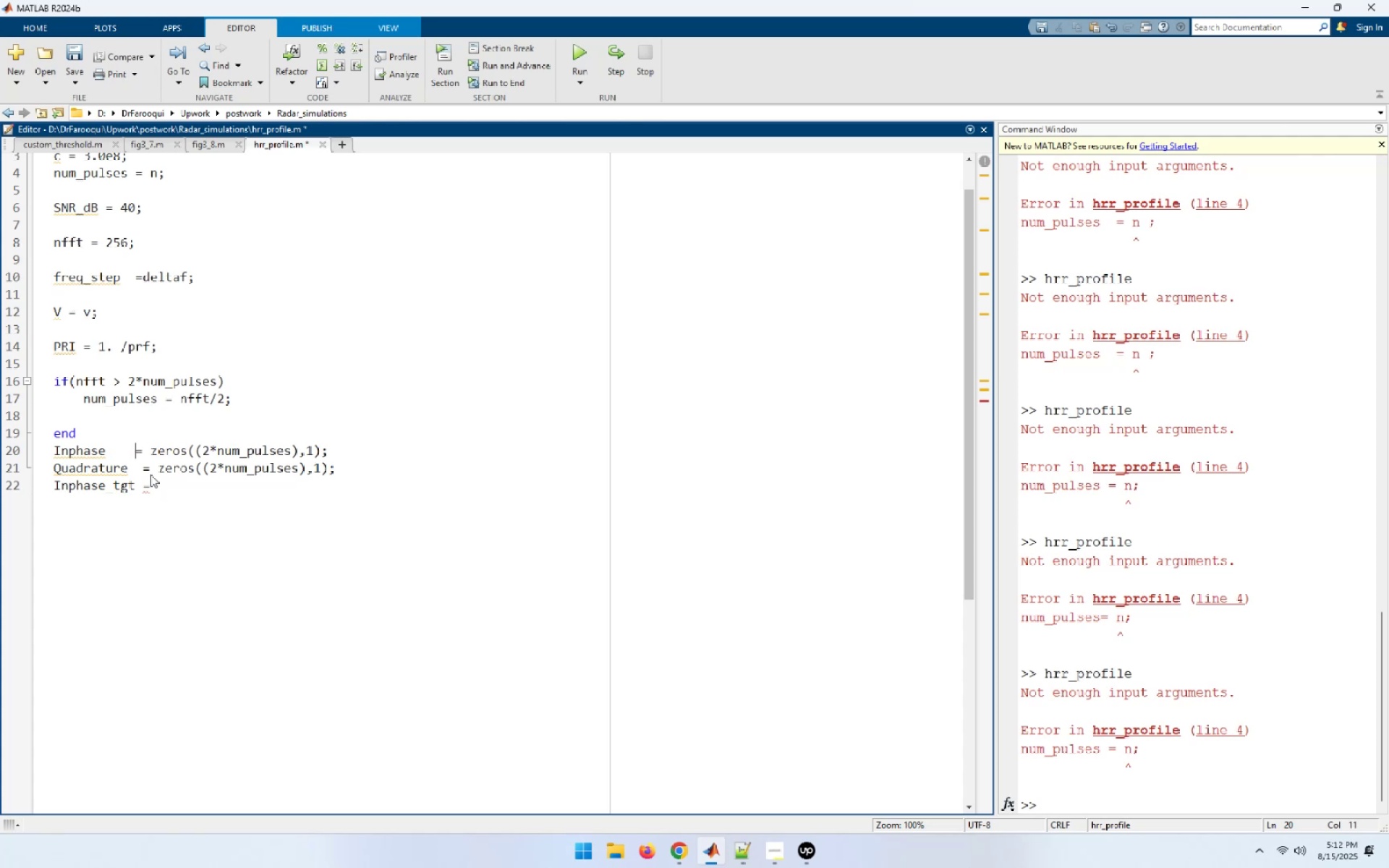 
key(Space)
 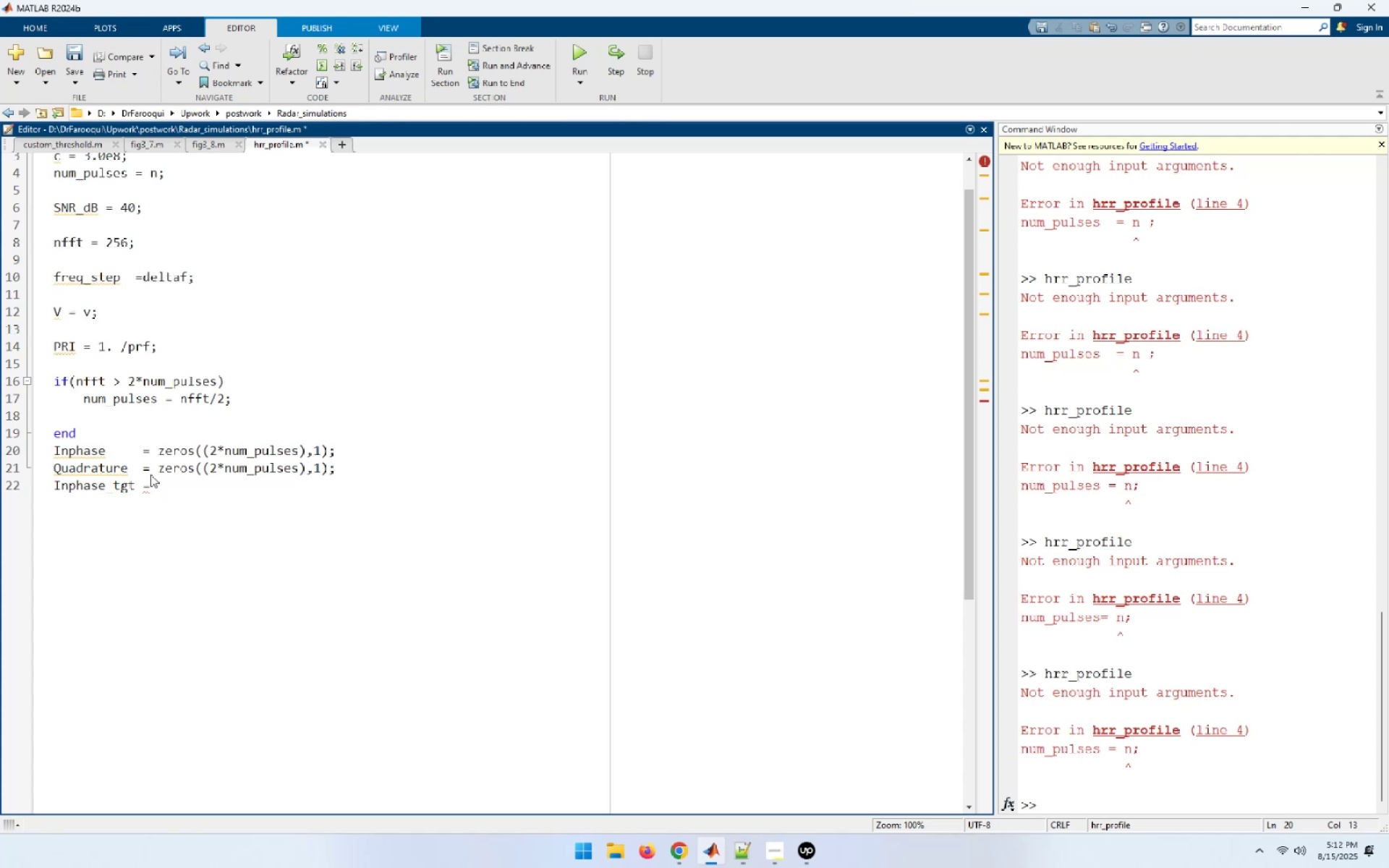 
key(ArrowDown)
 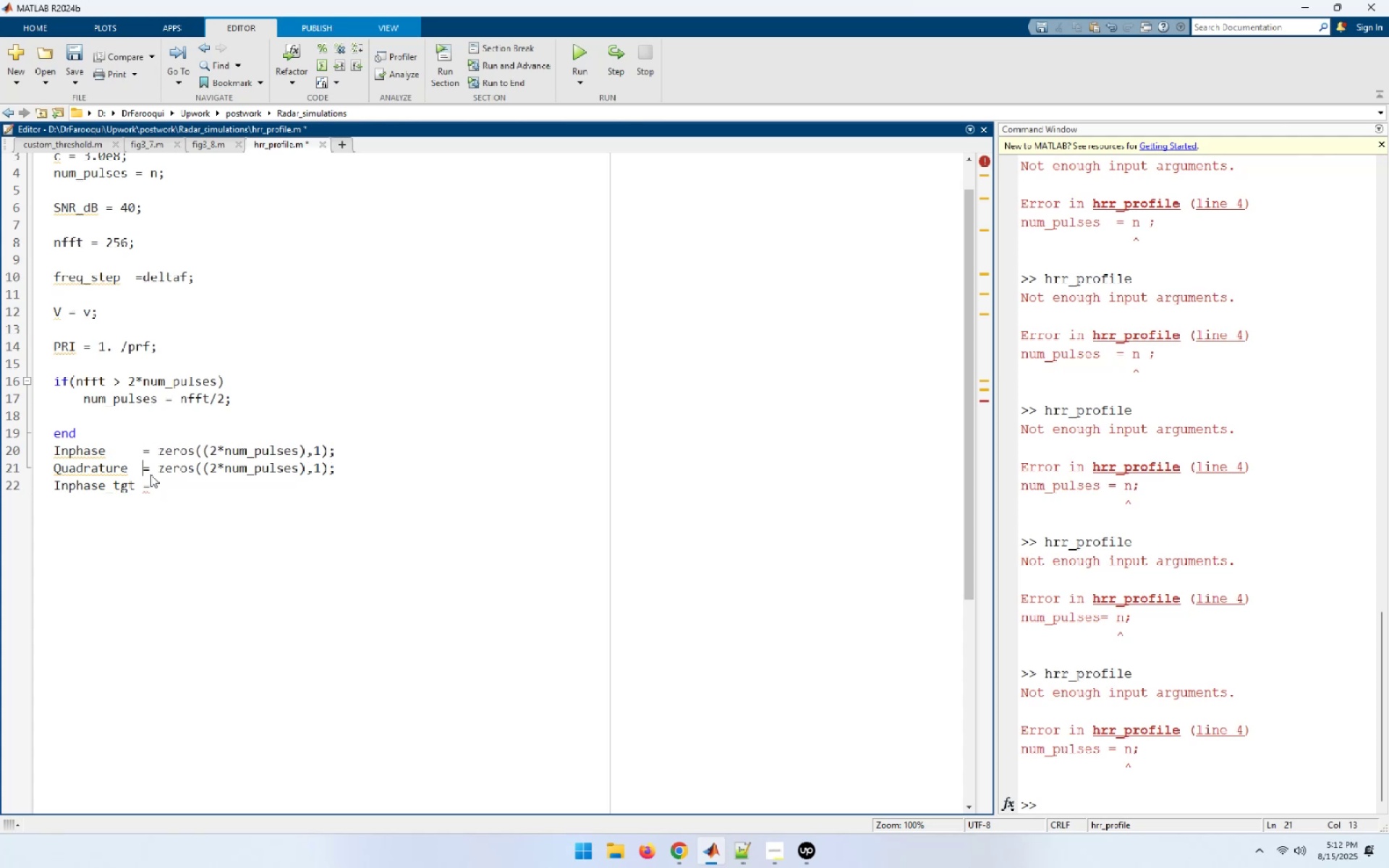 
key(ArrowDown)
 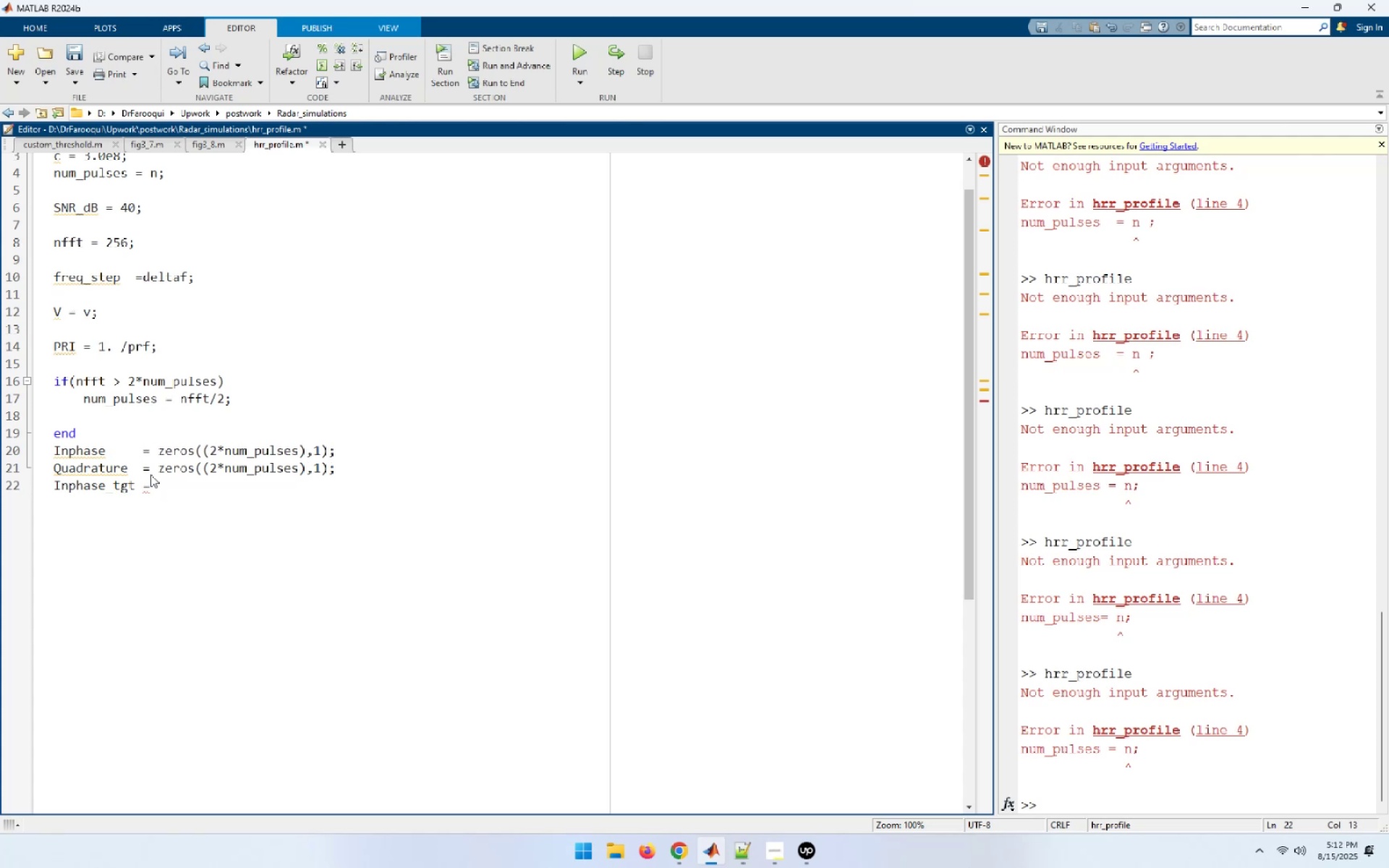 
key(ArrowRight)
 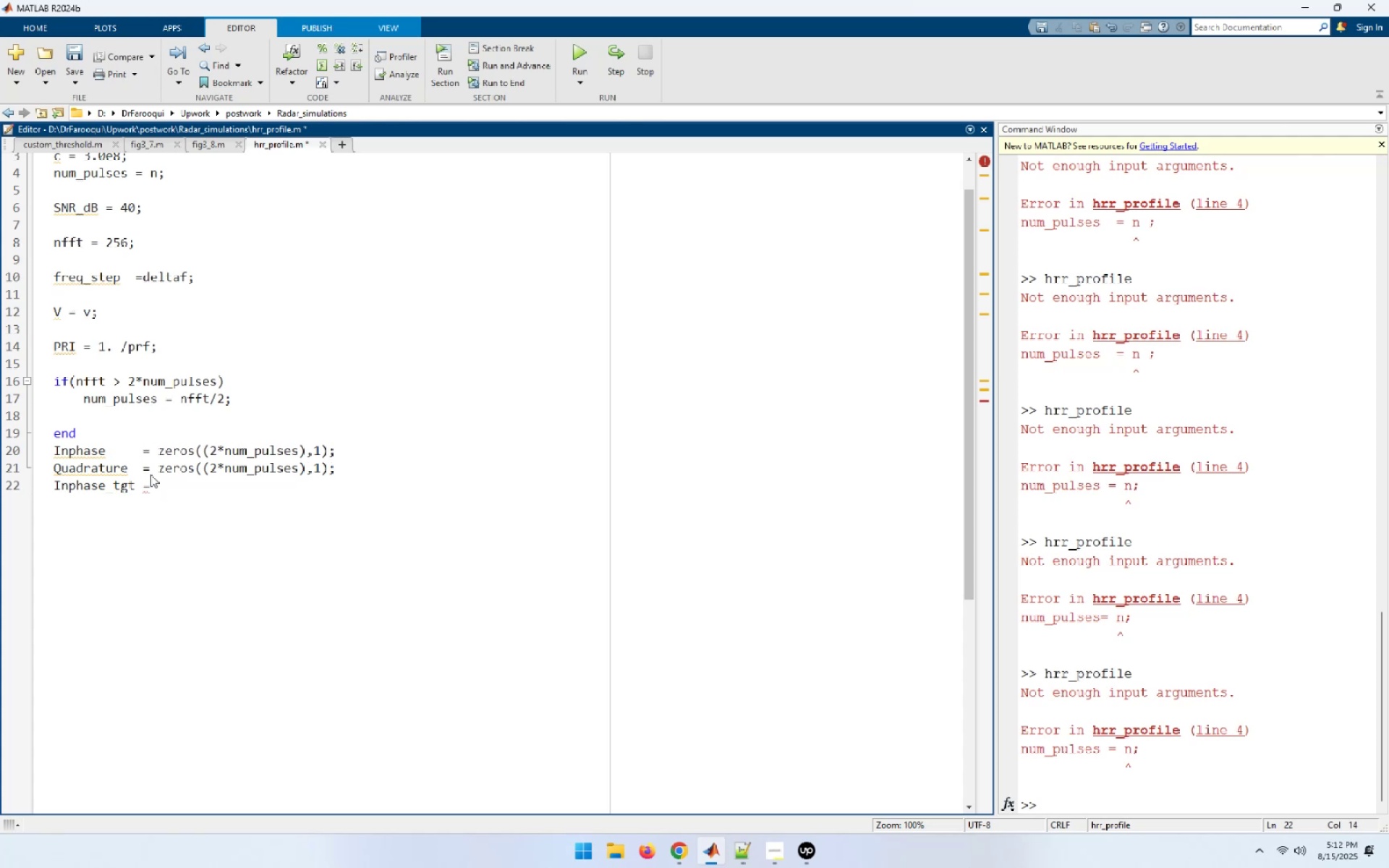 
key(Space)
 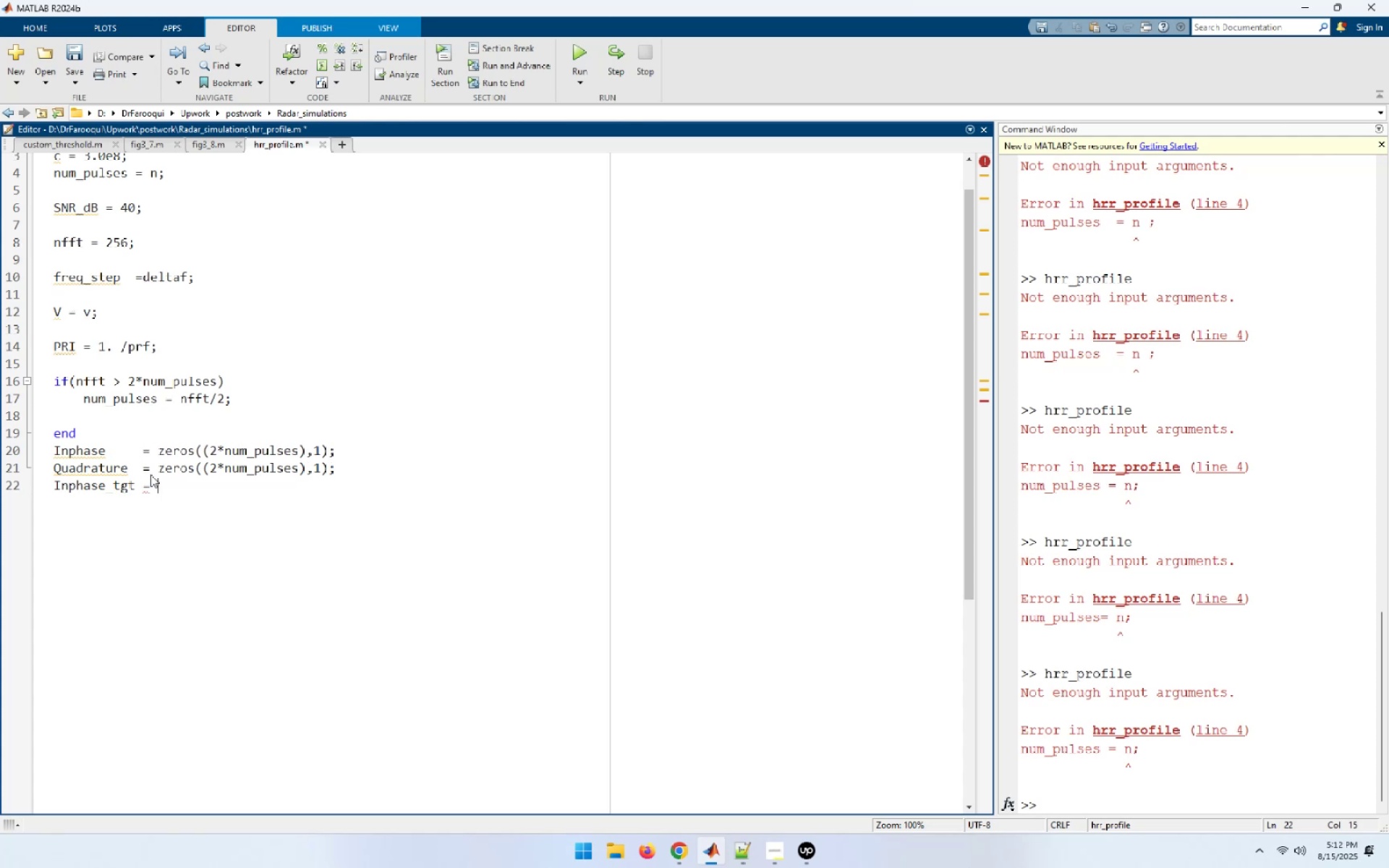 
type( zeros)
 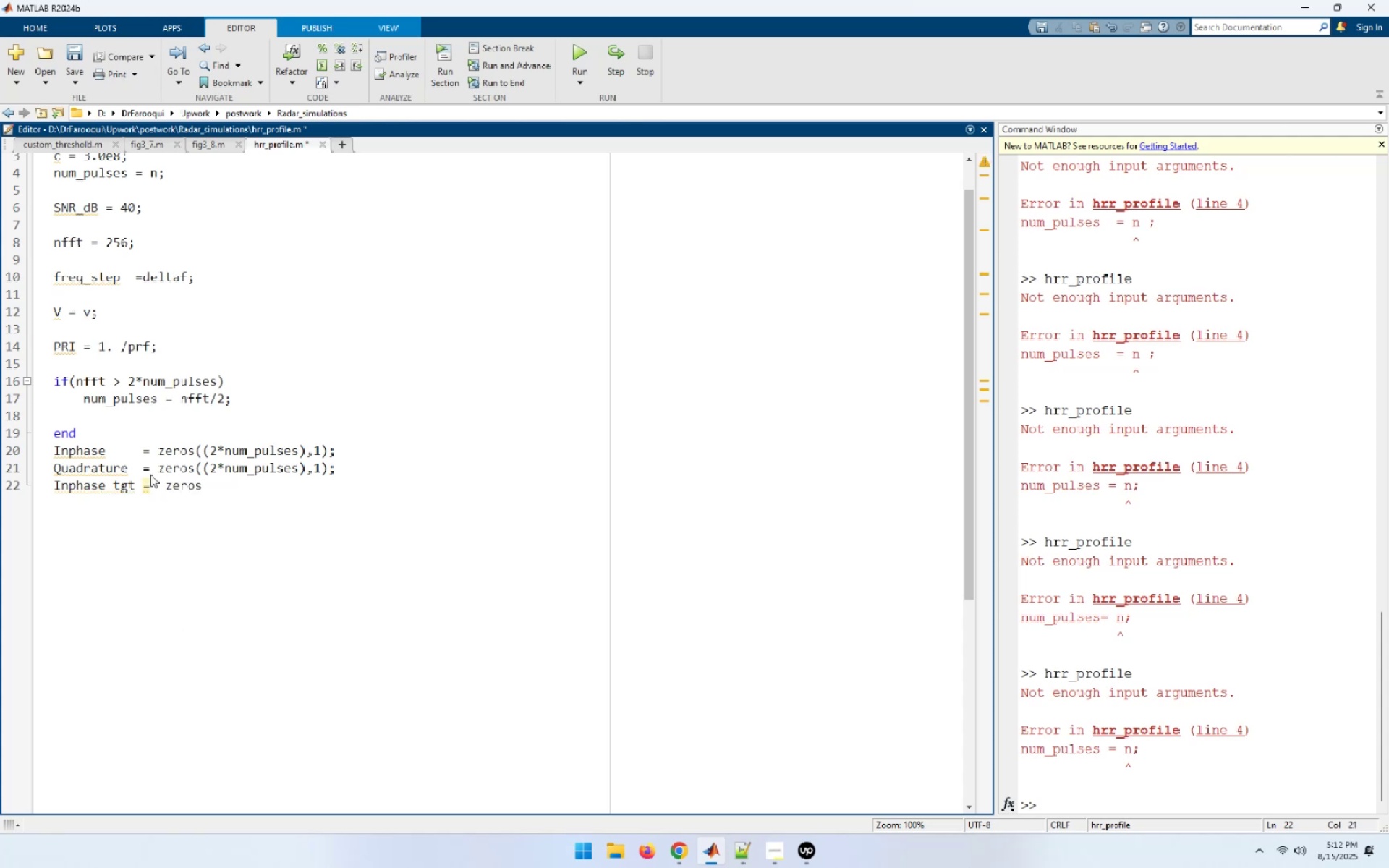 
hold_key(key=ShiftRight, duration=1.5)
 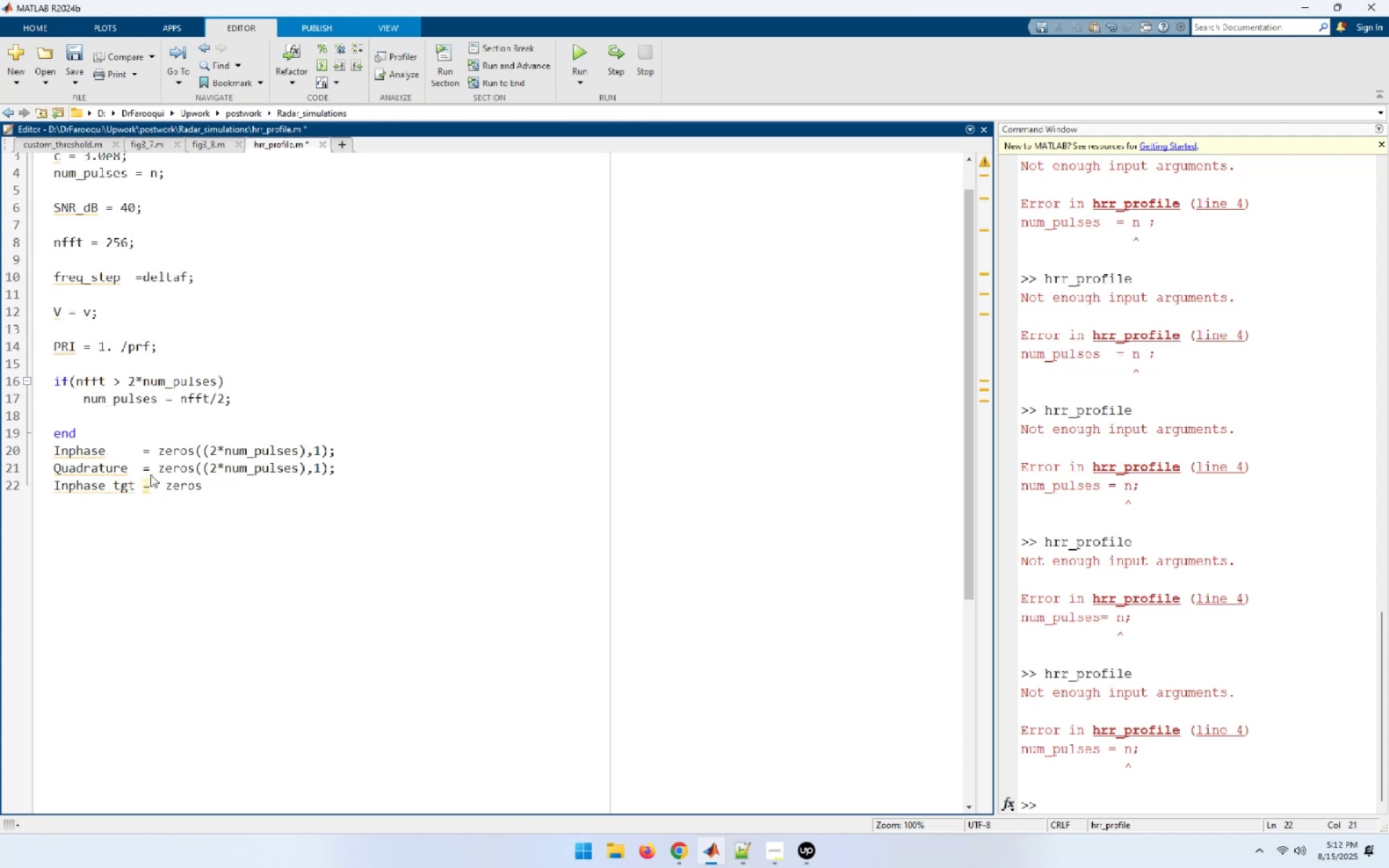 
key(Shift+9)
 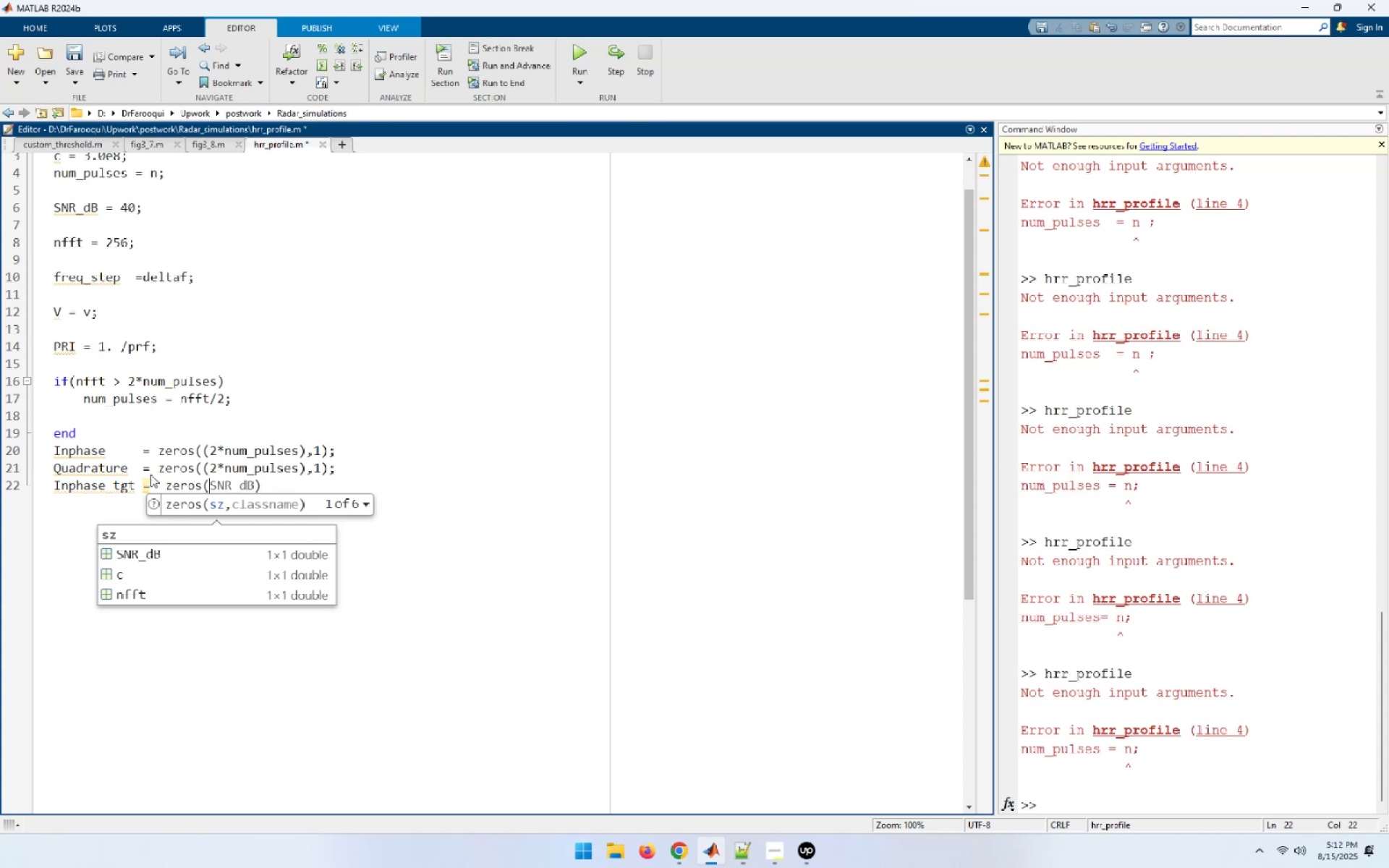 
type(num_pulses)
 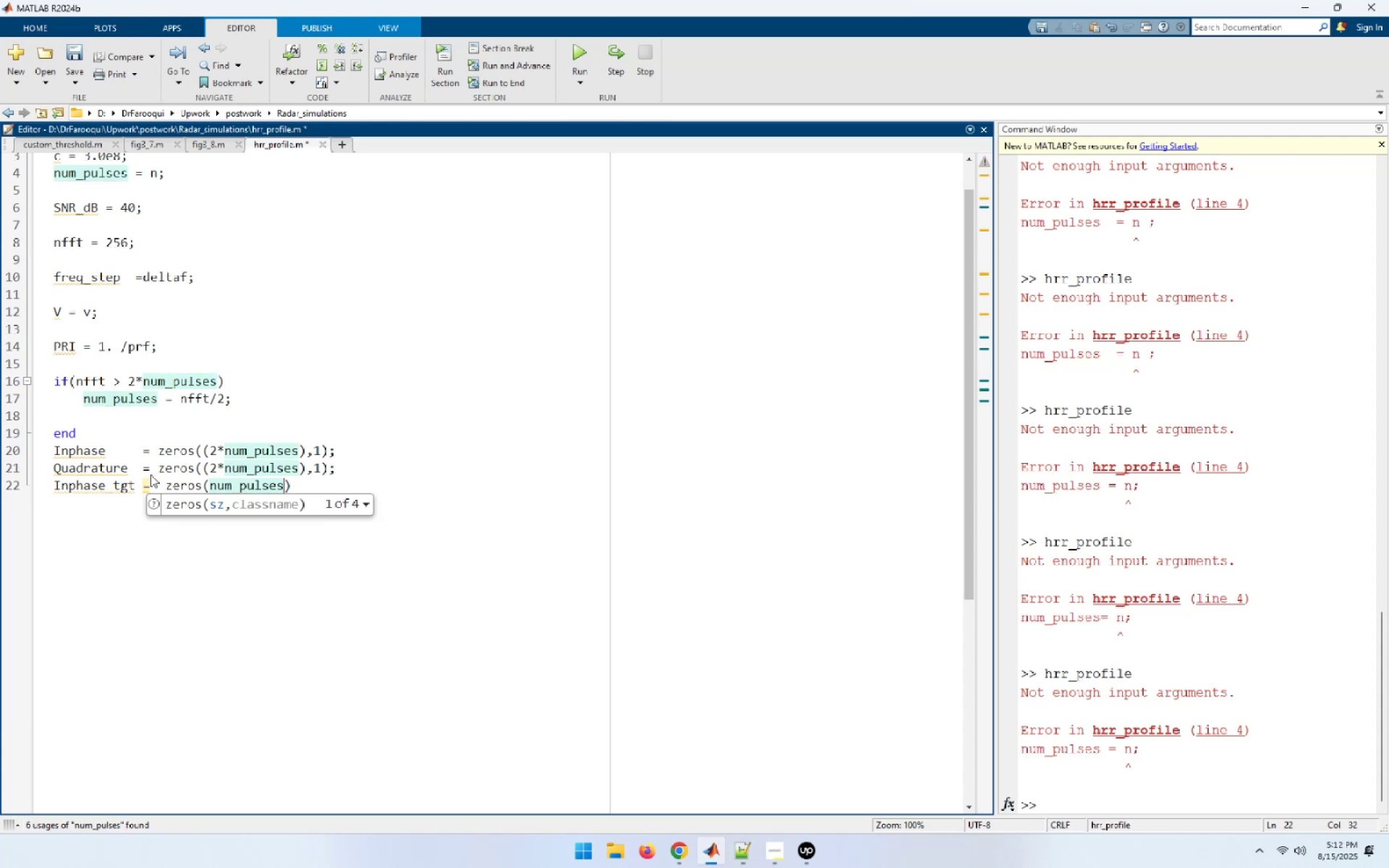 
wait(5.15)
 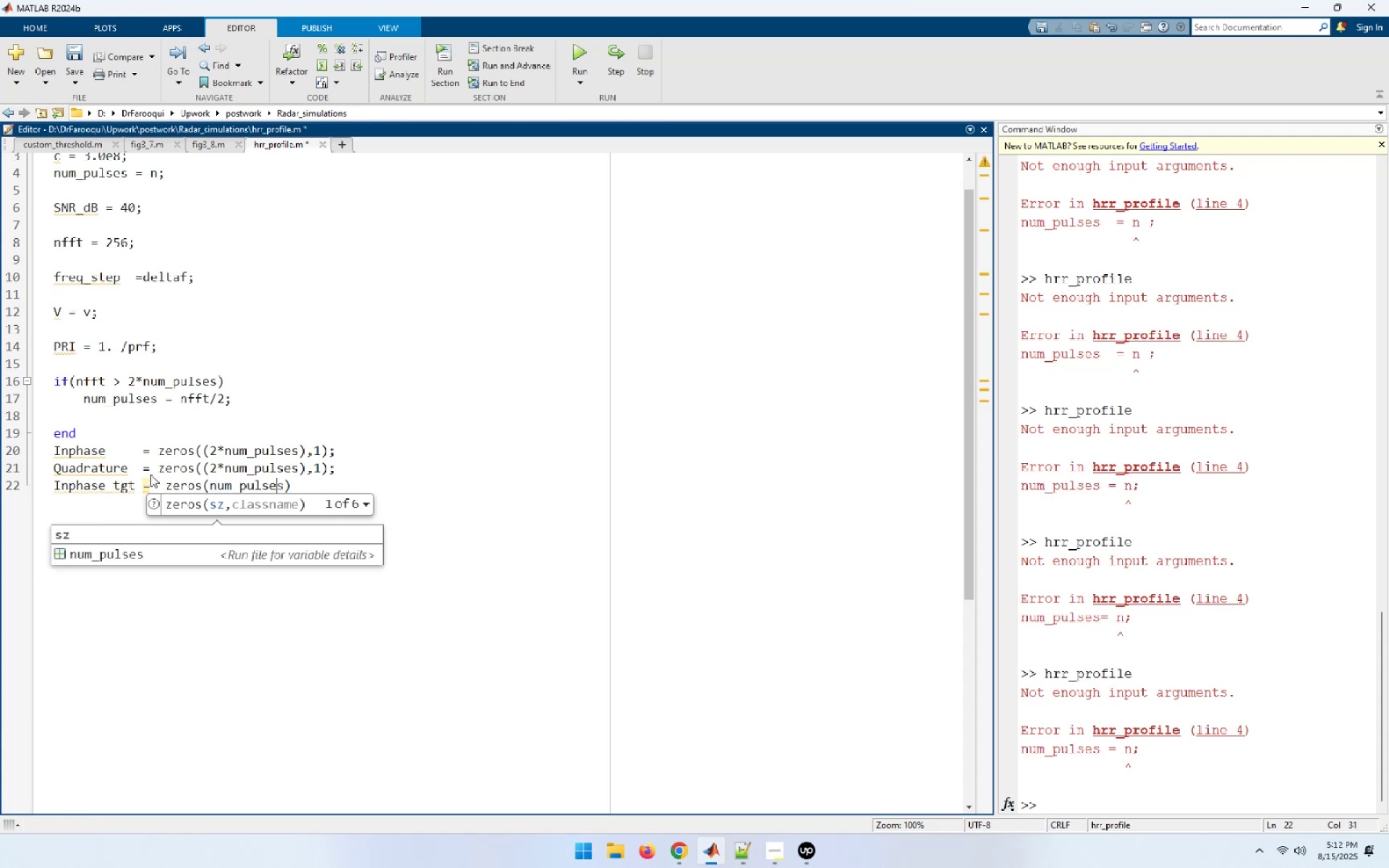 
key(Comma)
 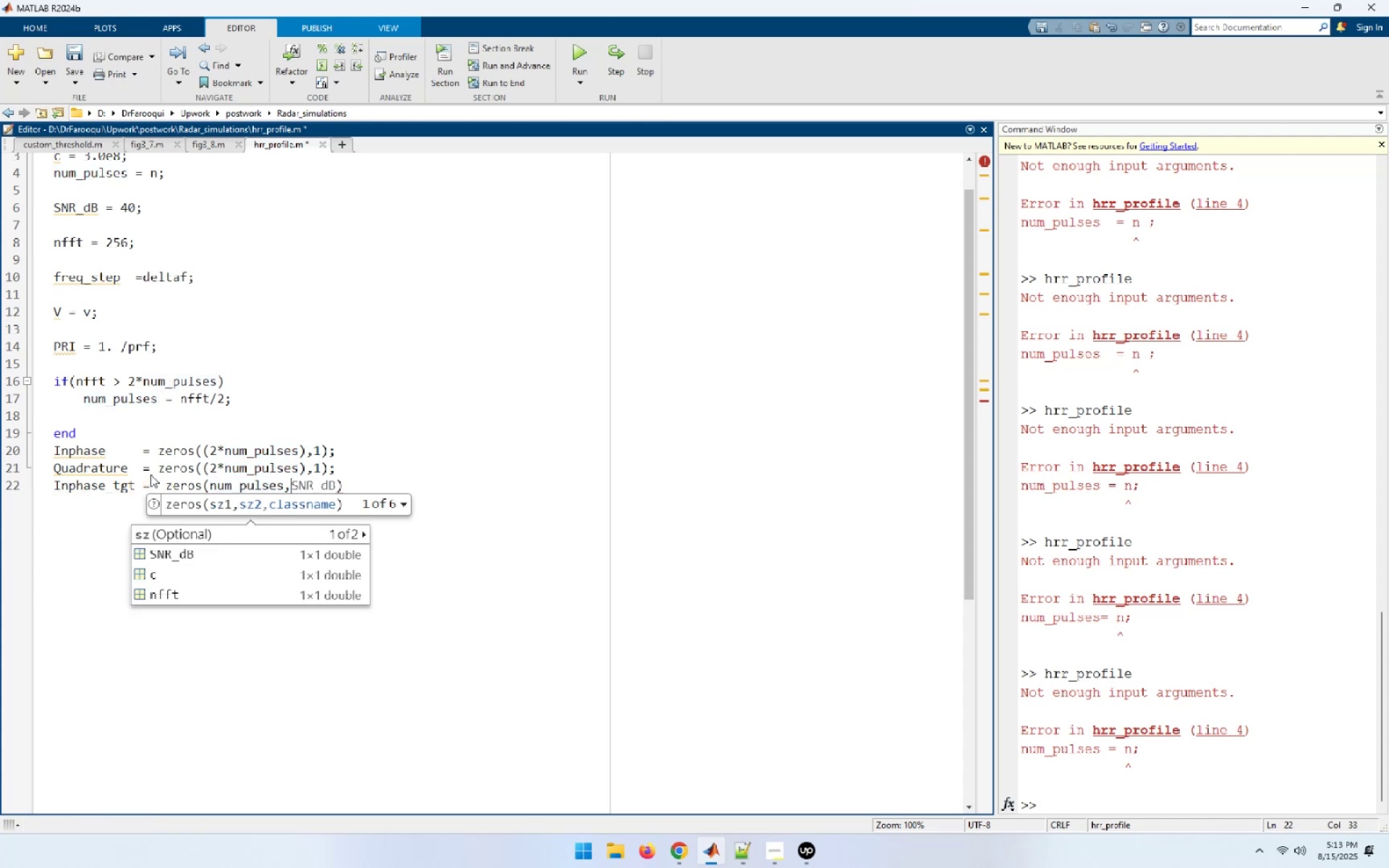 
key(1)
 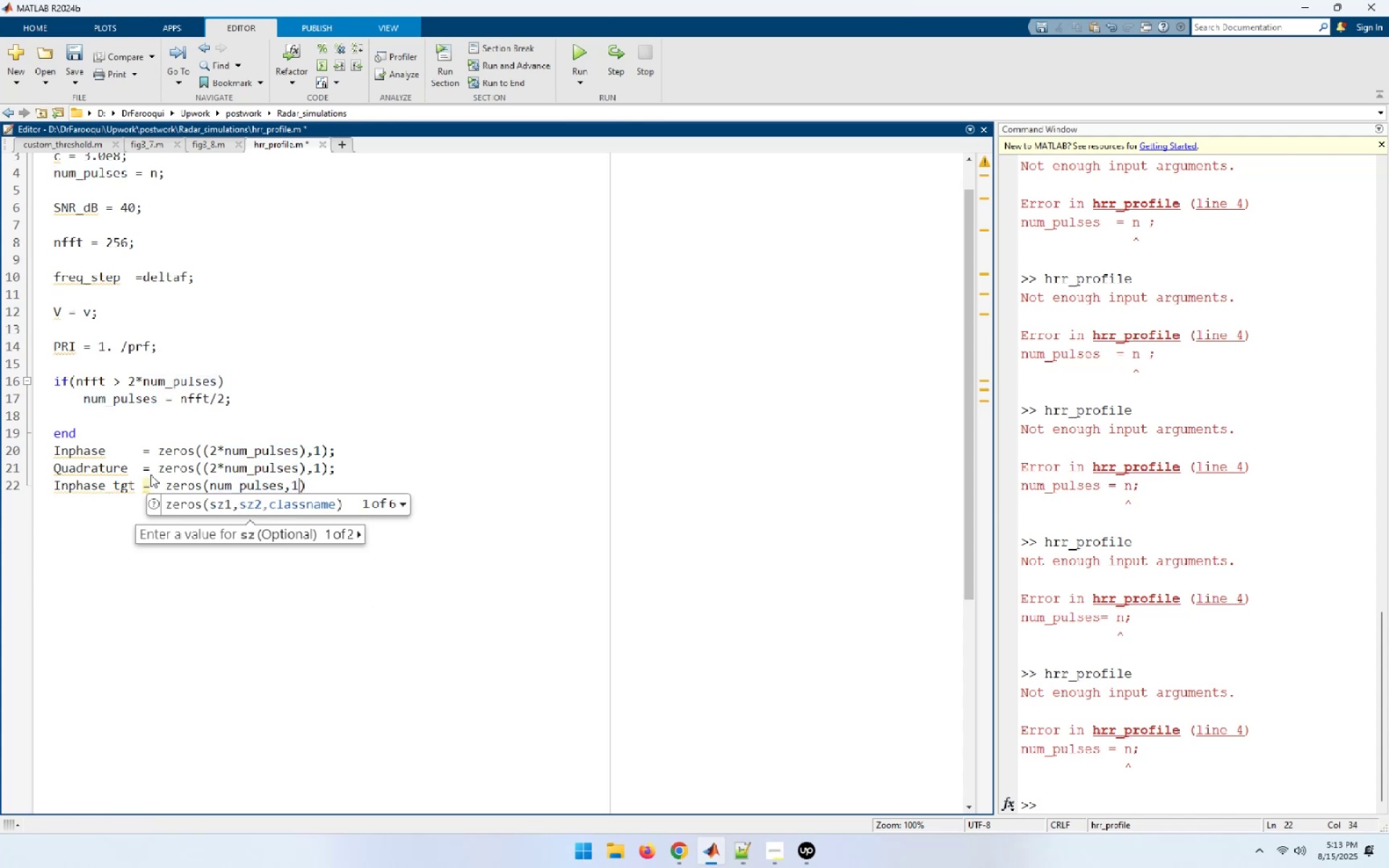 
key(ArrowRight)
 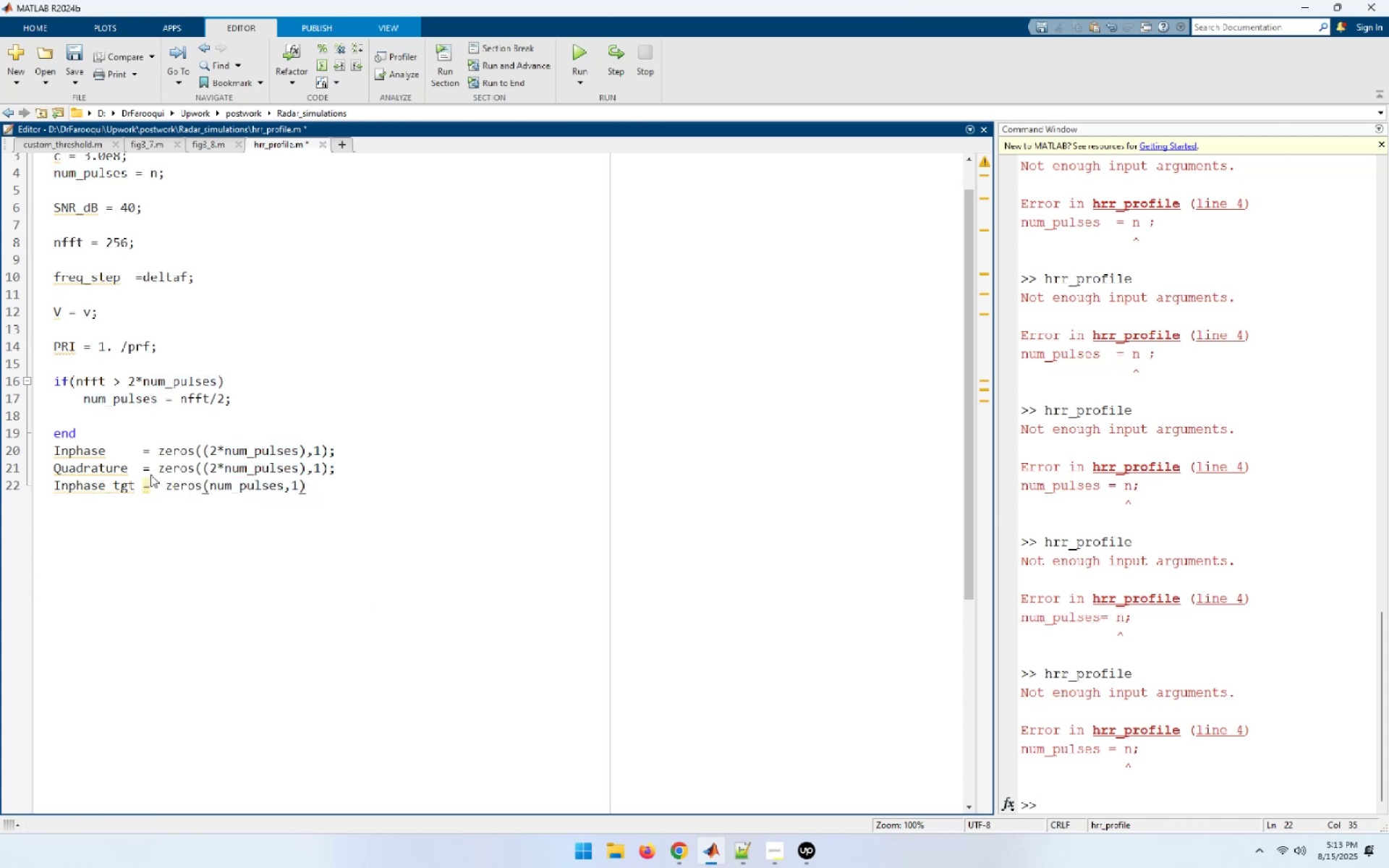 
key(Semicolon)
 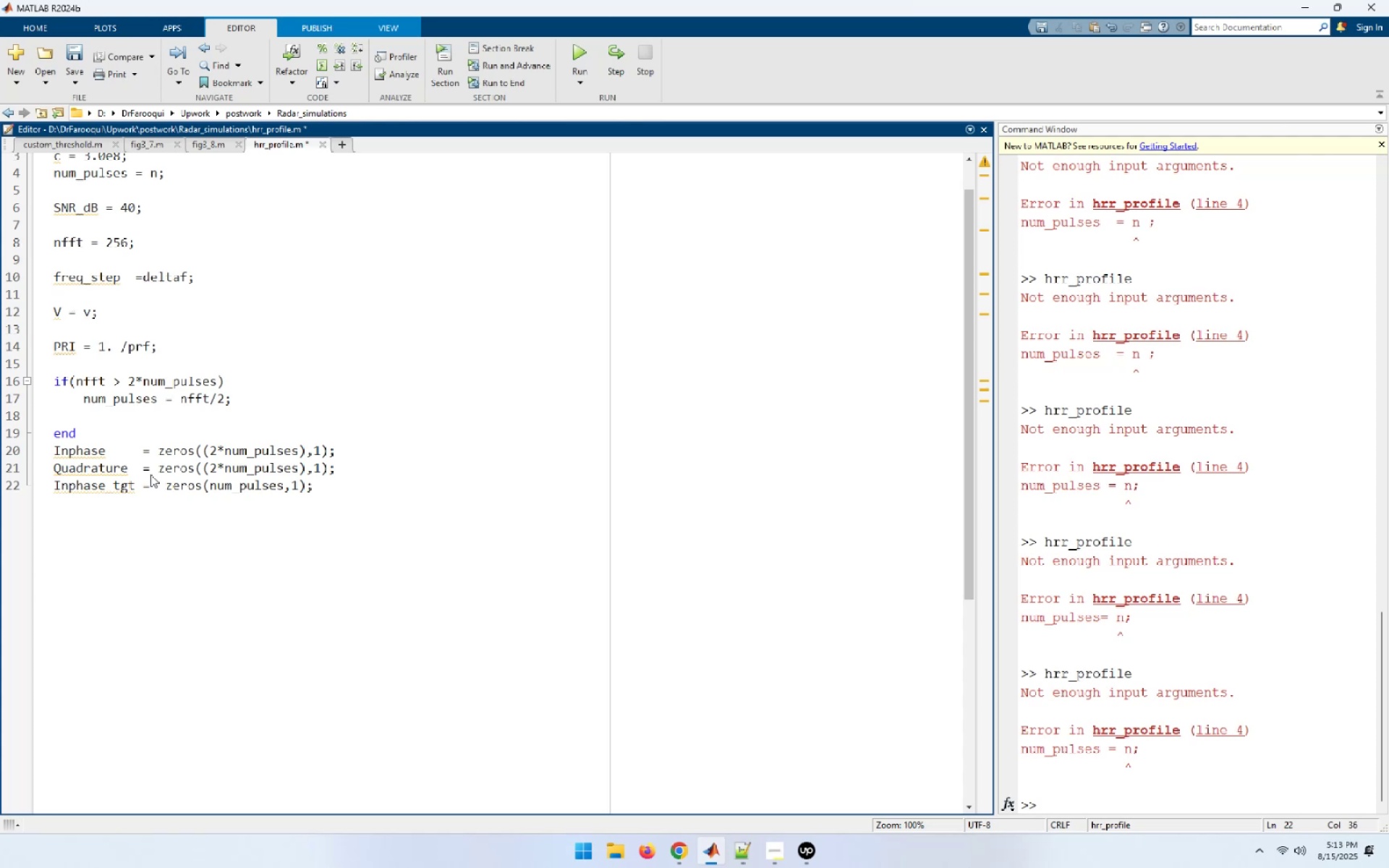 
key(Enter)
 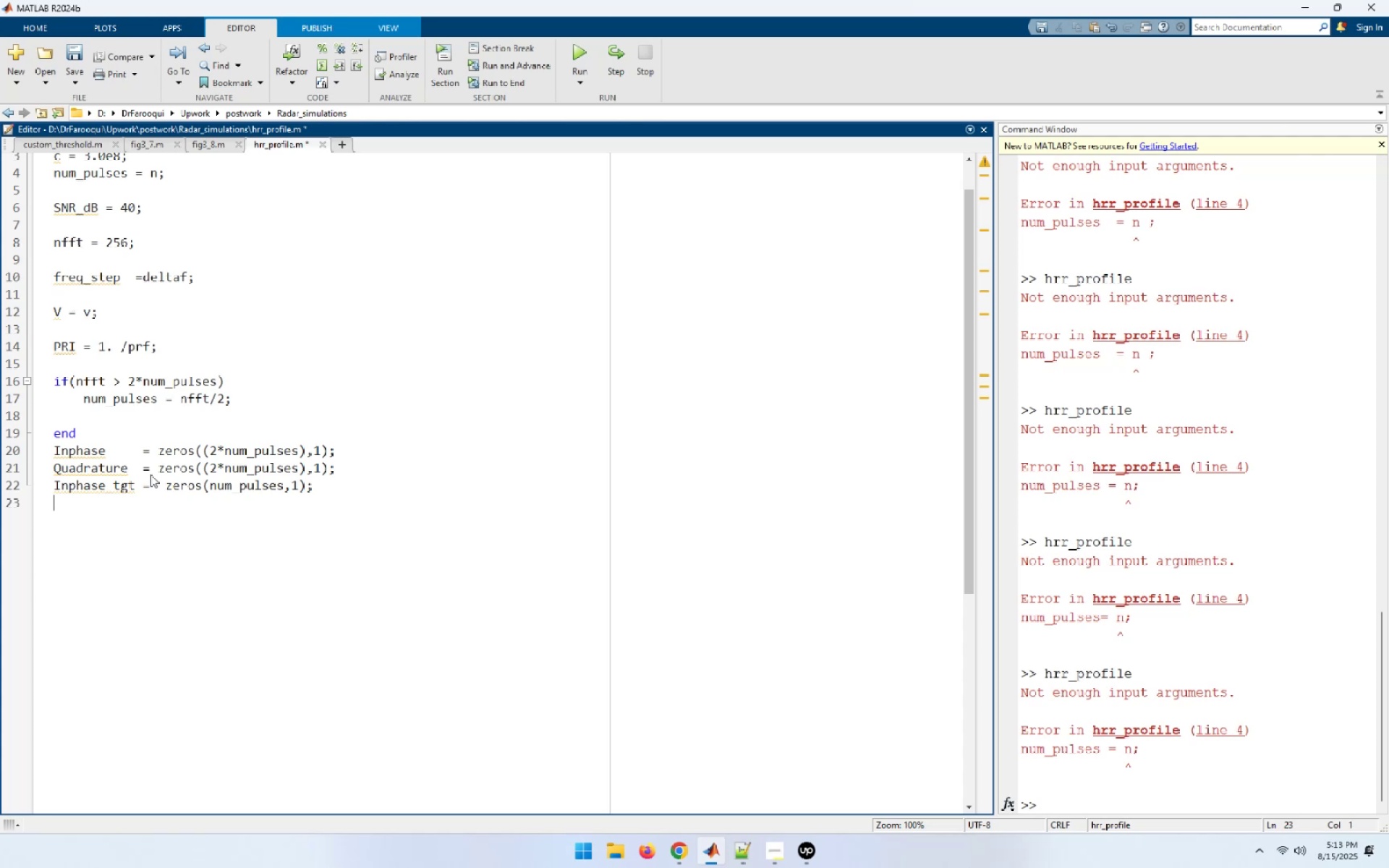 
wait(7.74)
 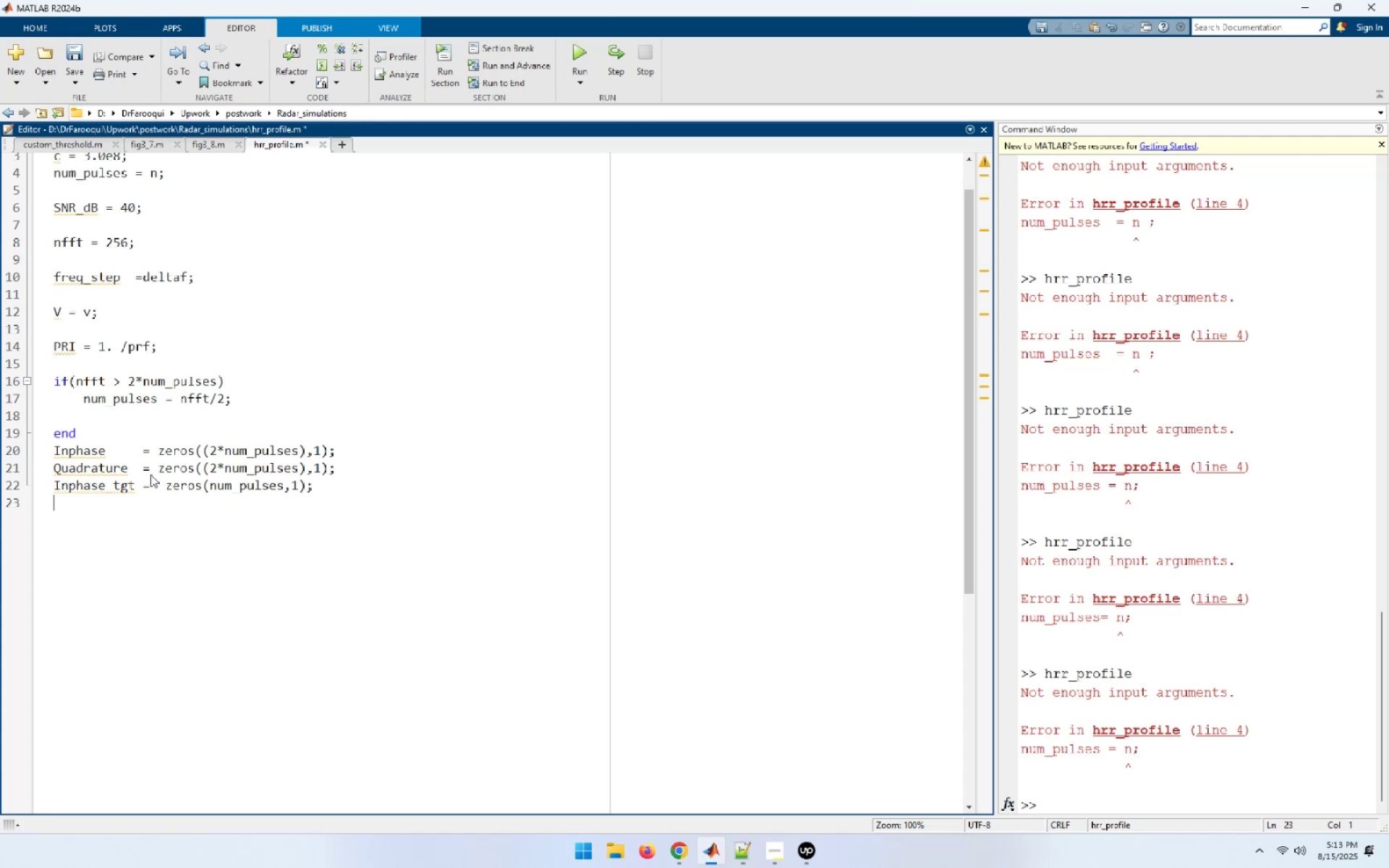 
type(IQ_freq_domain)
 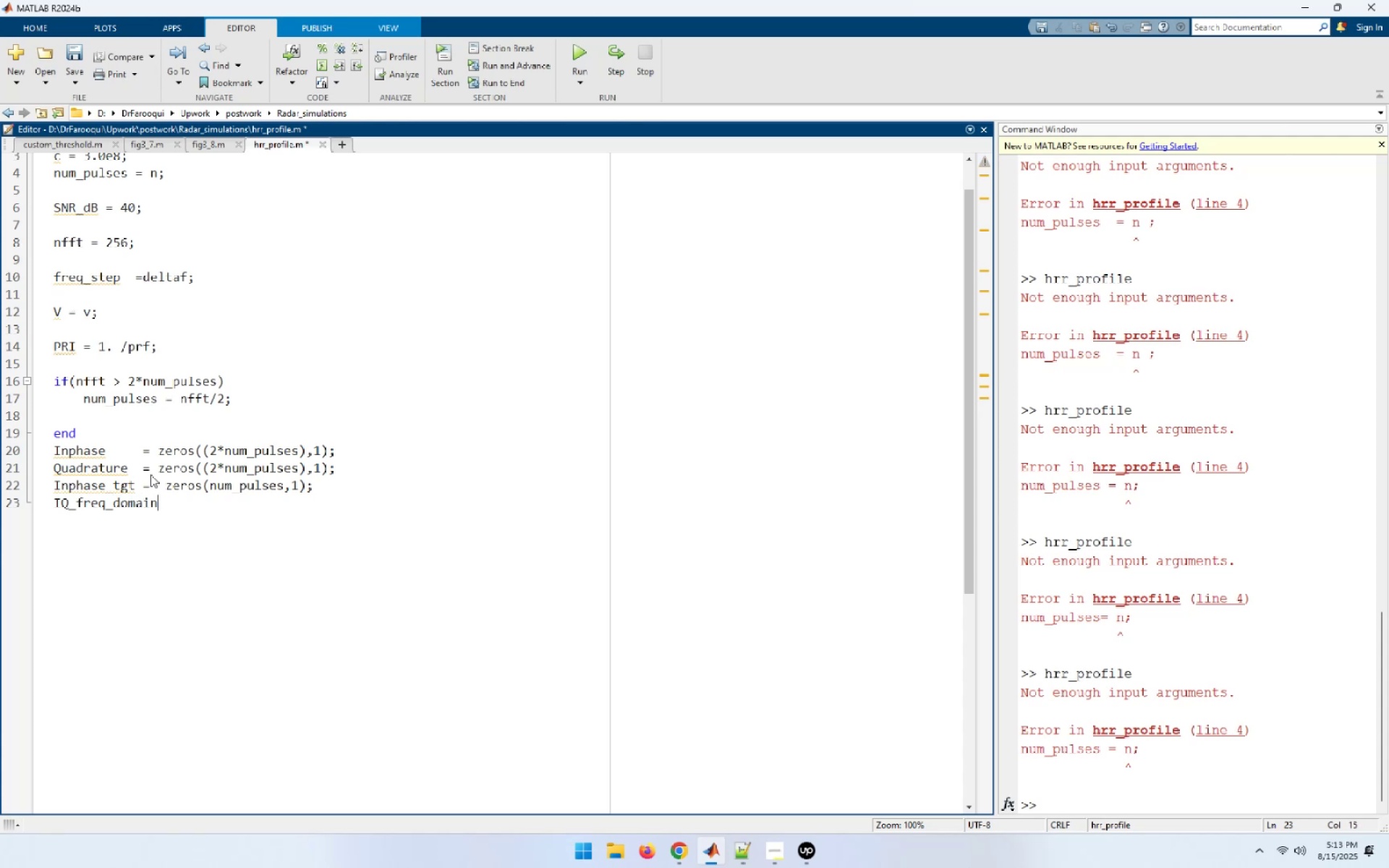 
key(Space)
 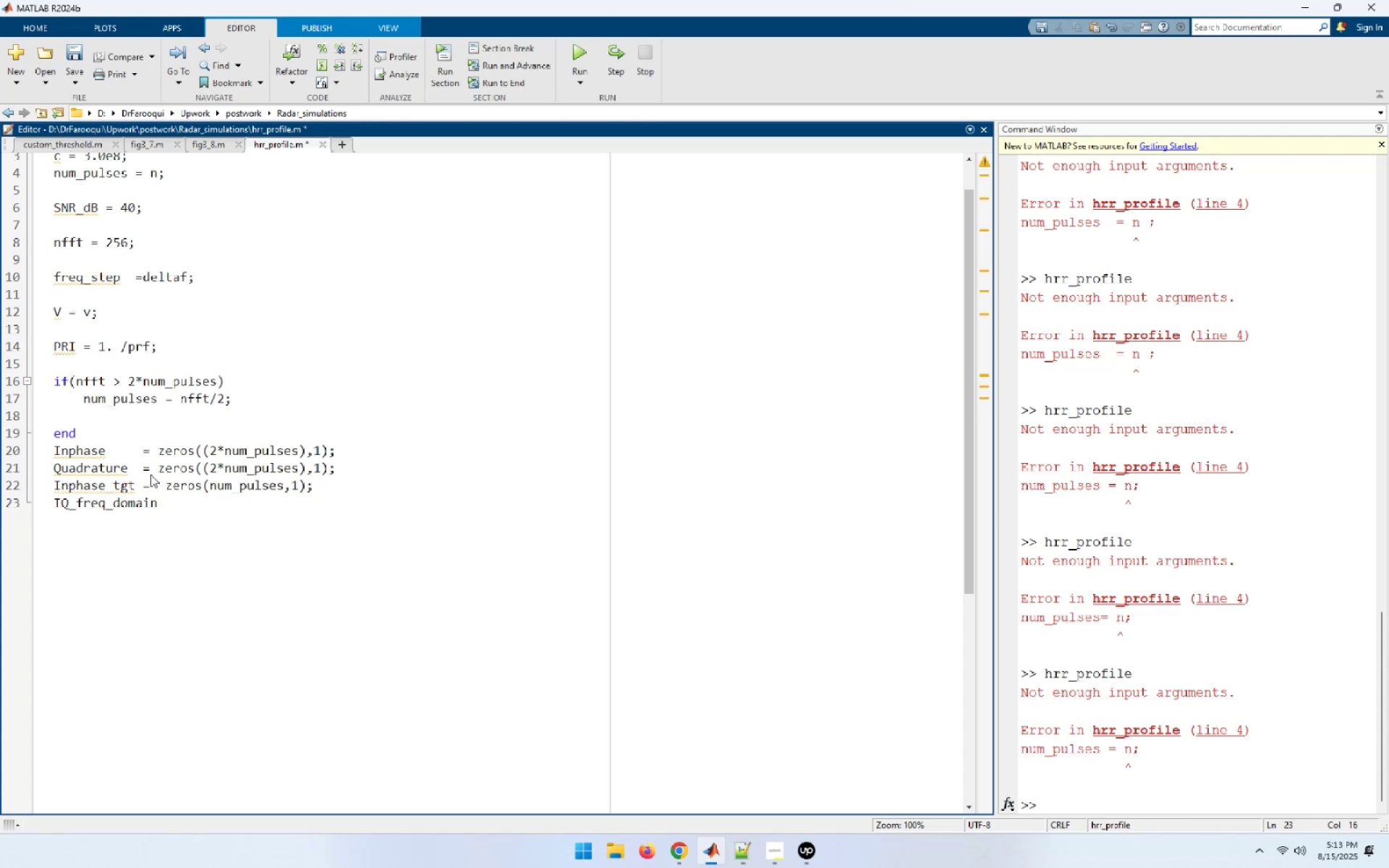 
wait(8.24)
 